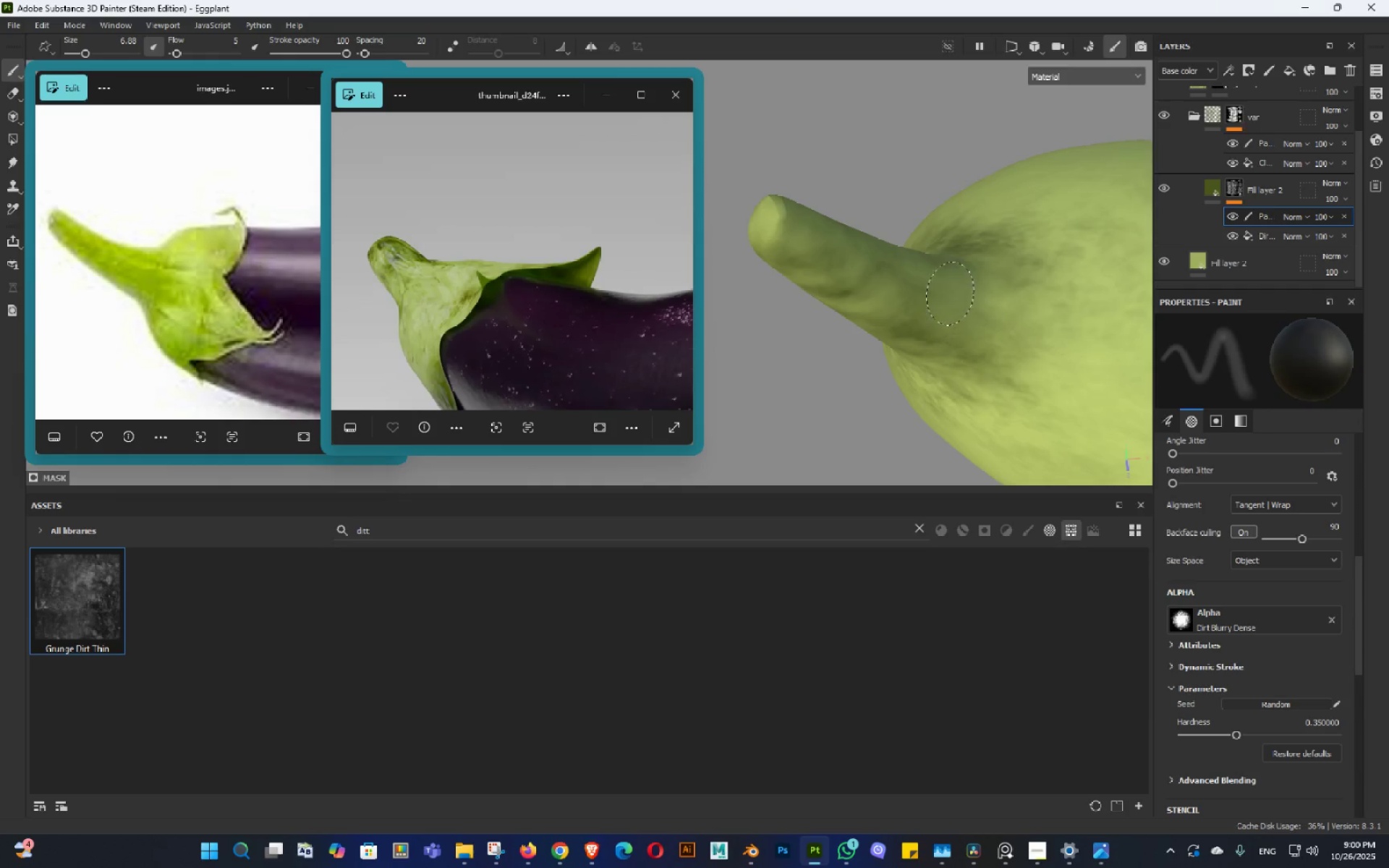 
left_click_drag(start_coordinate=[951, 294], to_coordinate=[1008, 320])
 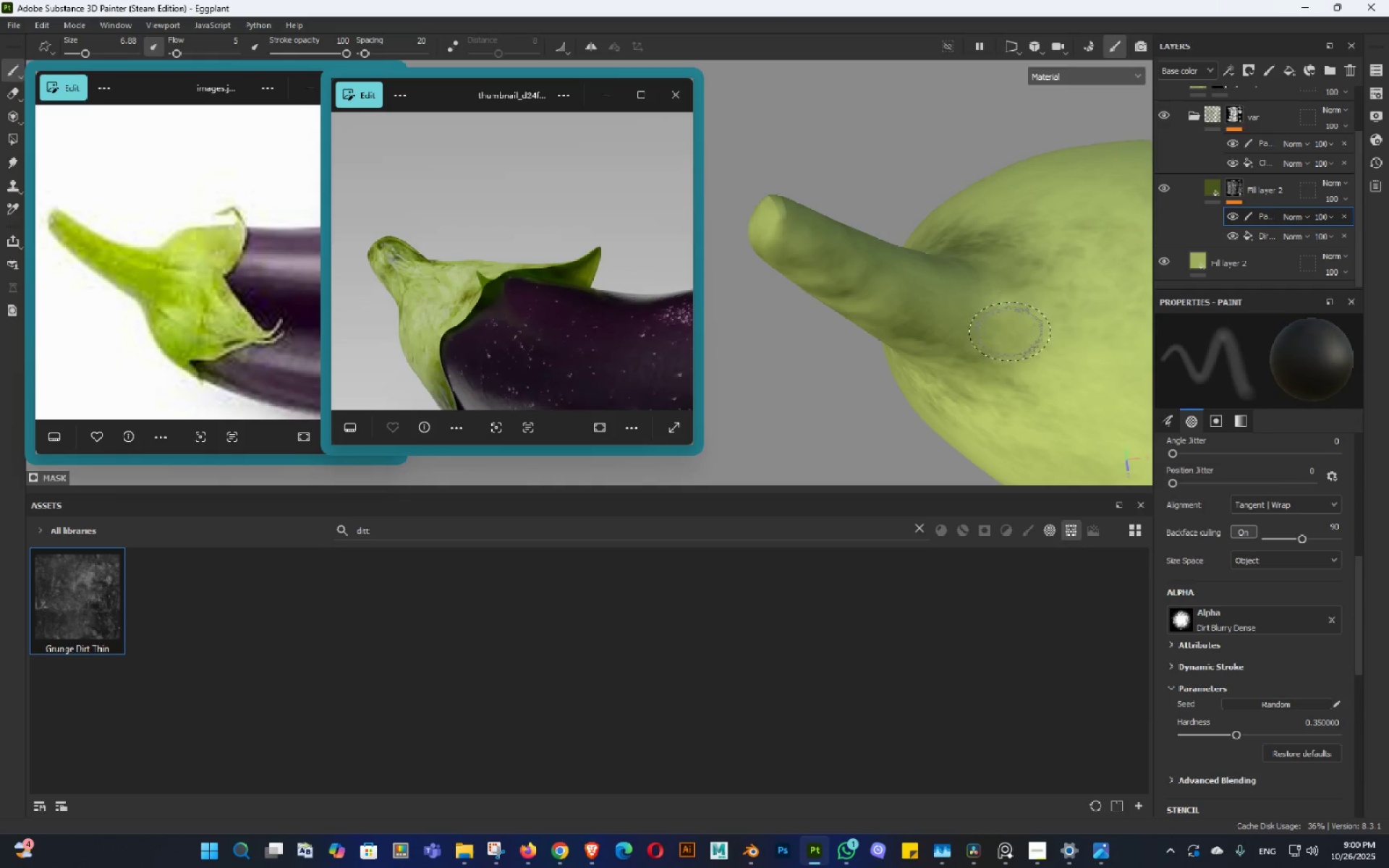 
hold_key(key=AltLeft, duration=1.51)
left_click_drag(start_coordinate=[962, 323], to_coordinate=[885, 254])
 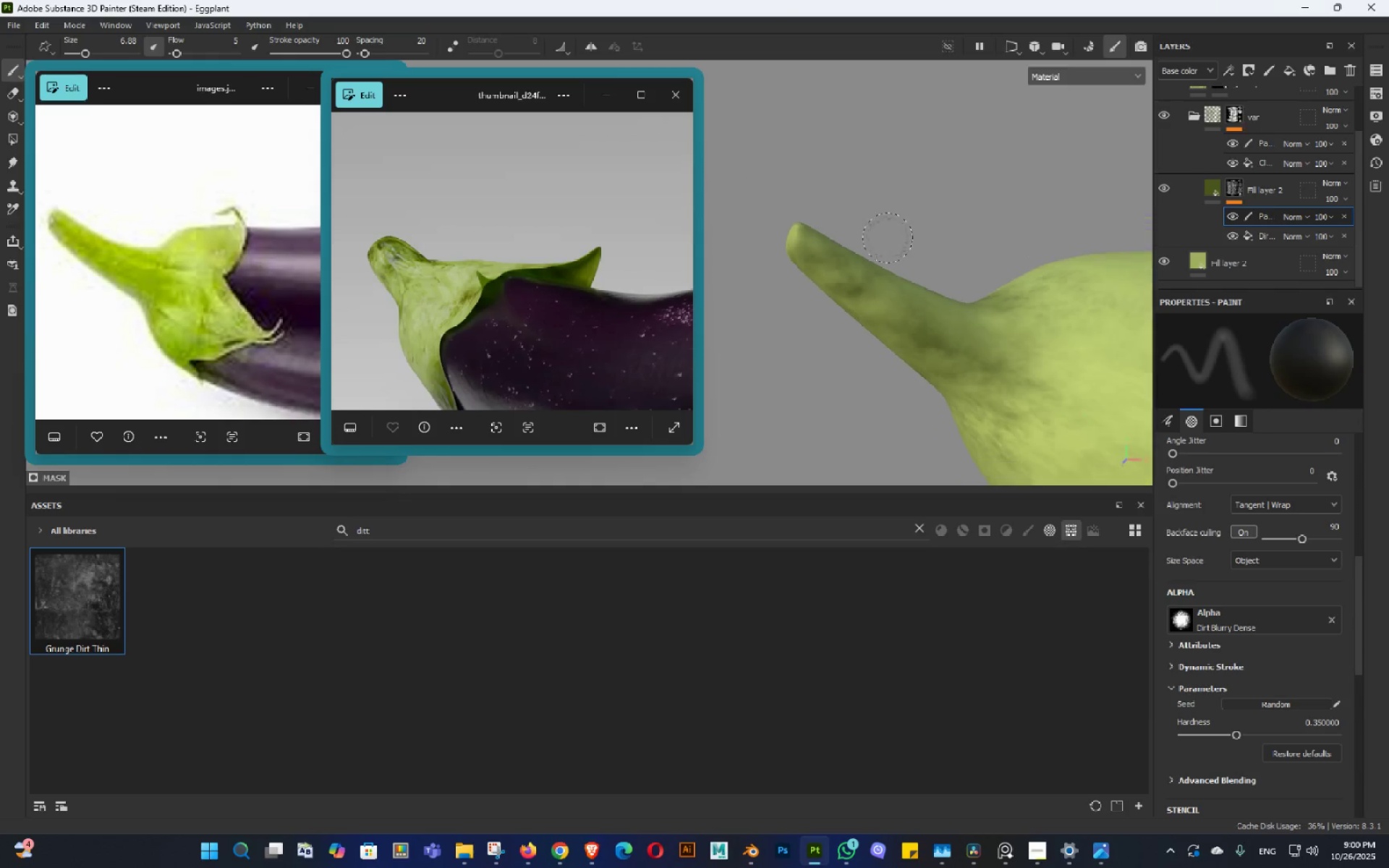 
left_click_drag(start_coordinate=[917, 281], to_coordinate=[897, 212])
 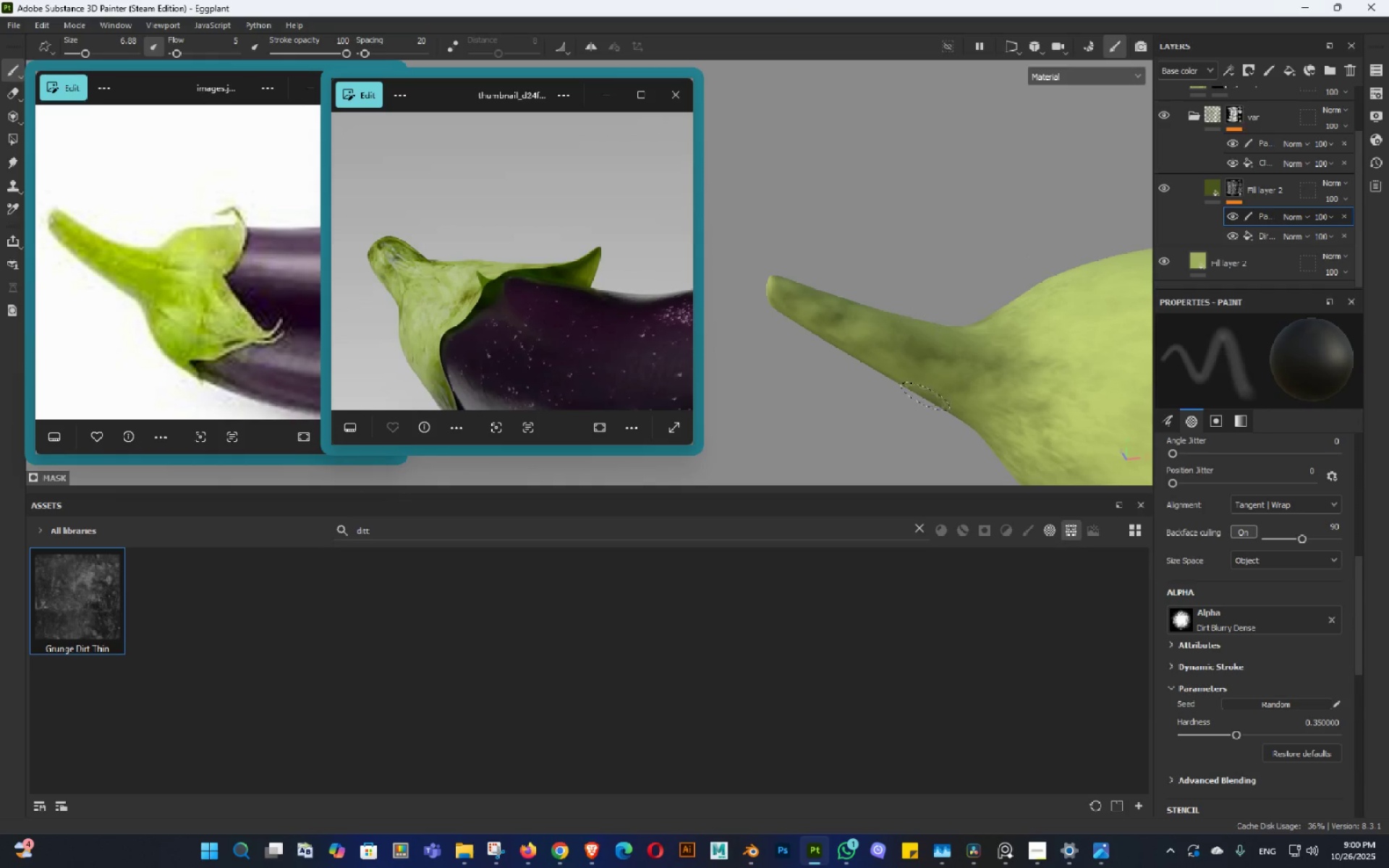 
left_click_drag(start_coordinate=[919, 398], to_coordinate=[963, 430])
 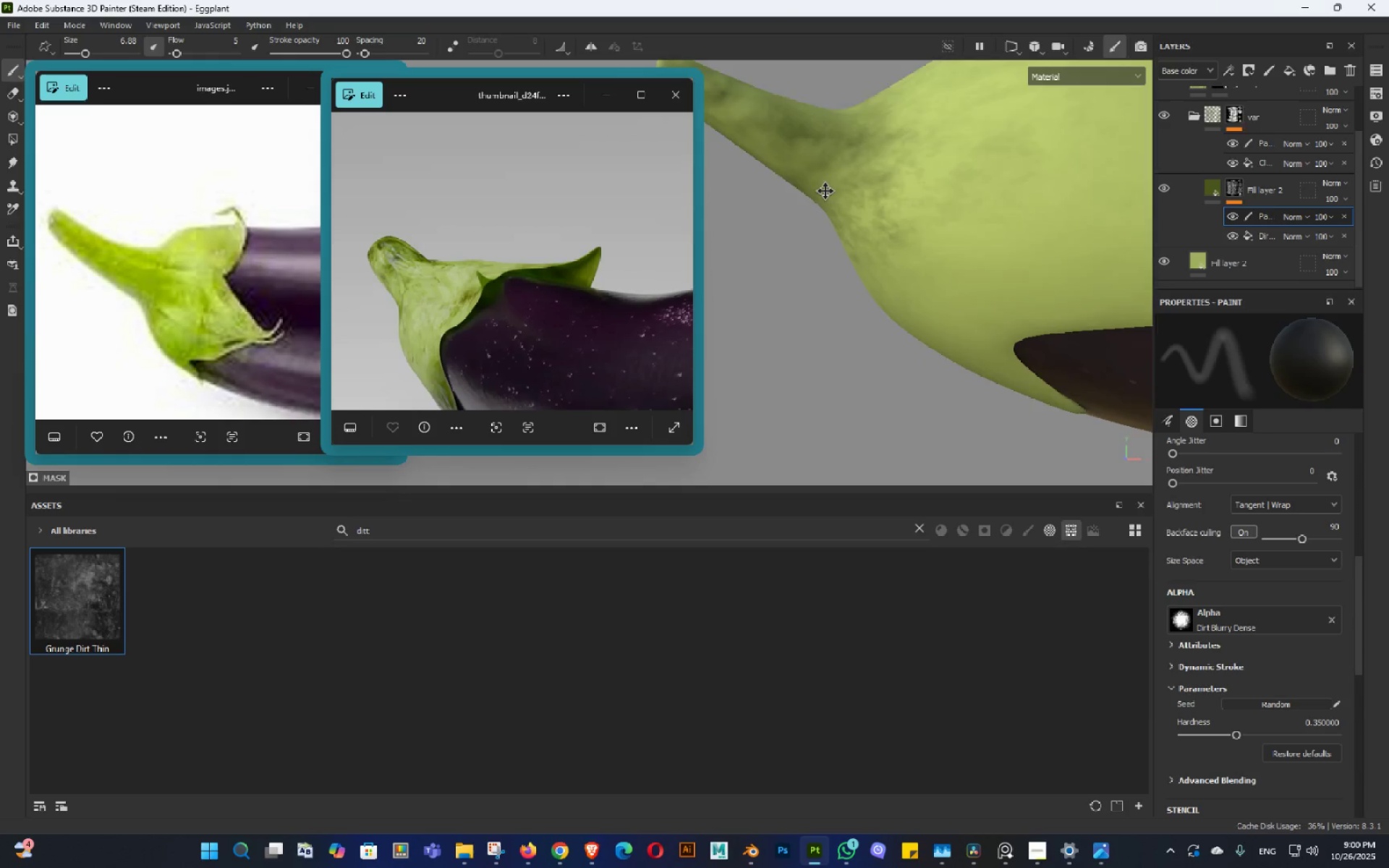 
hold_key(key=AltLeft, duration=1.5)
 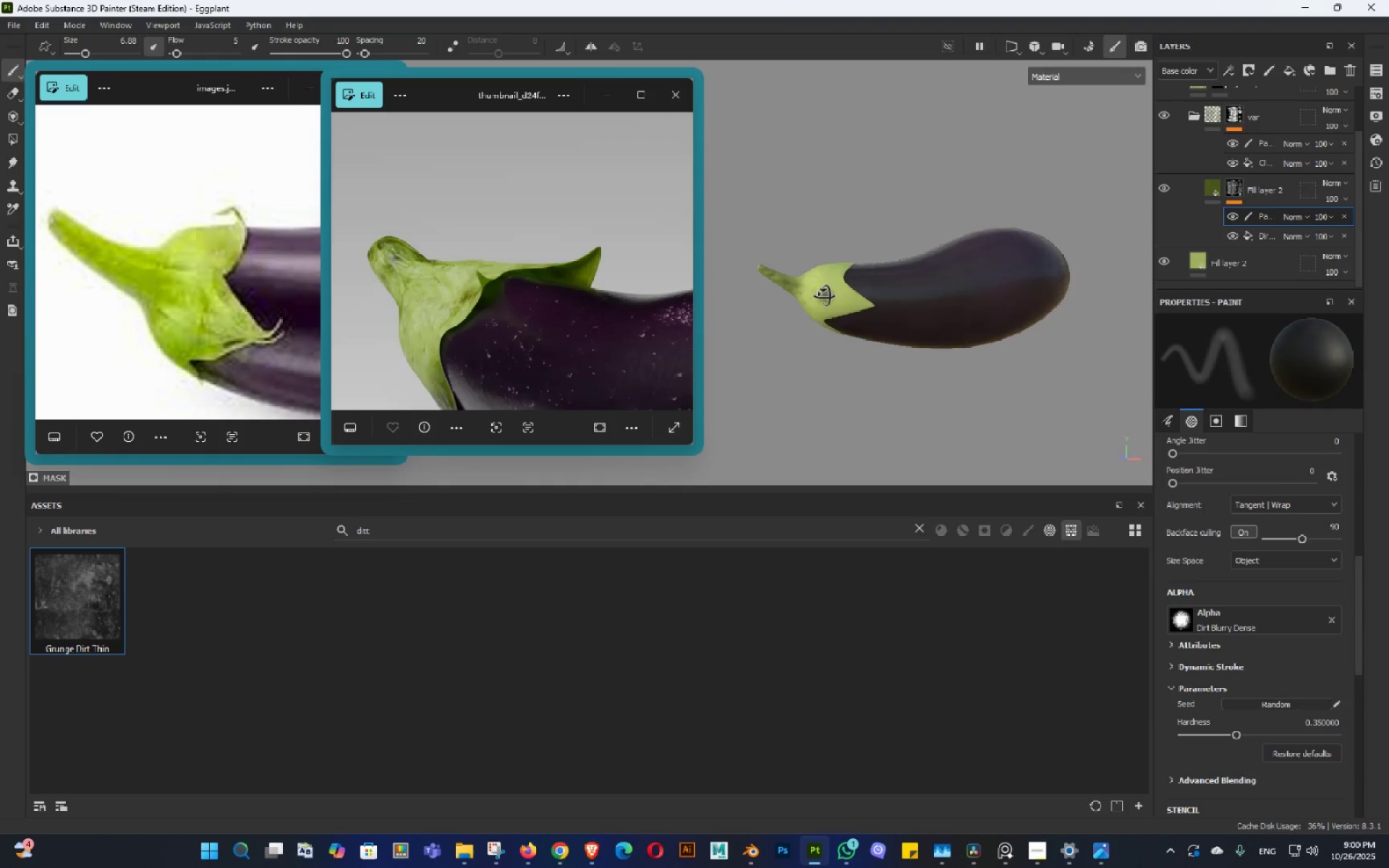 
hold_key(key=AltLeft, duration=1.52)
left_click_drag(start_coordinate=[893, 302], to_coordinate=[824, 296])
 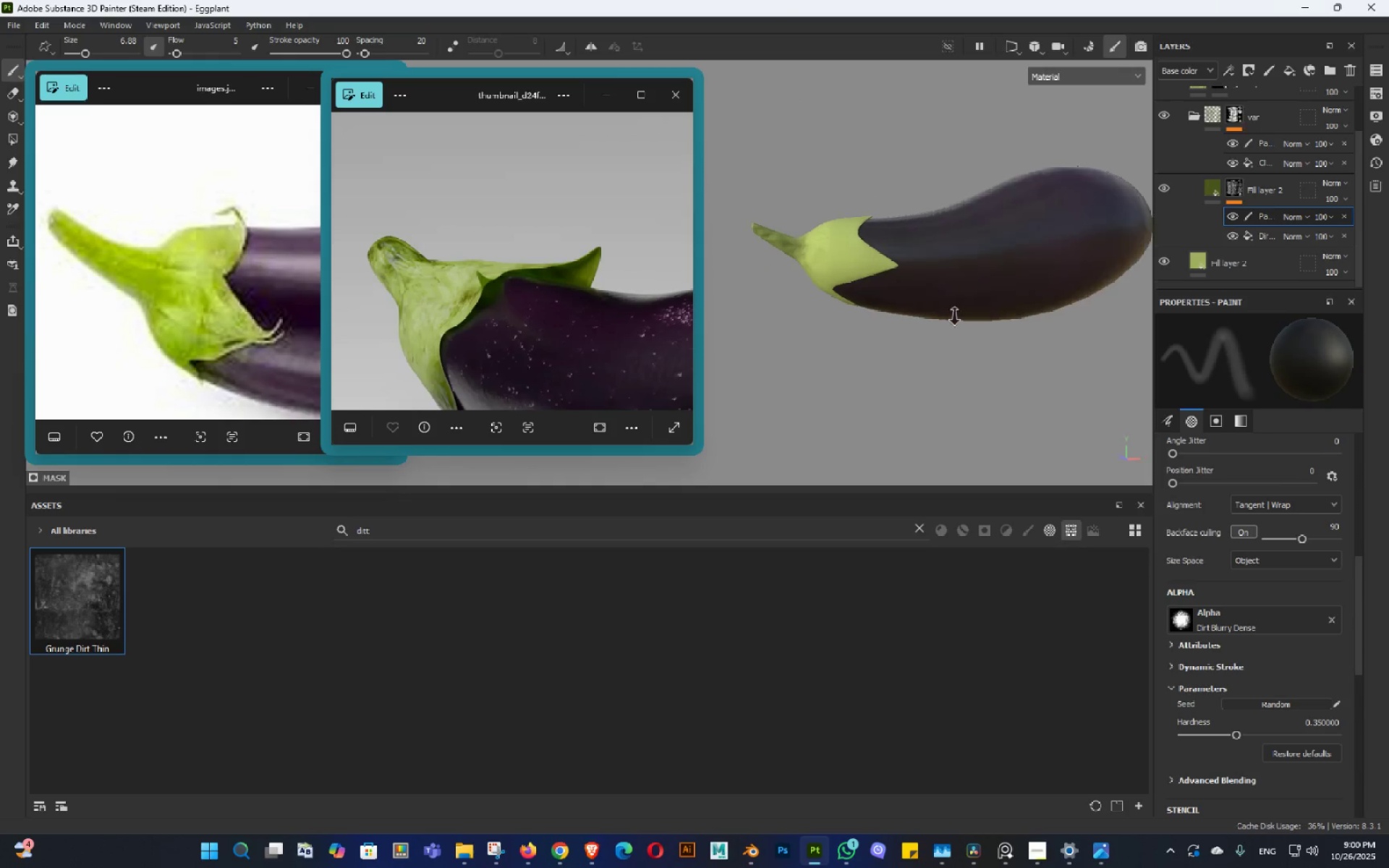 
left_click_drag(start_coordinate=[937, 320], to_coordinate=[843, 359])
 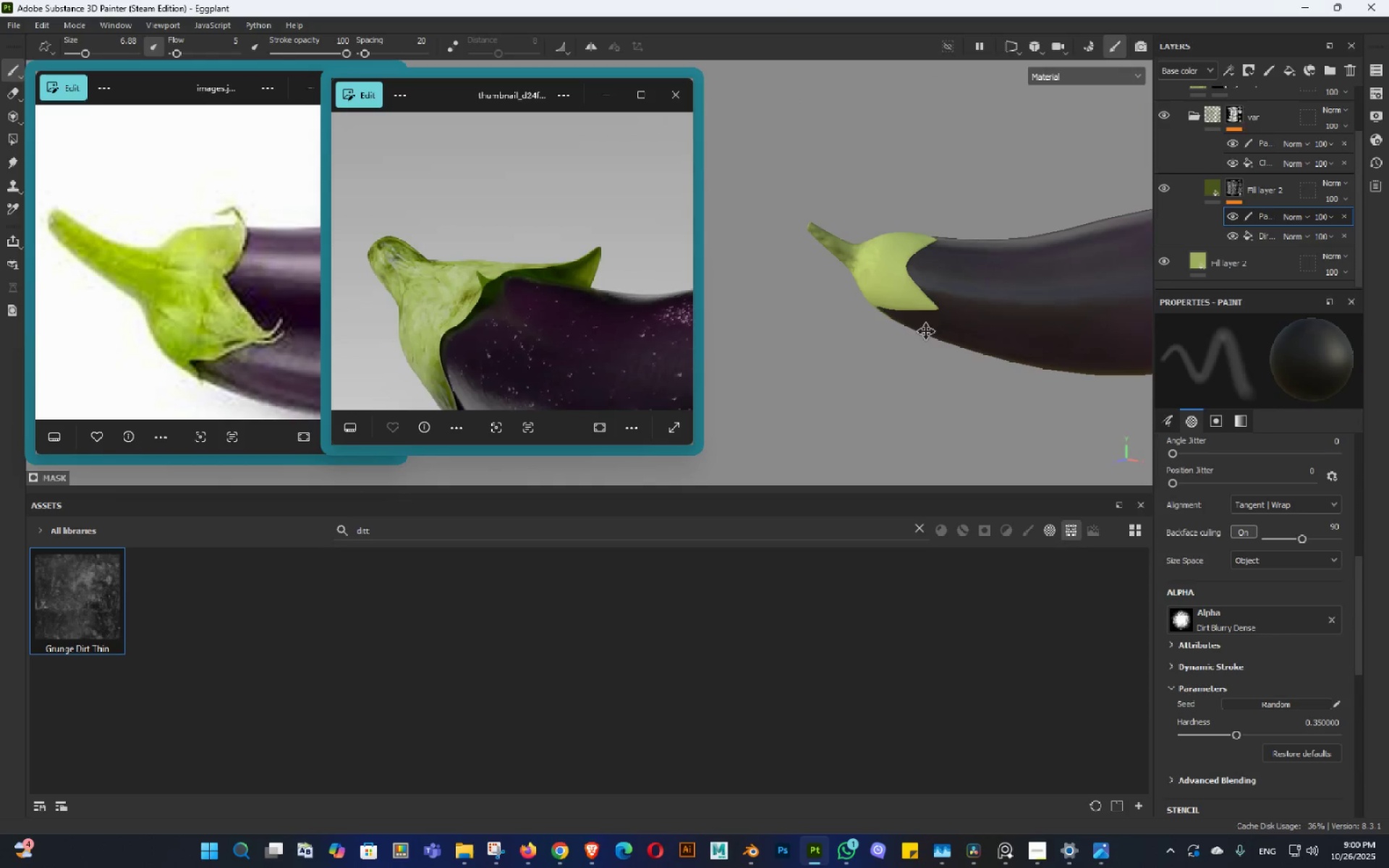 
hold_key(key=AltLeft, duration=1.53)
 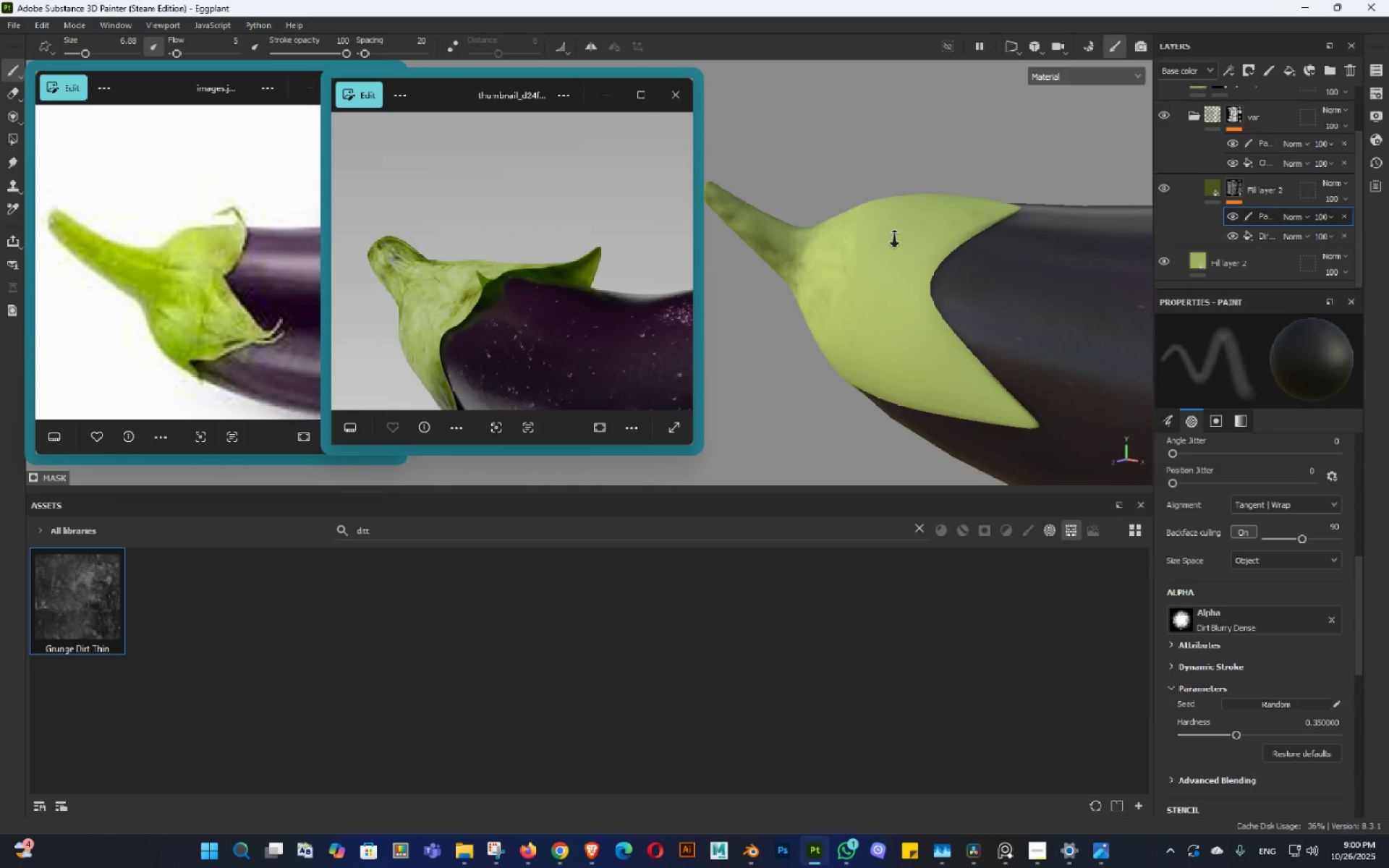 
hold_key(key=AltLeft, duration=1.2)
left_click_drag(start_coordinate=[1007, 229], to_coordinate=[1040, 231])
 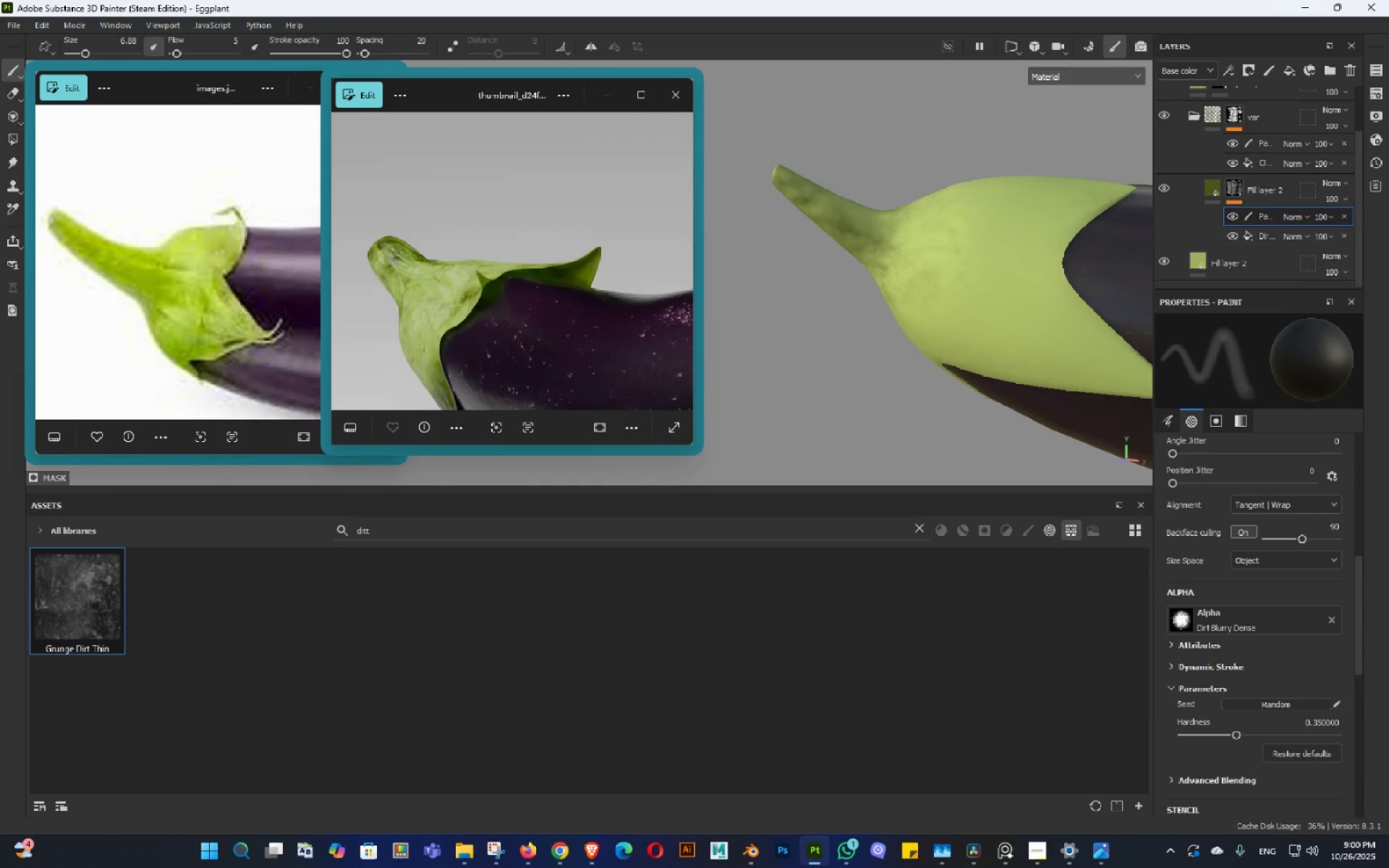 
middle_click([1003, 221])
 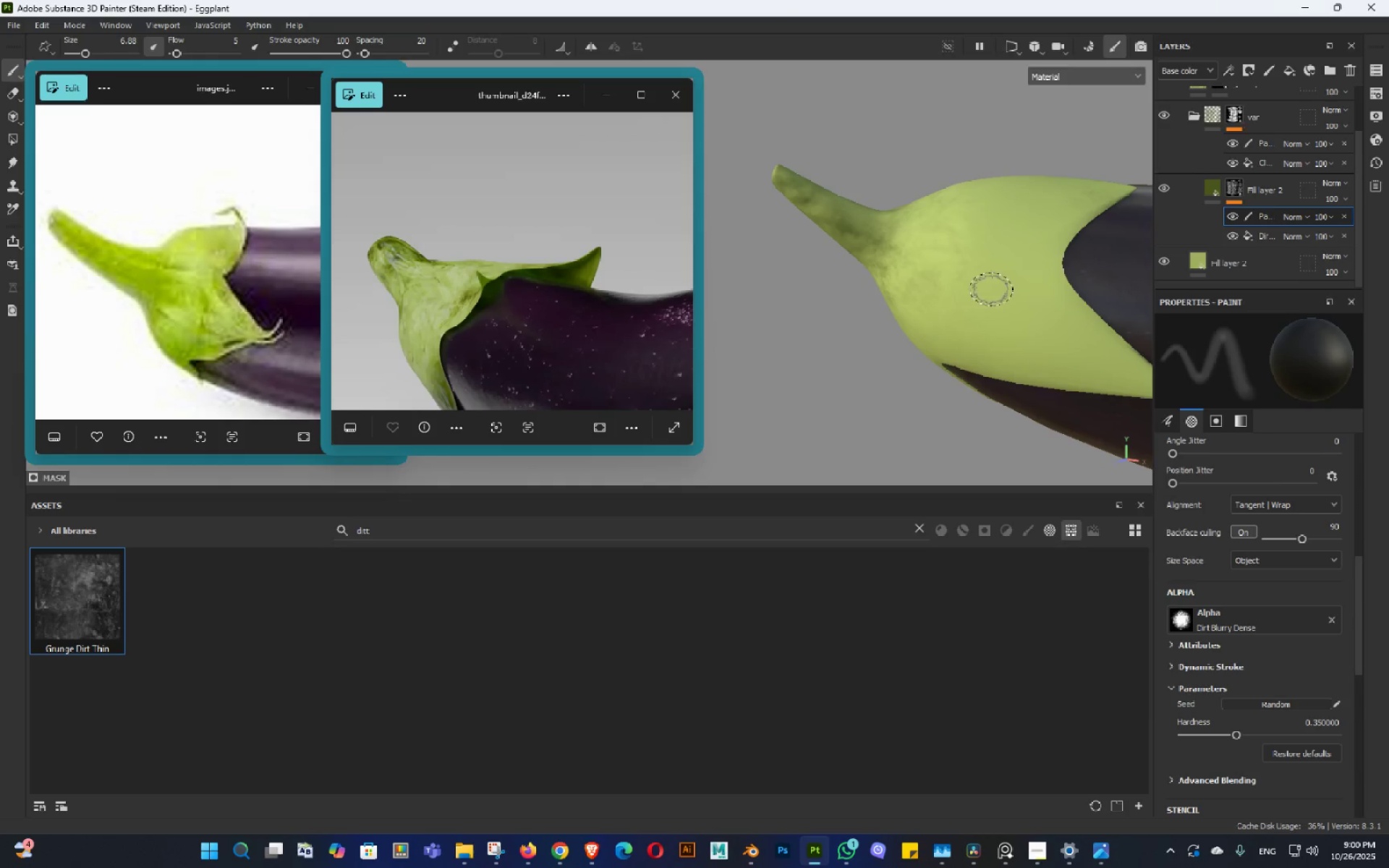 
hold_key(key=ControlLeft, duration=0.45)
 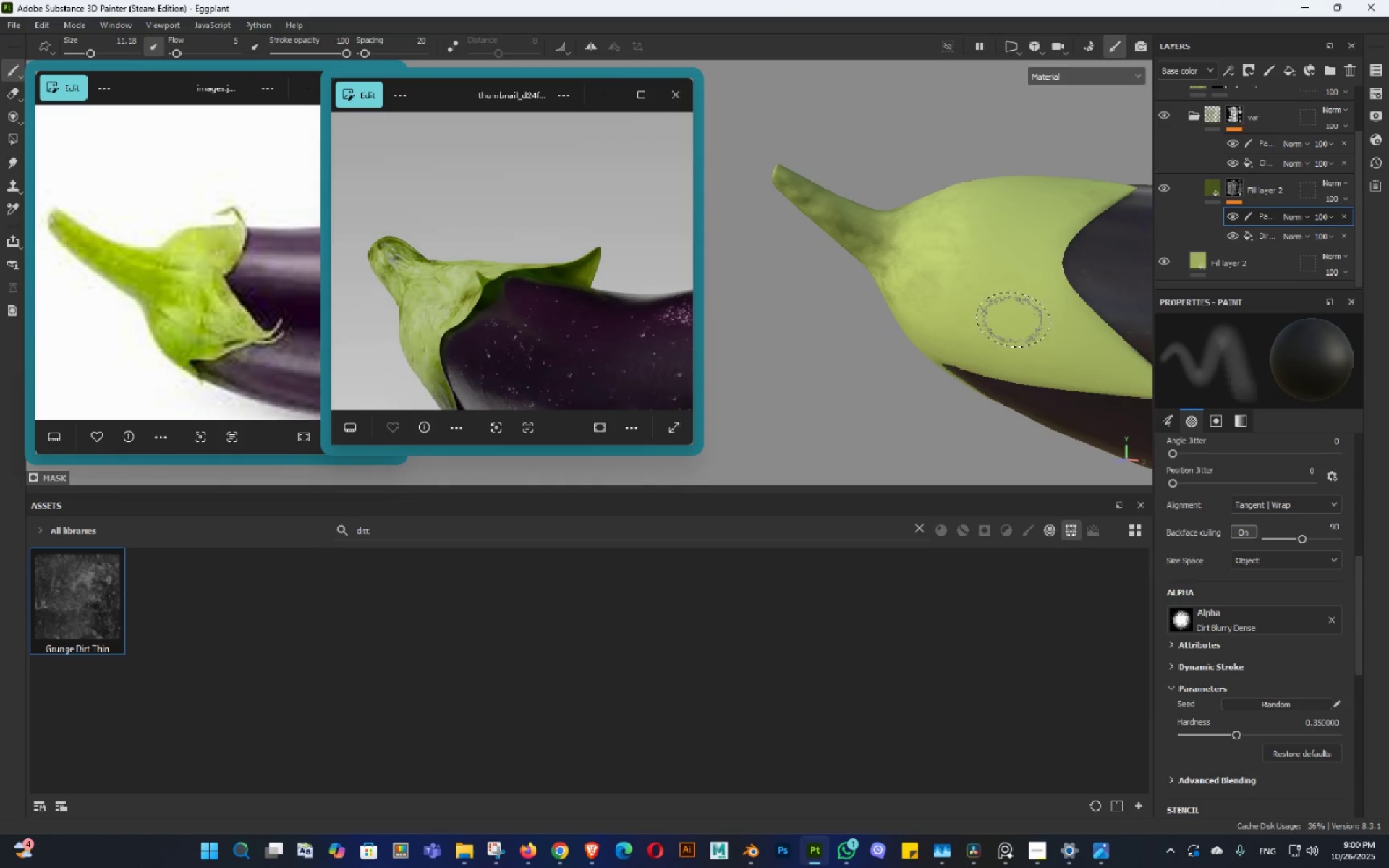 
hold_key(key=AltLeft, duration=0.62)
left_click_drag(start_coordinate=[946, 255], to_coordinate=[986, 249])
 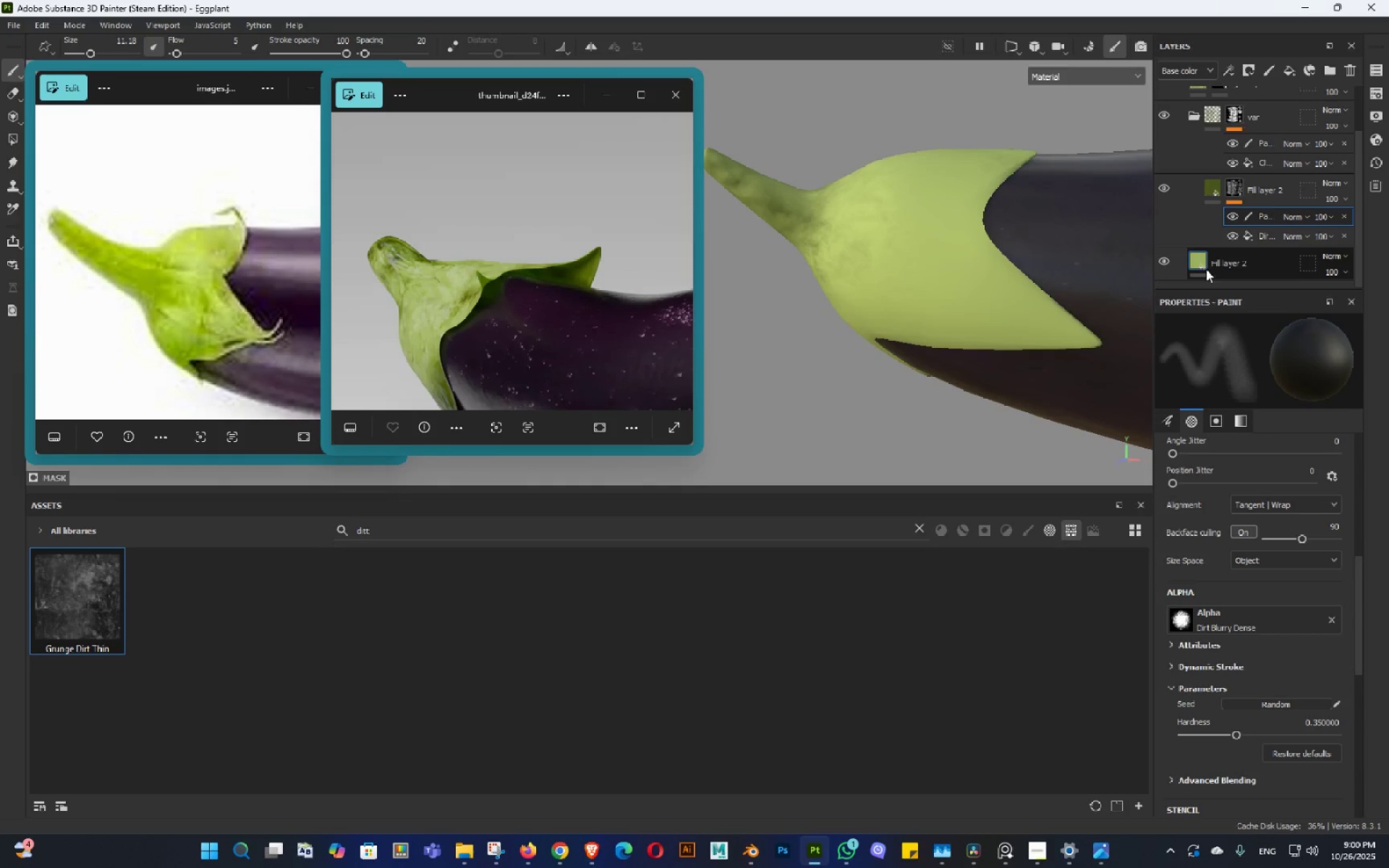 
left_click([1202, 265])
 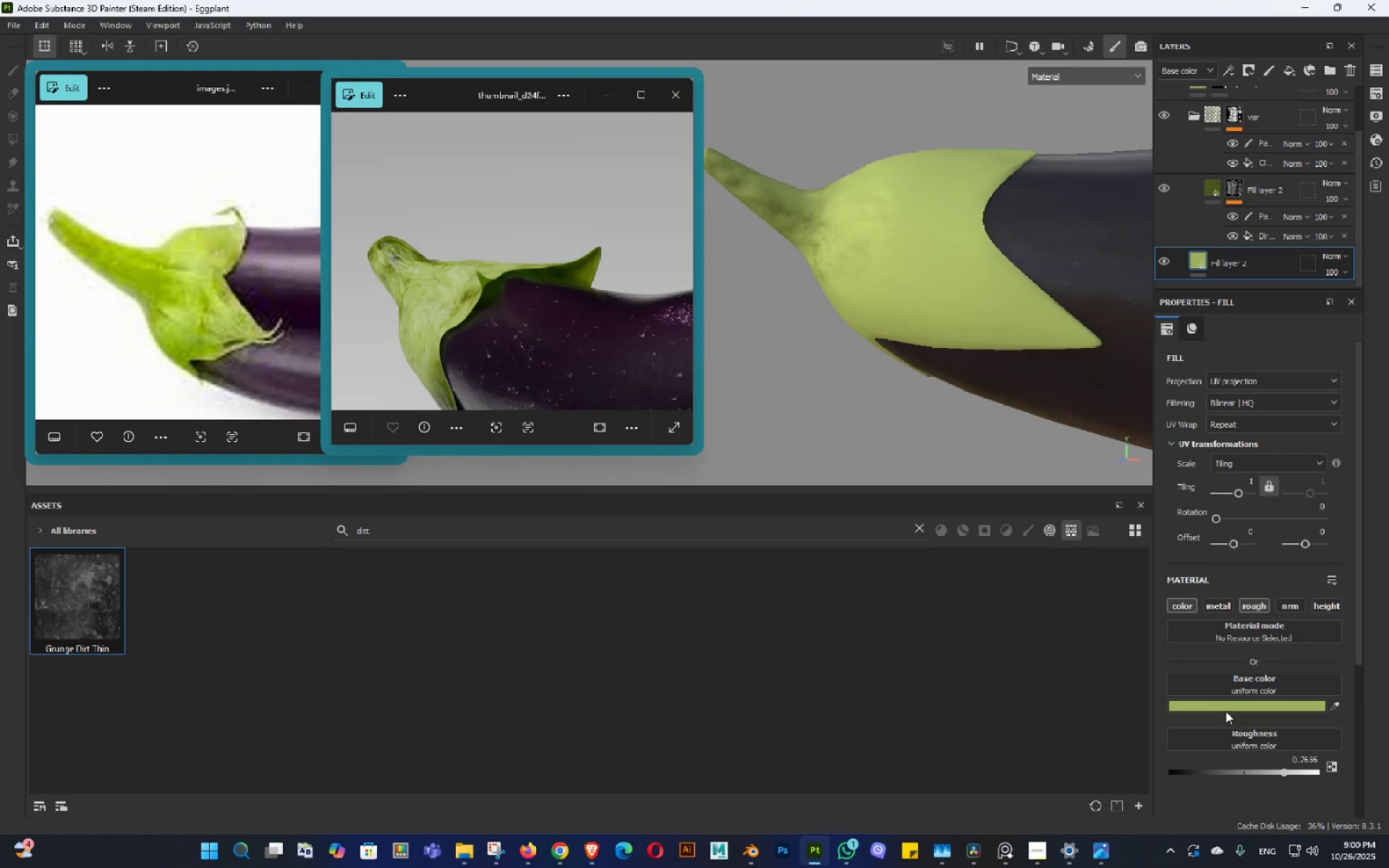 
double_click([1223, 709])
 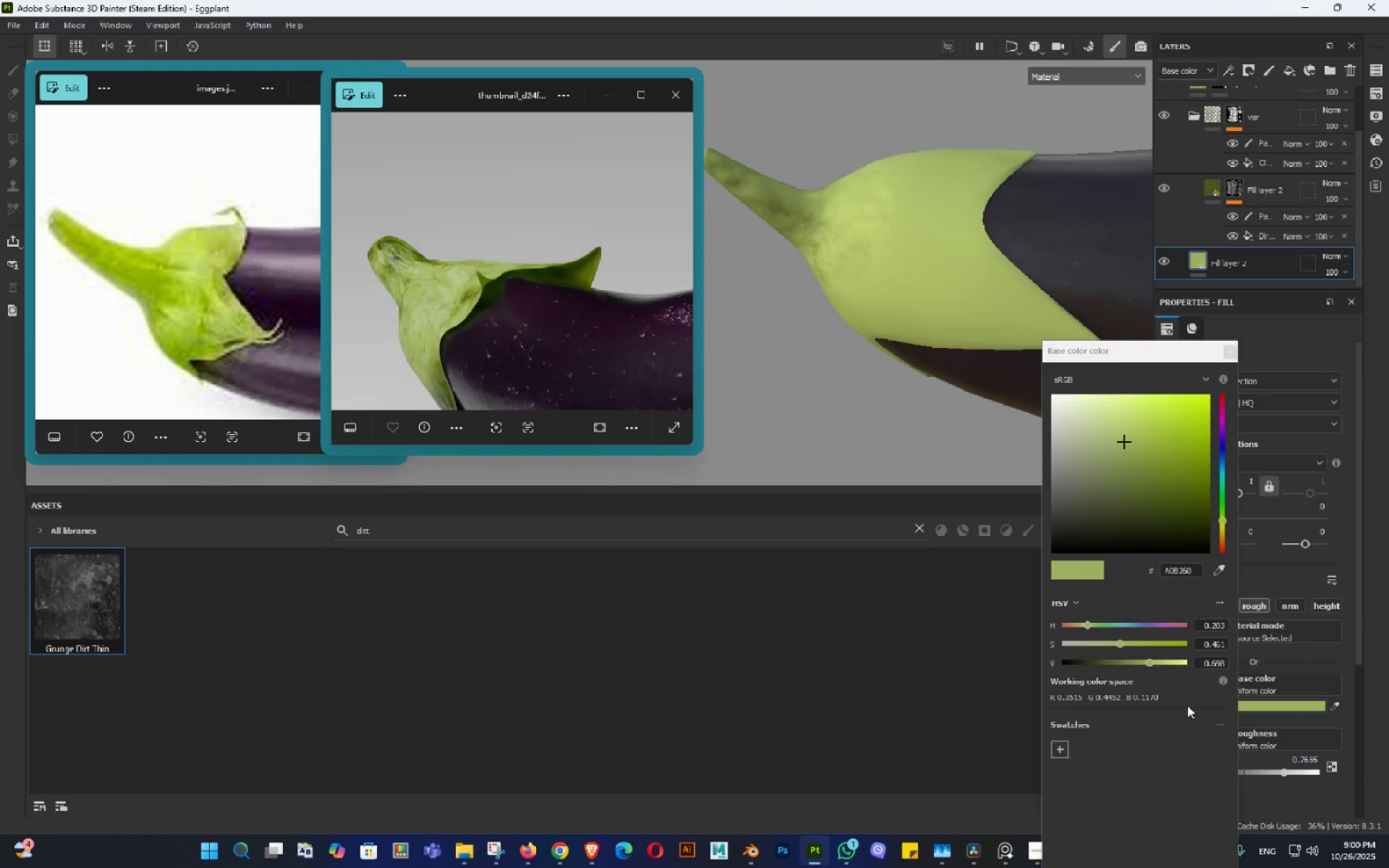 
hold_key(key=ShiftLeft, duration=0.42)
 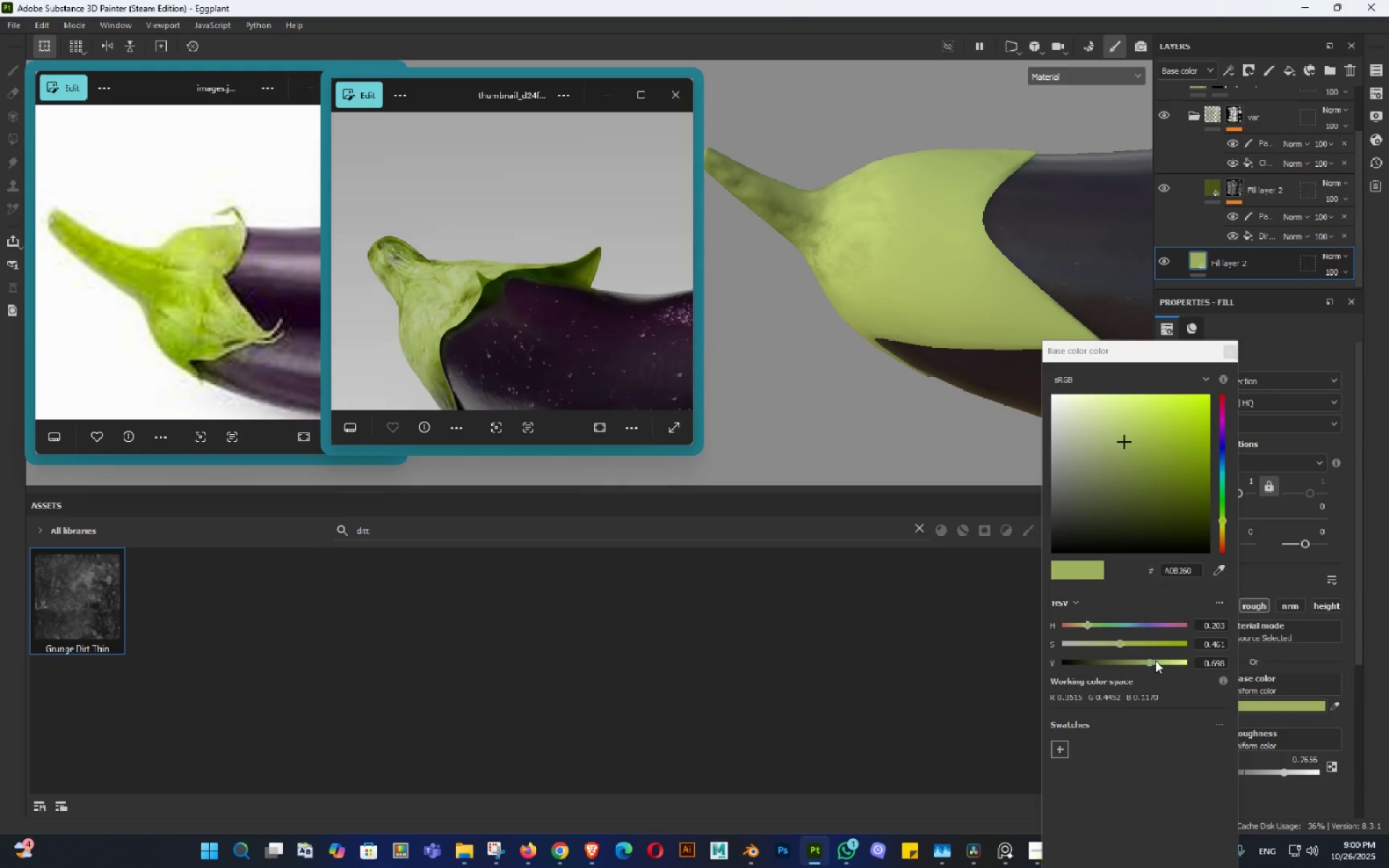 
hold_key(key=ShiftLeft, duration=1.53)
left_click_drag(start_coordinate=[1158, 658], to_coordinate=[873, 692])
 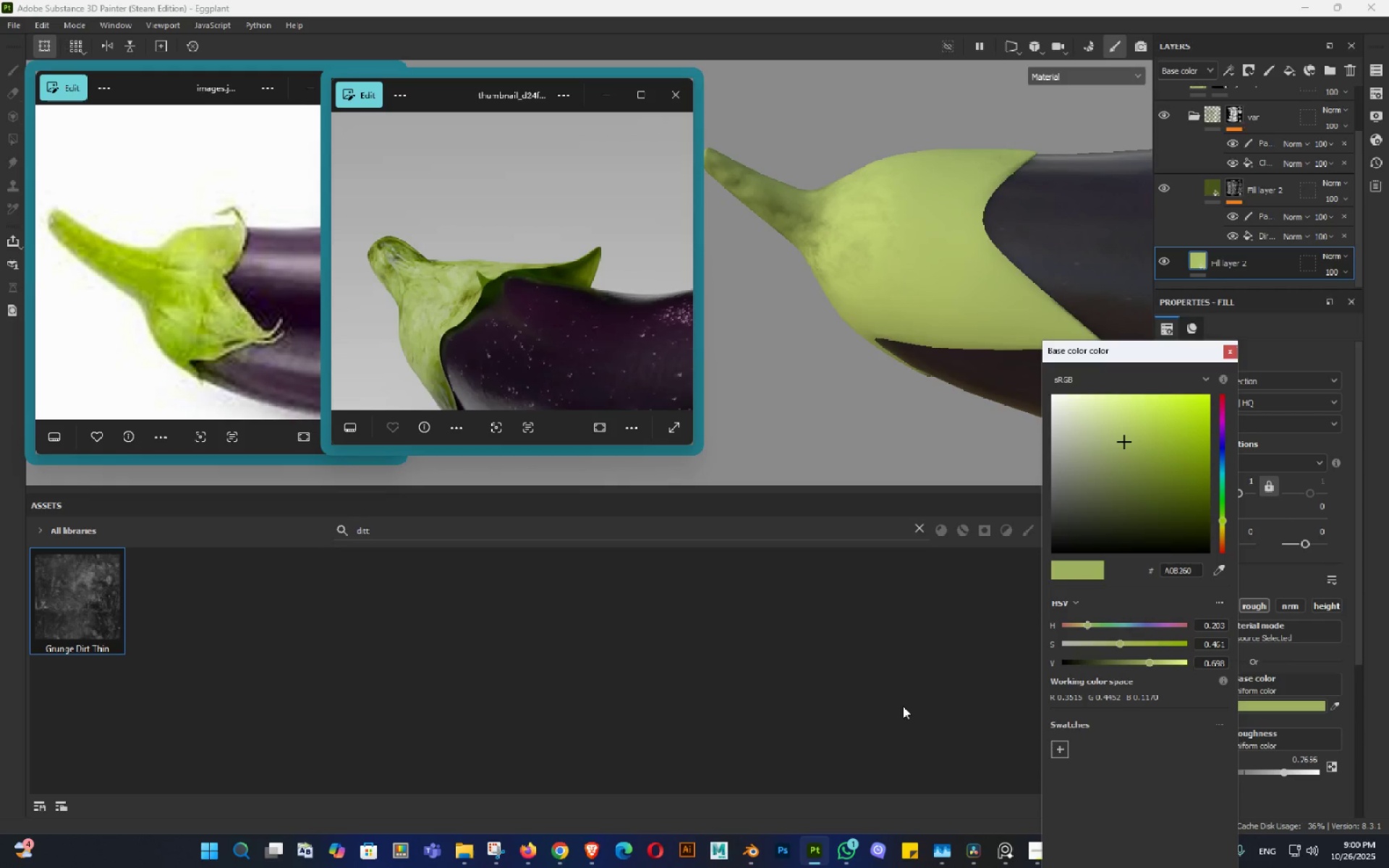 
hold_key(key=ShiftLeft, duration=1.42)
 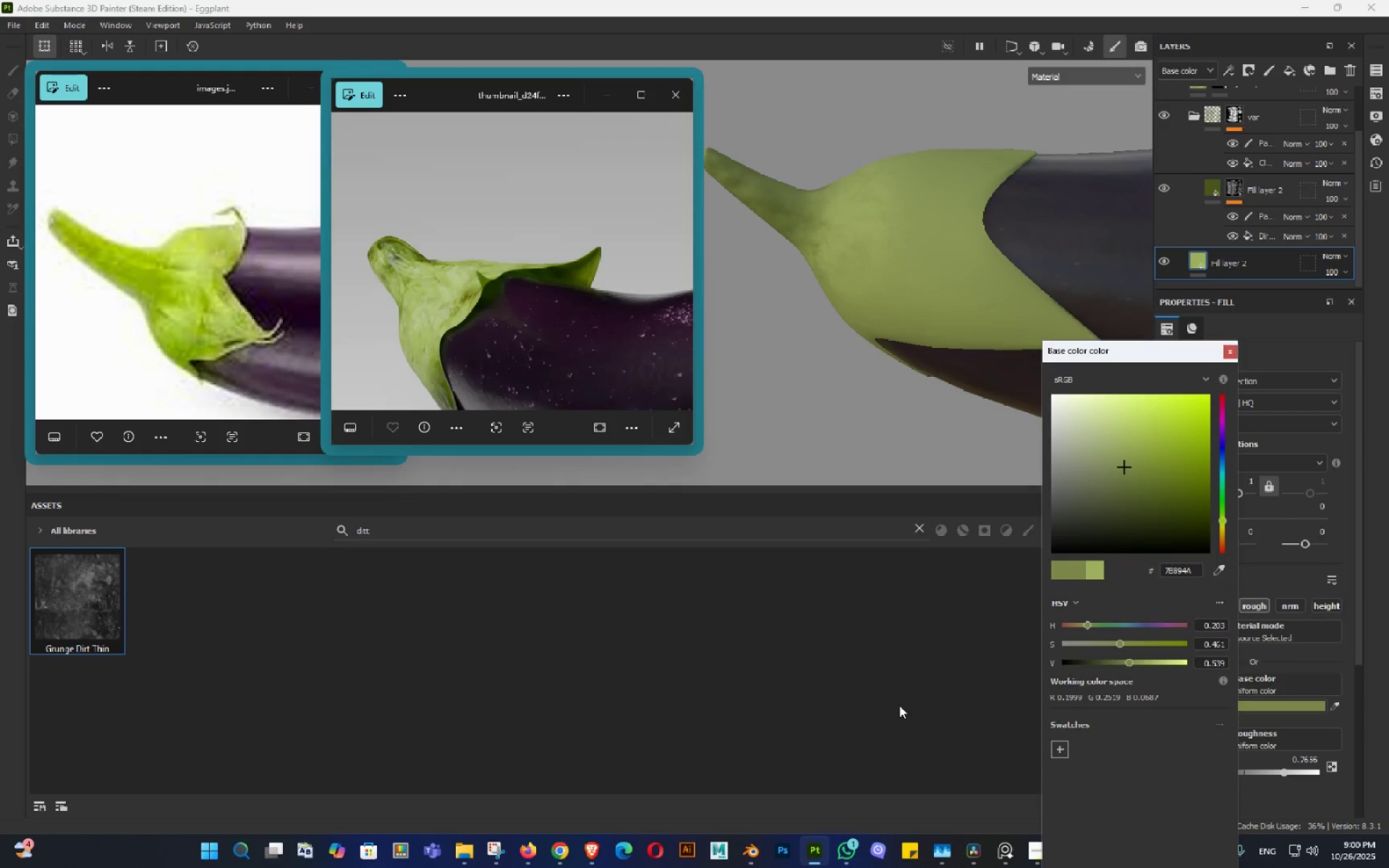 
key(Control+ControlLeft)
 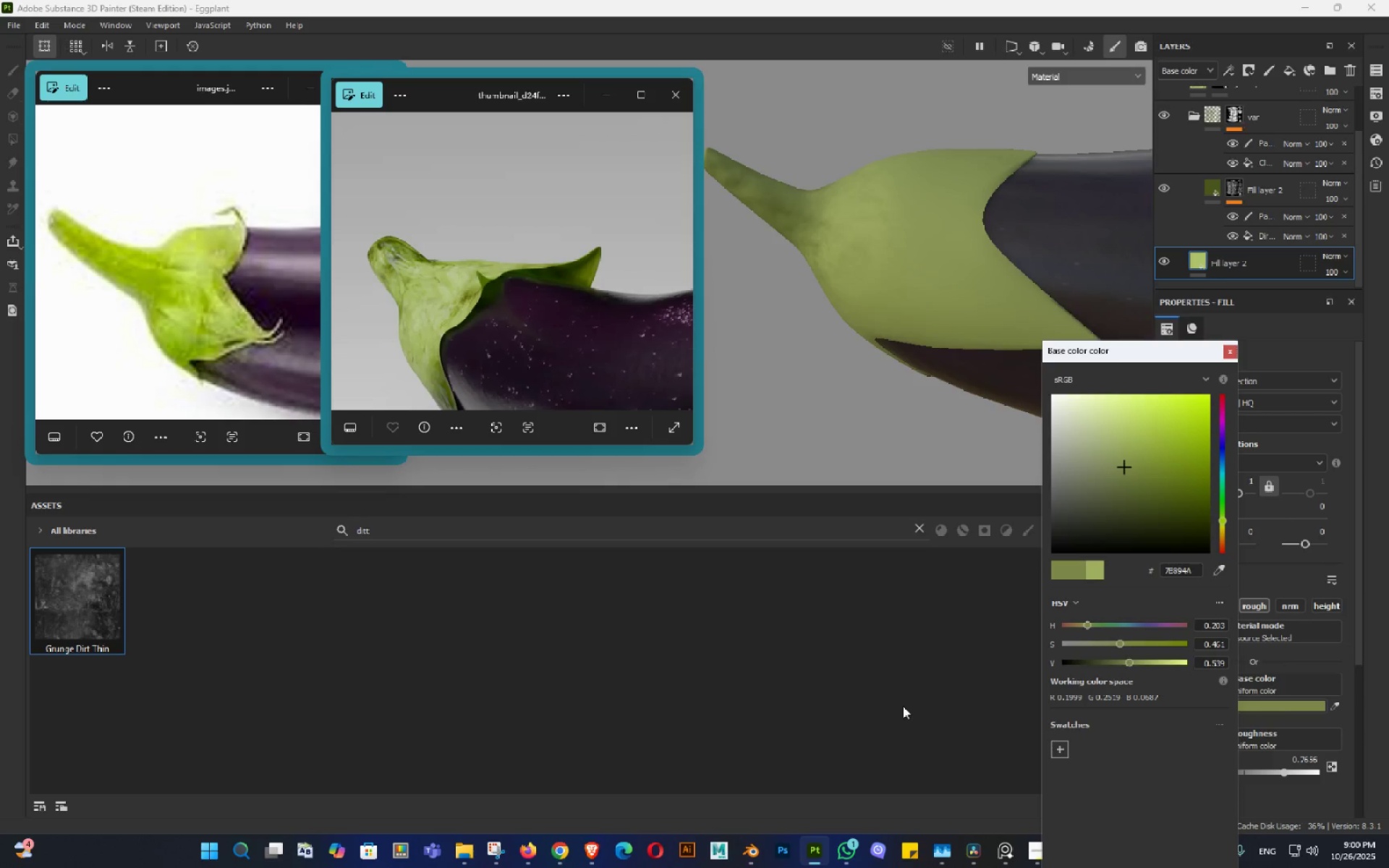 
key(Control+Z)
 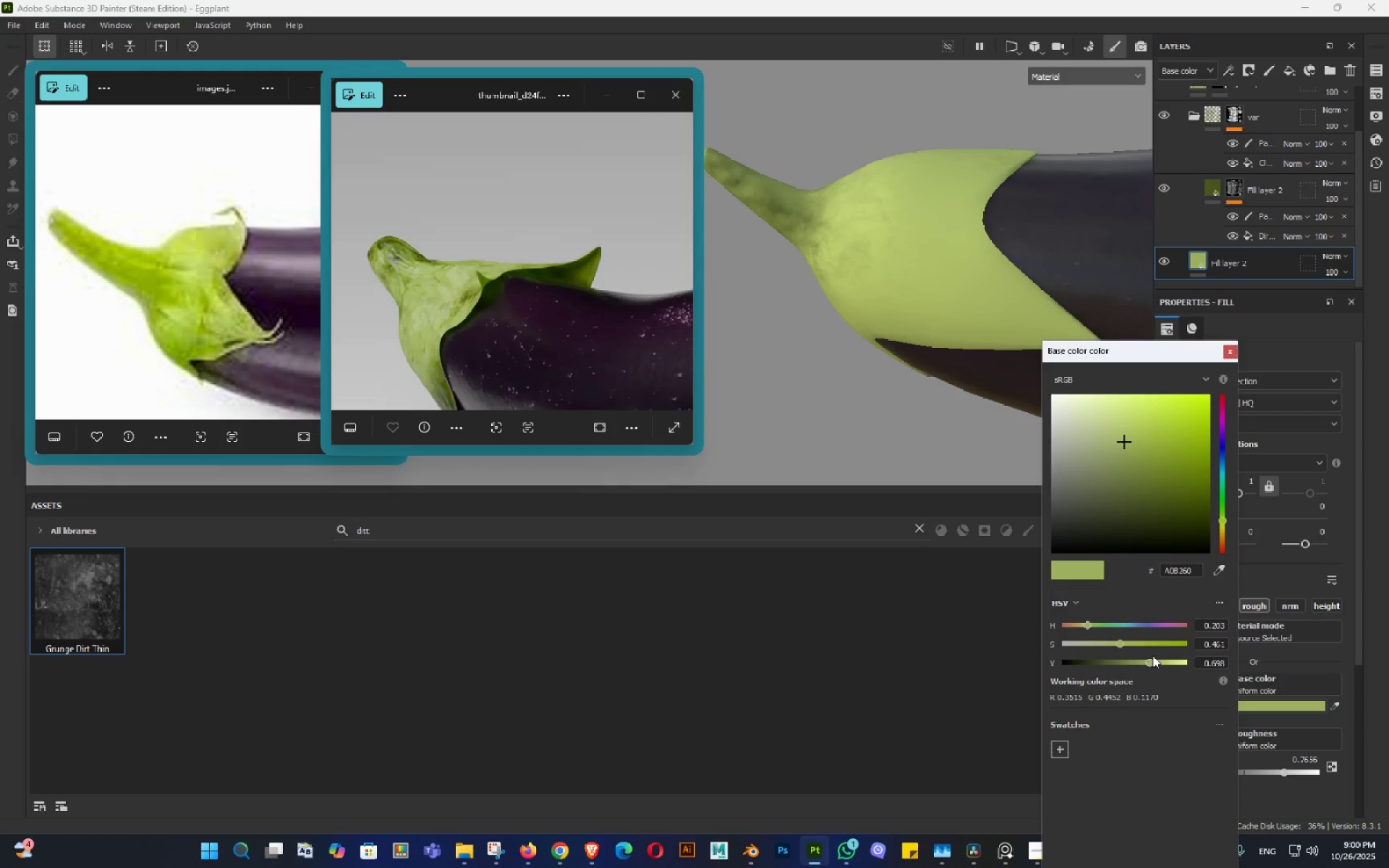 
left_click_drag(start_coordinate=[1154, 656], to_coordinate=[1144, 658])
 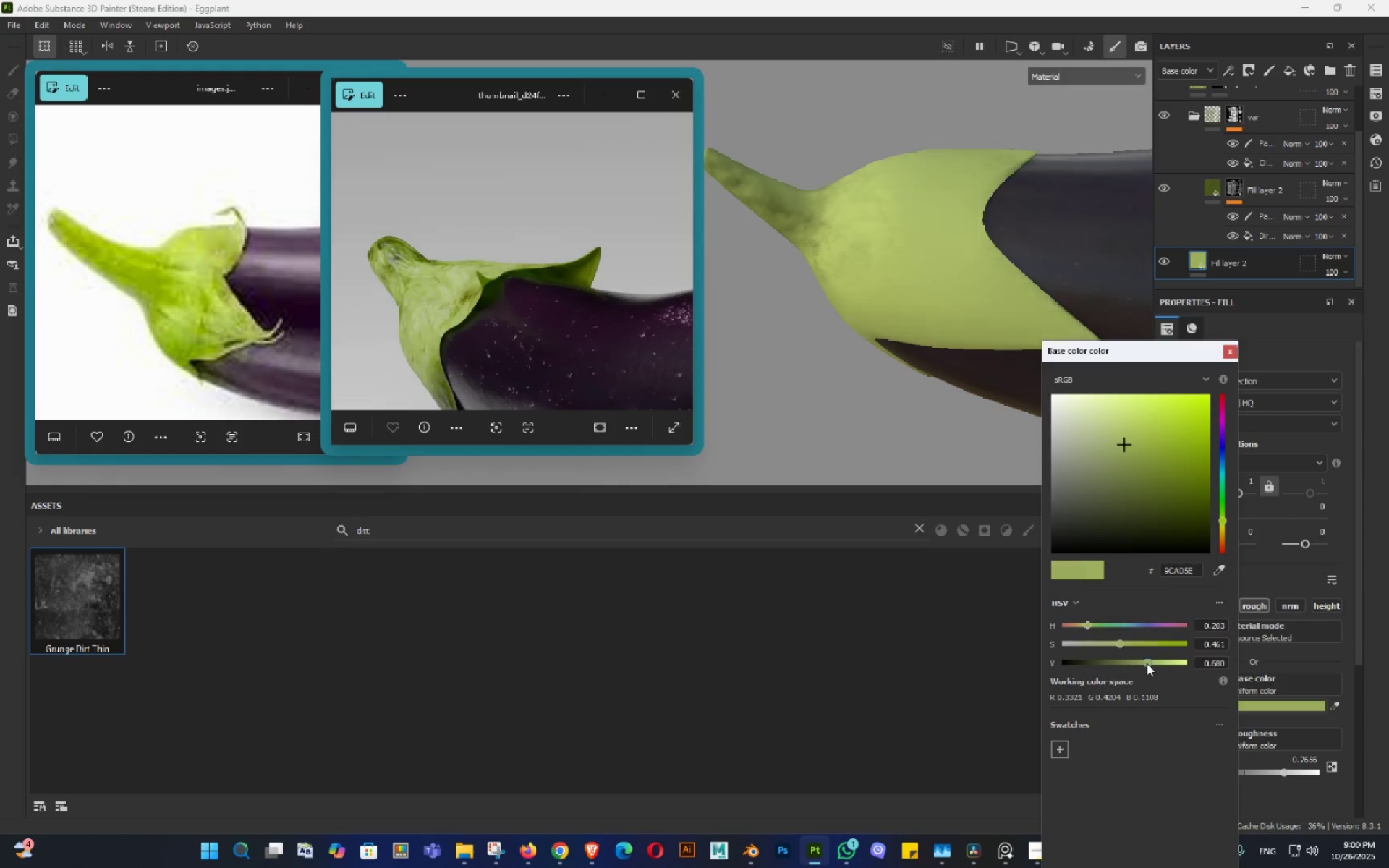 
left_click([1147, 663])
 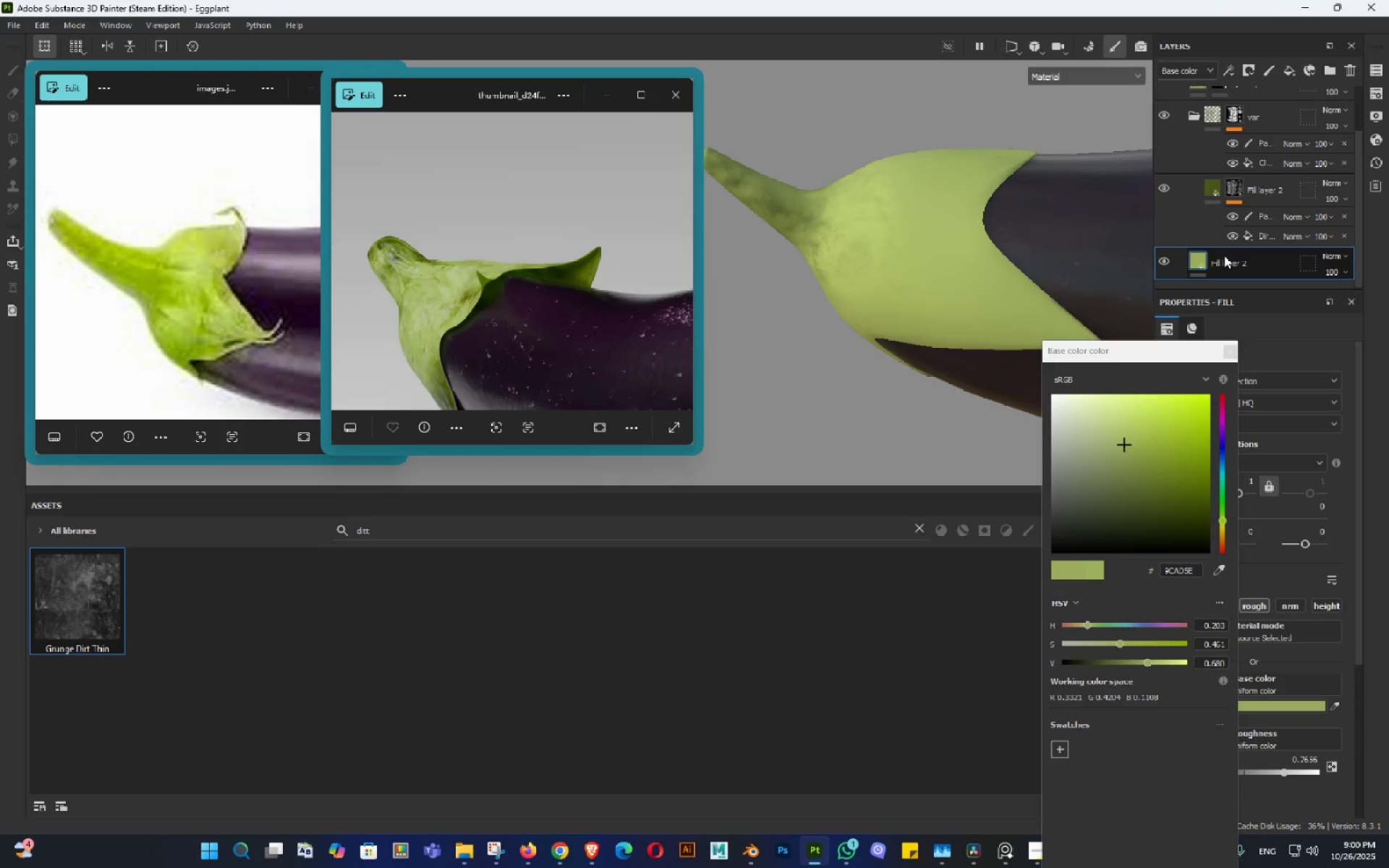 
key(Control+C)
 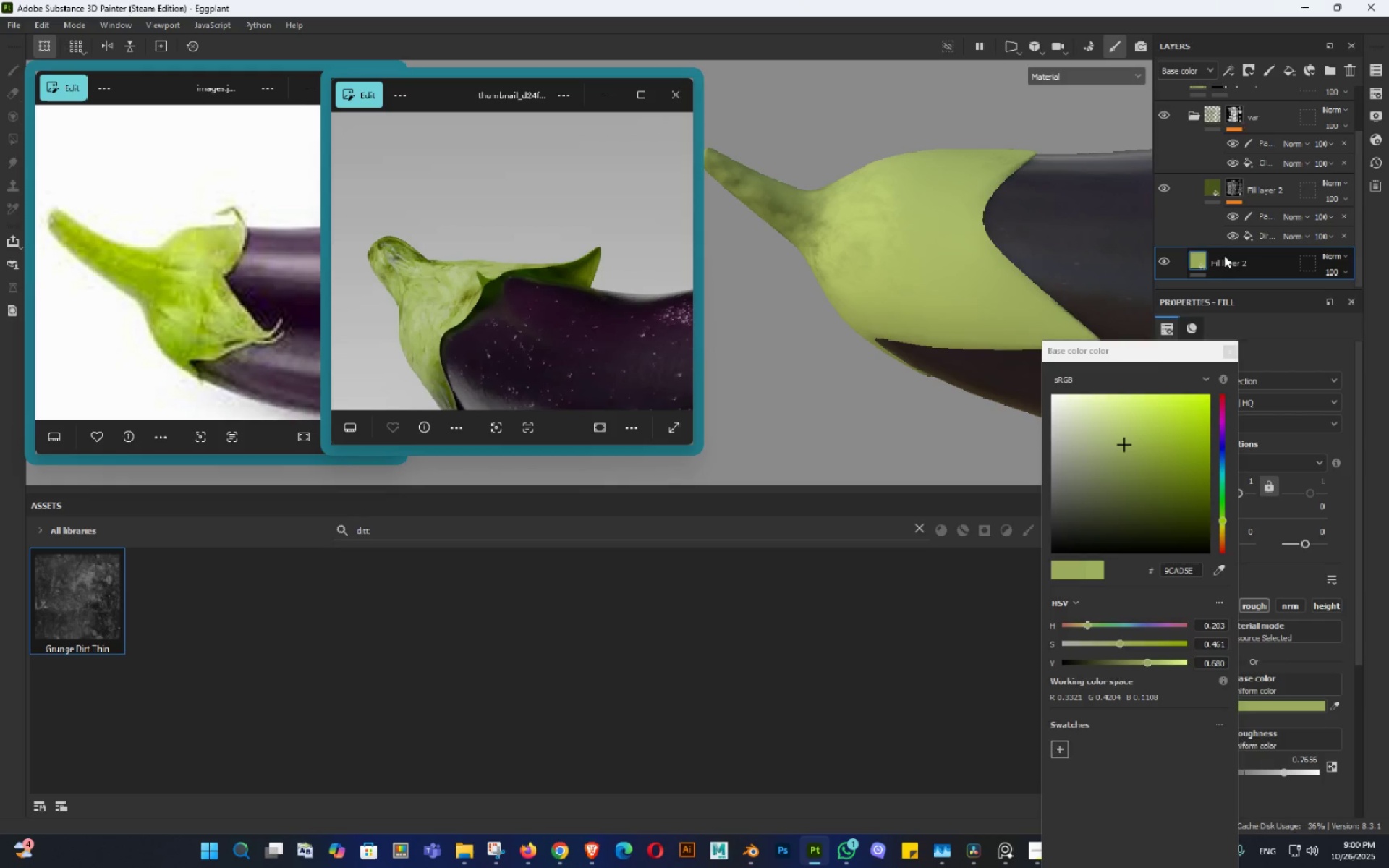 
key(Control+V)
 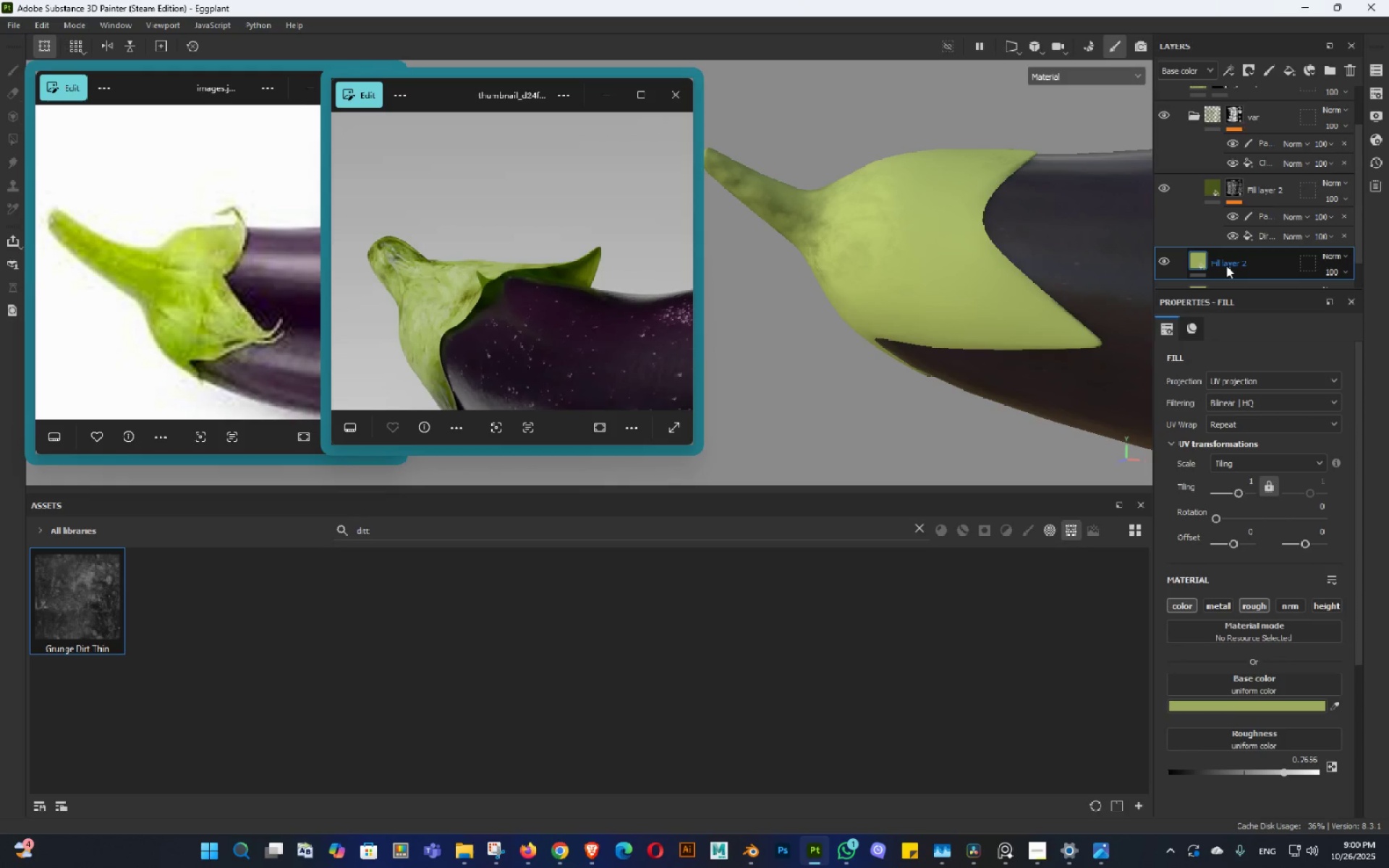 
right_click([1226, 265])
 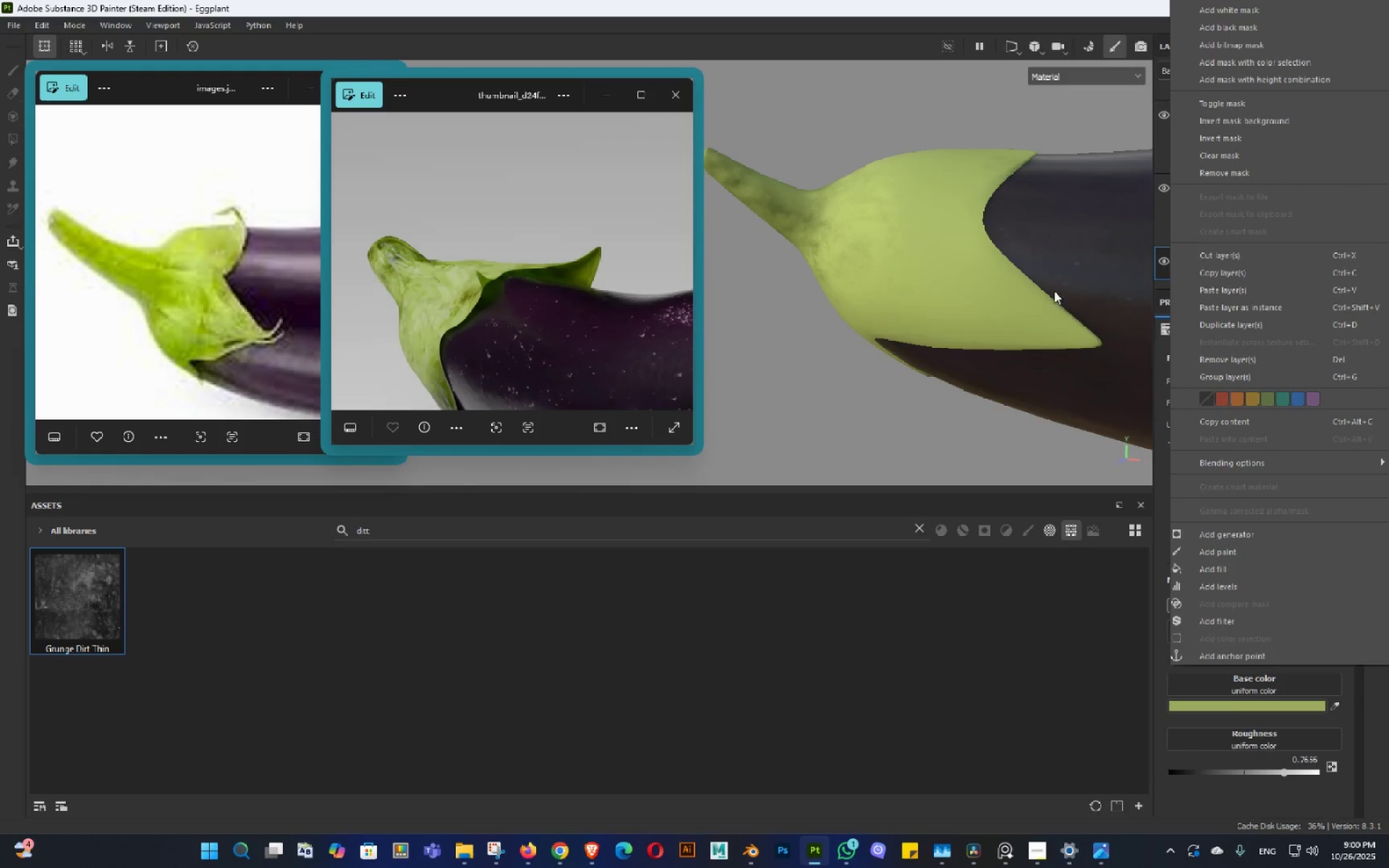 
hold_key(key=AltLeft, duration=0.36)
 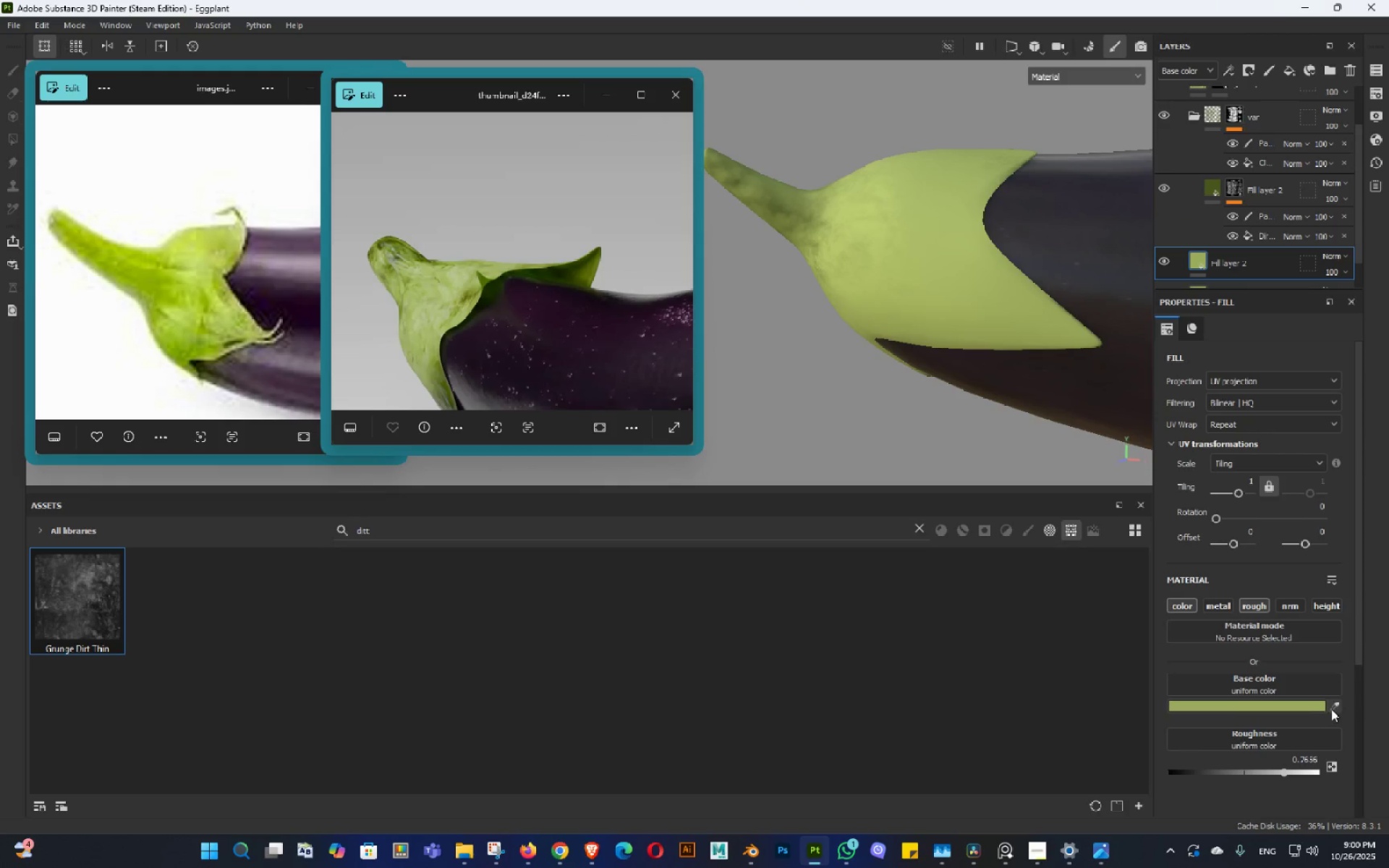 
left_click([1334, 709])
 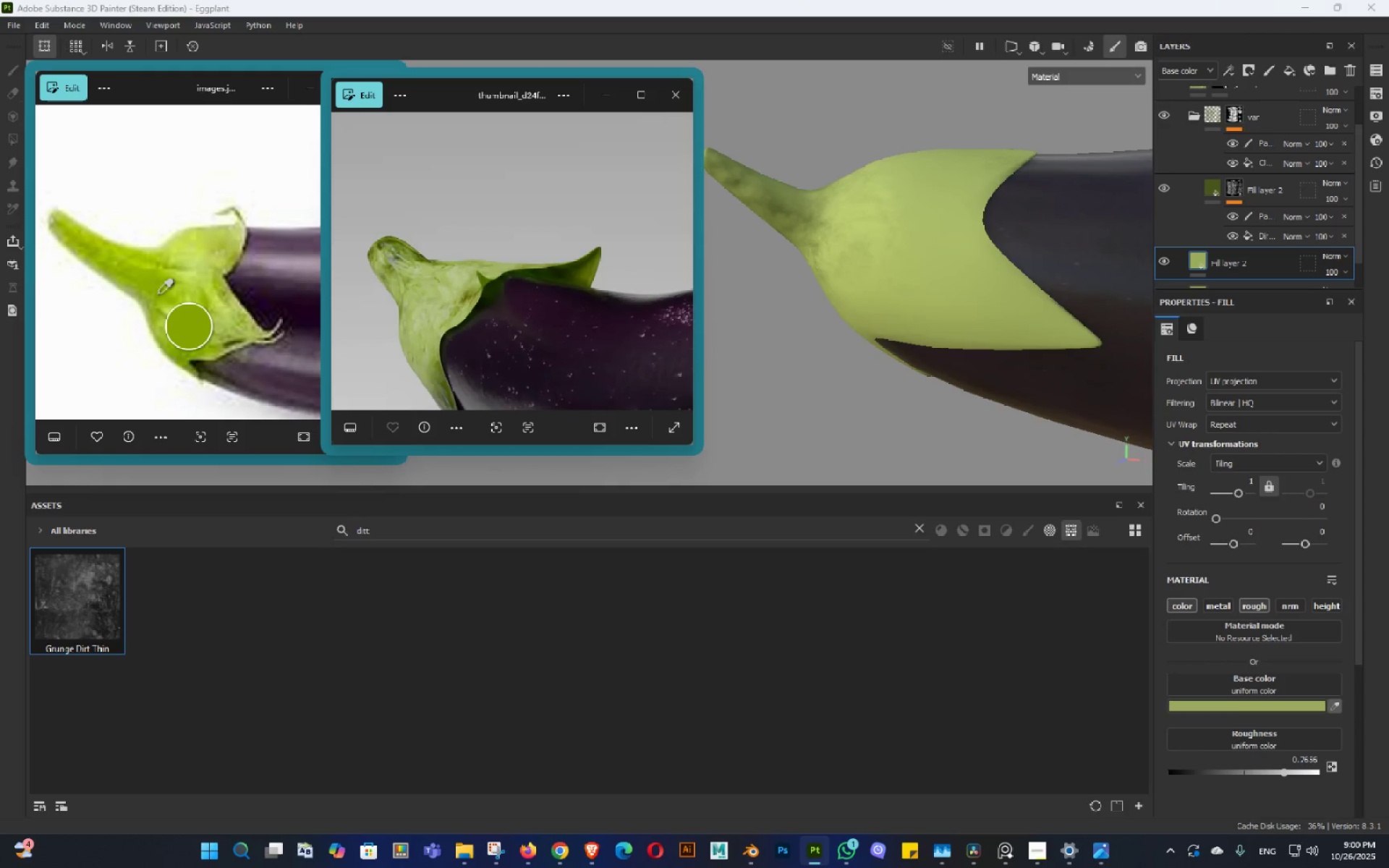 
left_click([157, 294])
 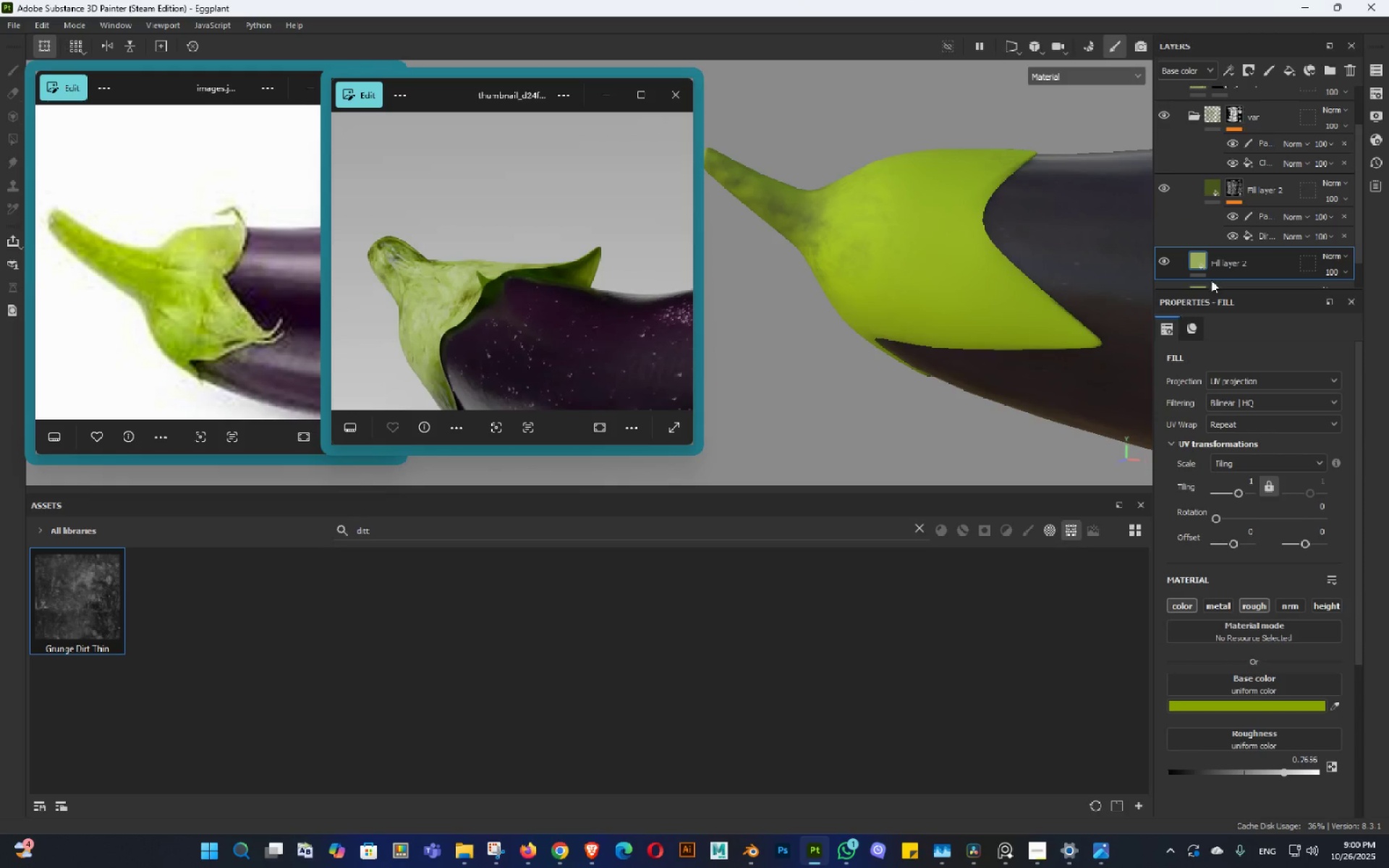 
right_click([1225, 258])
 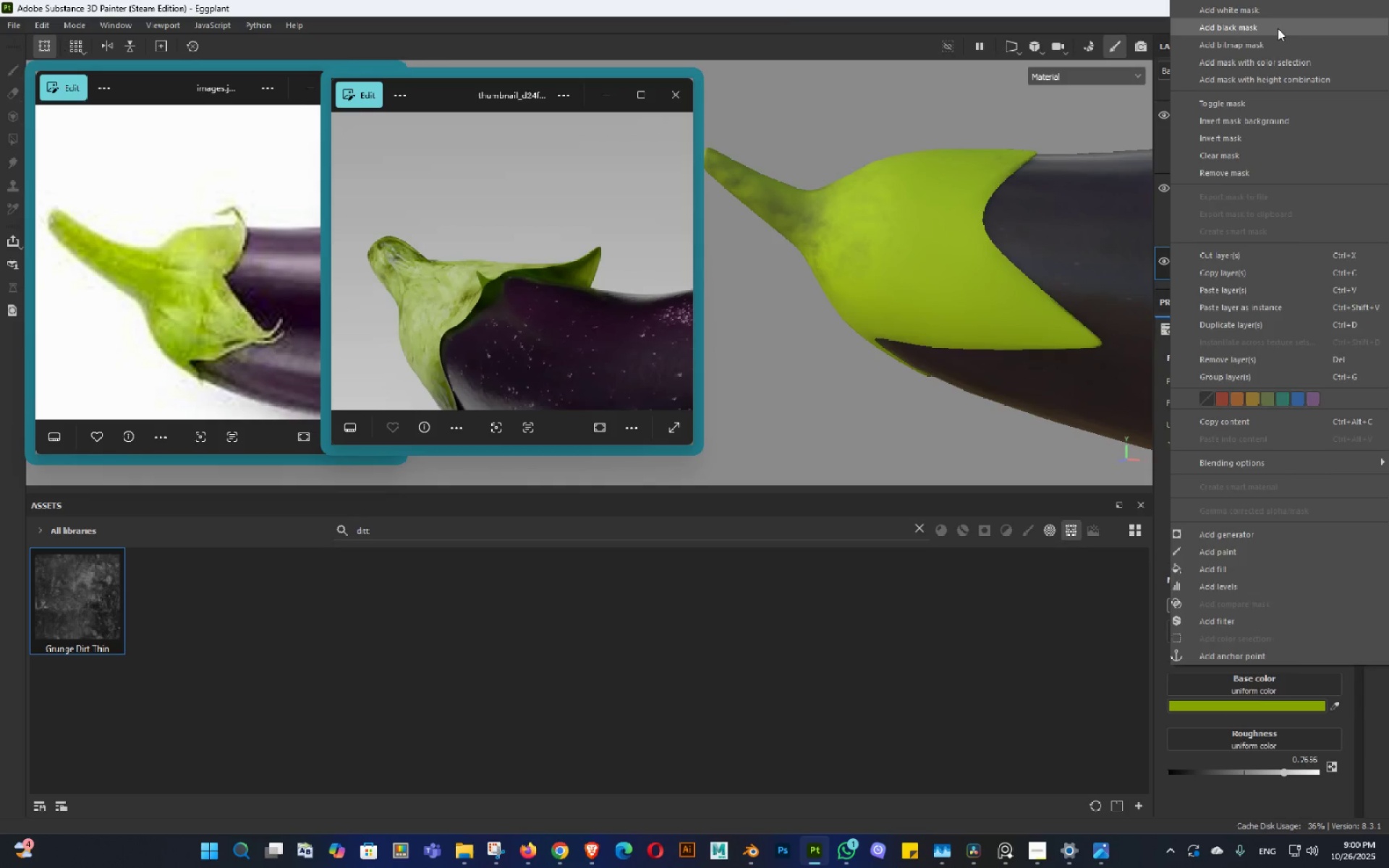 
hold_key(key=AltLeft, duration=0.58)
left_click_drag(start_coordinate=[942, 281], to_coordinate=[925, 271])
 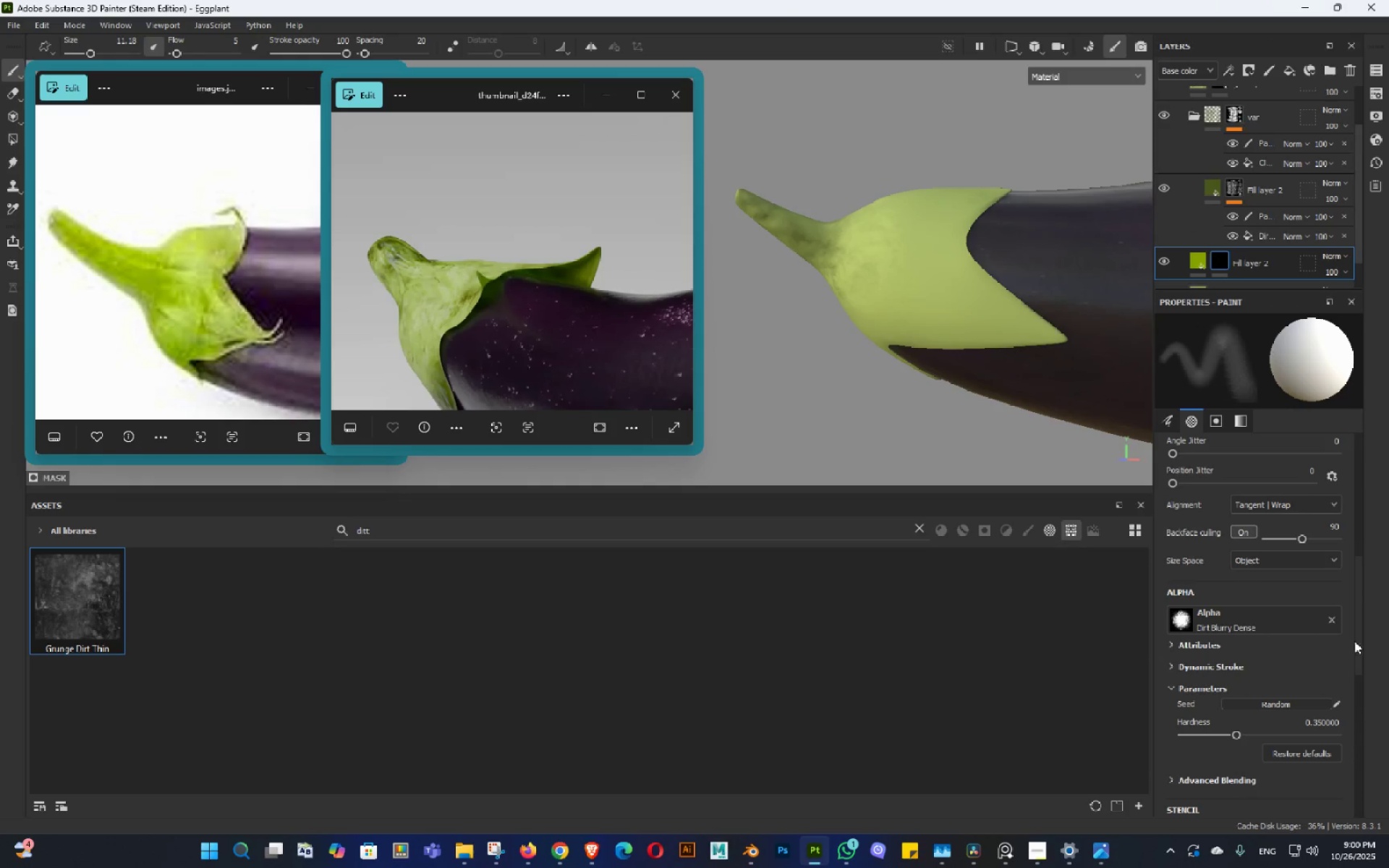 
scroll: coordinate [1317, 589], scroll_direction: down, amount: 2.0
 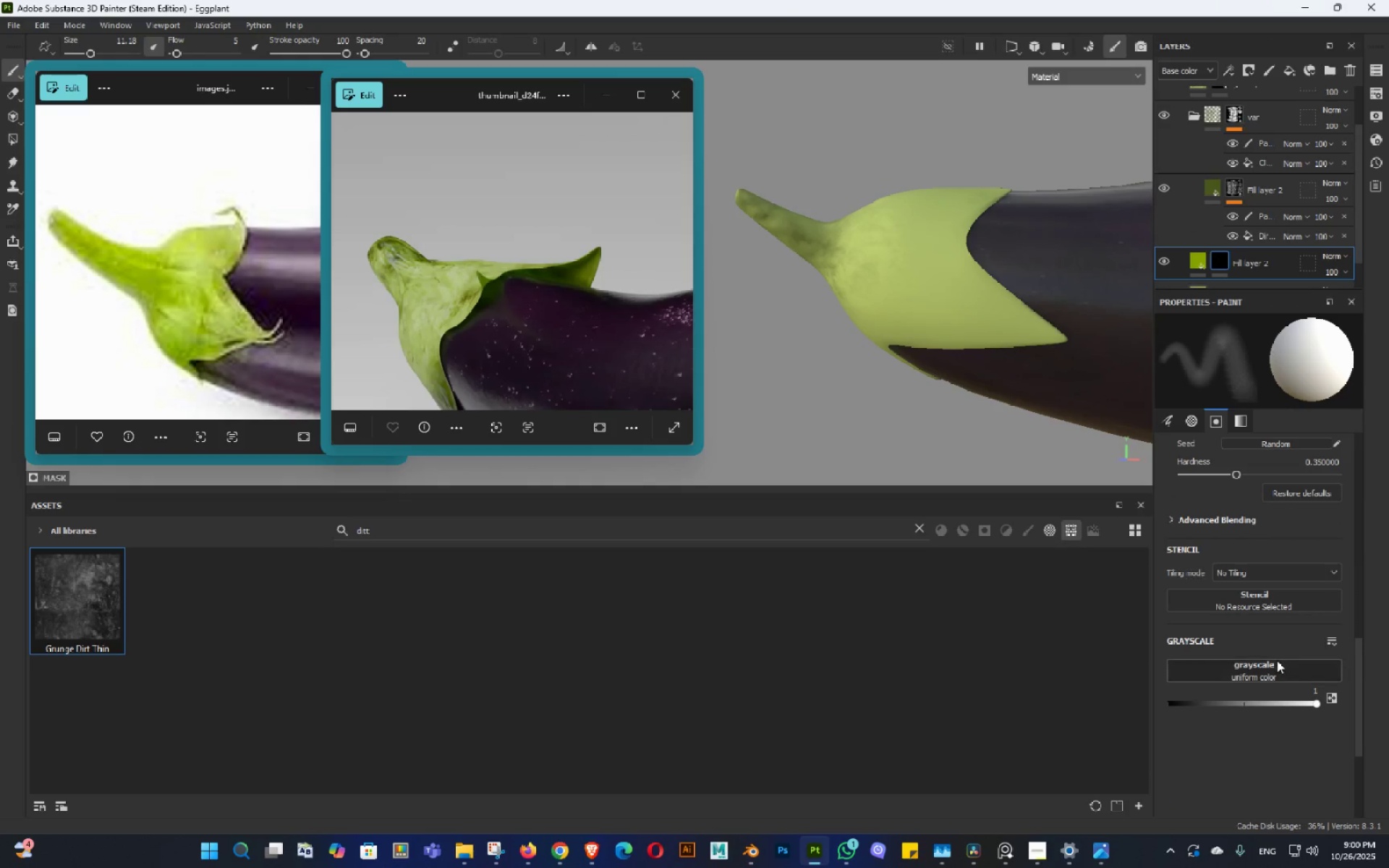 
left_click([1277, 660])
 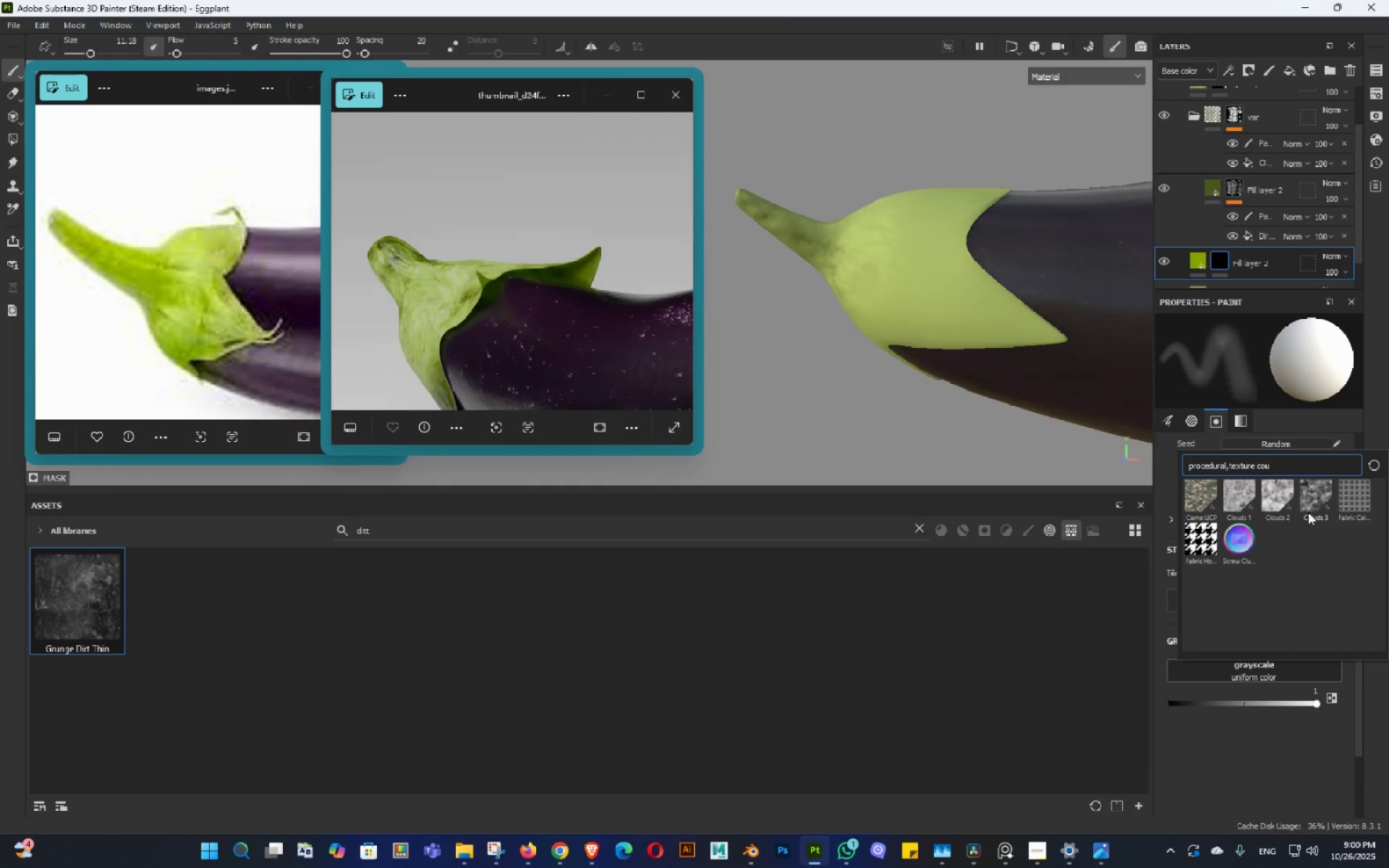 
left_click([1311, 503])
 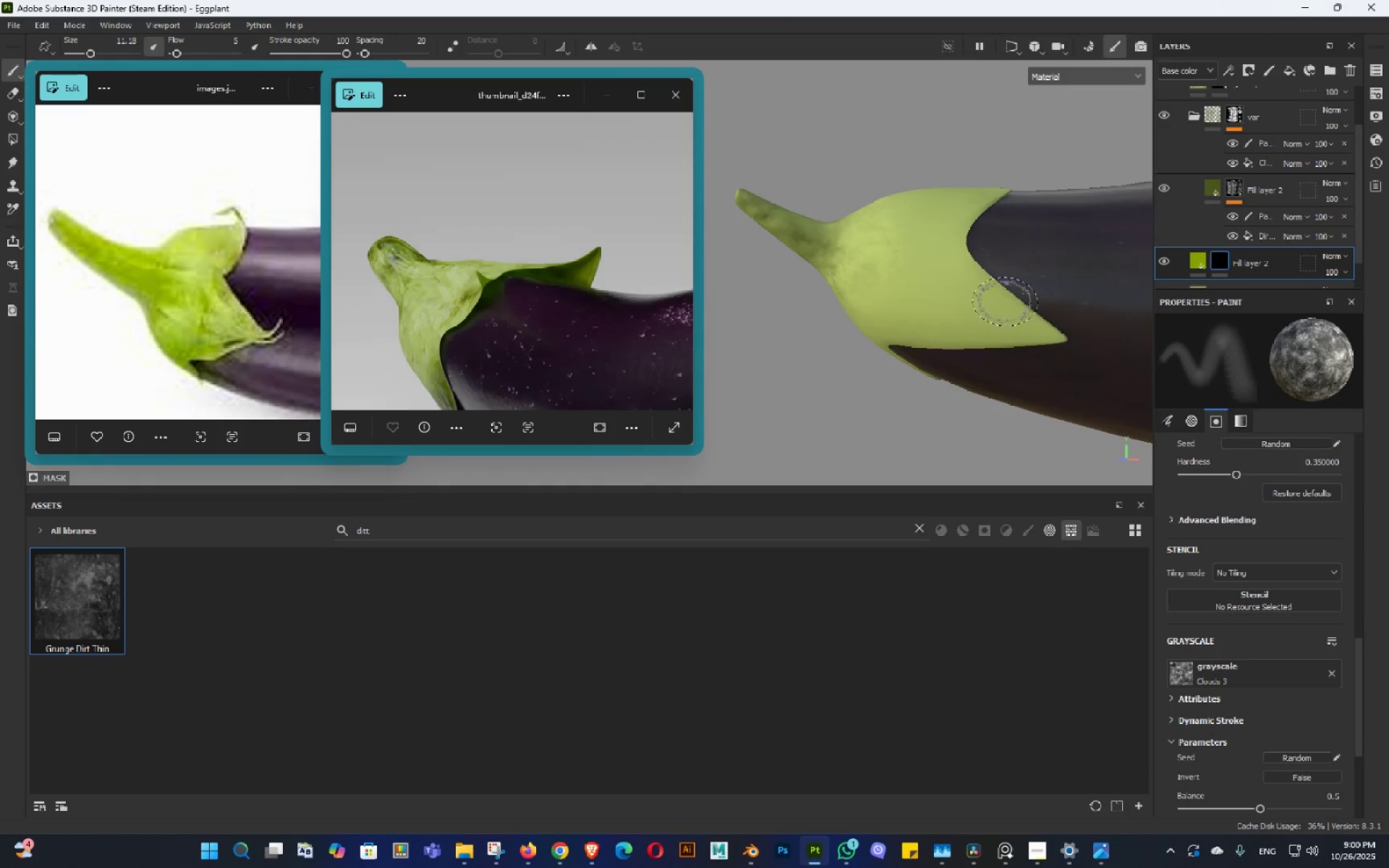 
hold_key(key=AltLeft, duration=1.52)
 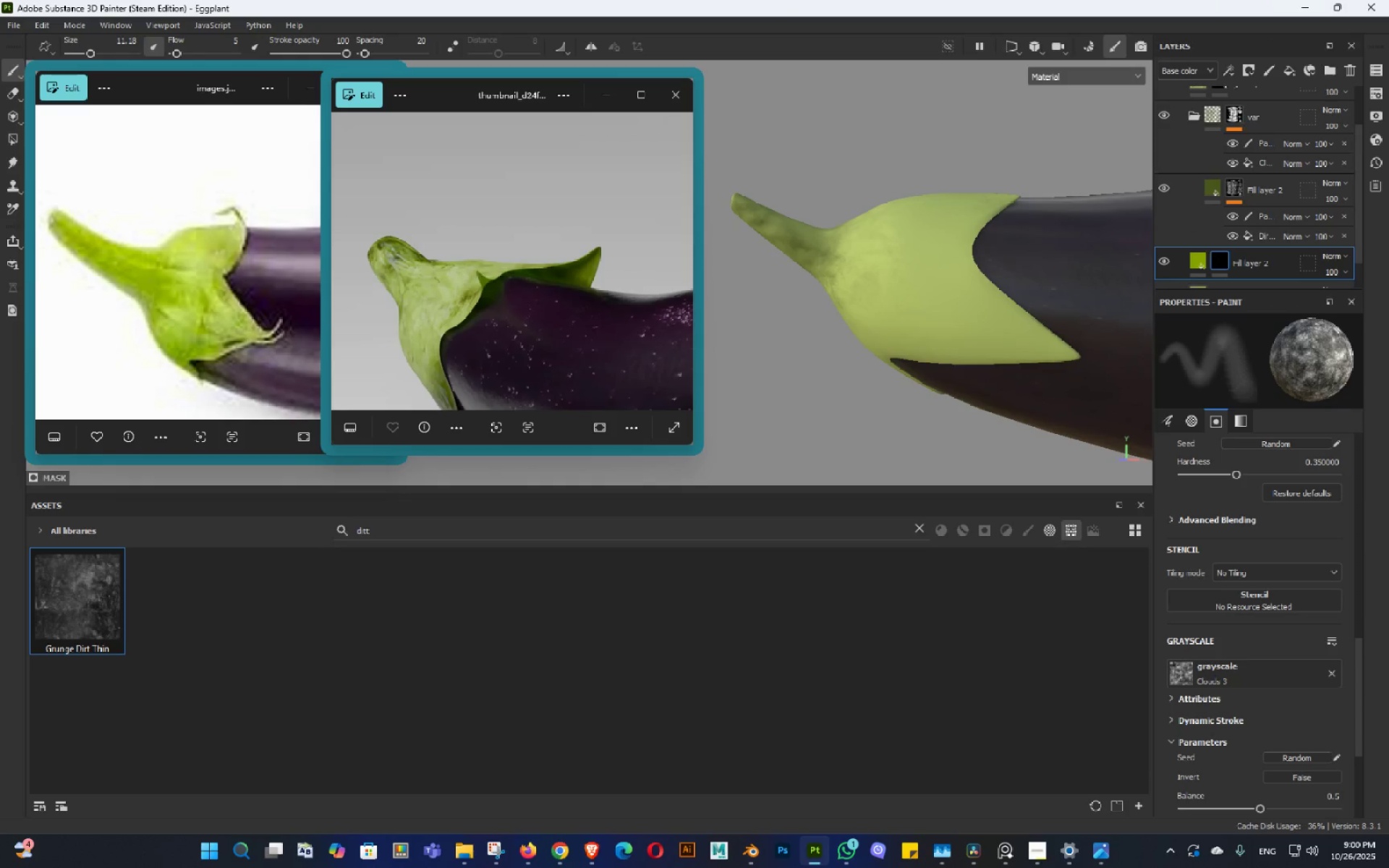 
hold_key(key=AltLeft, duration=0.35)
 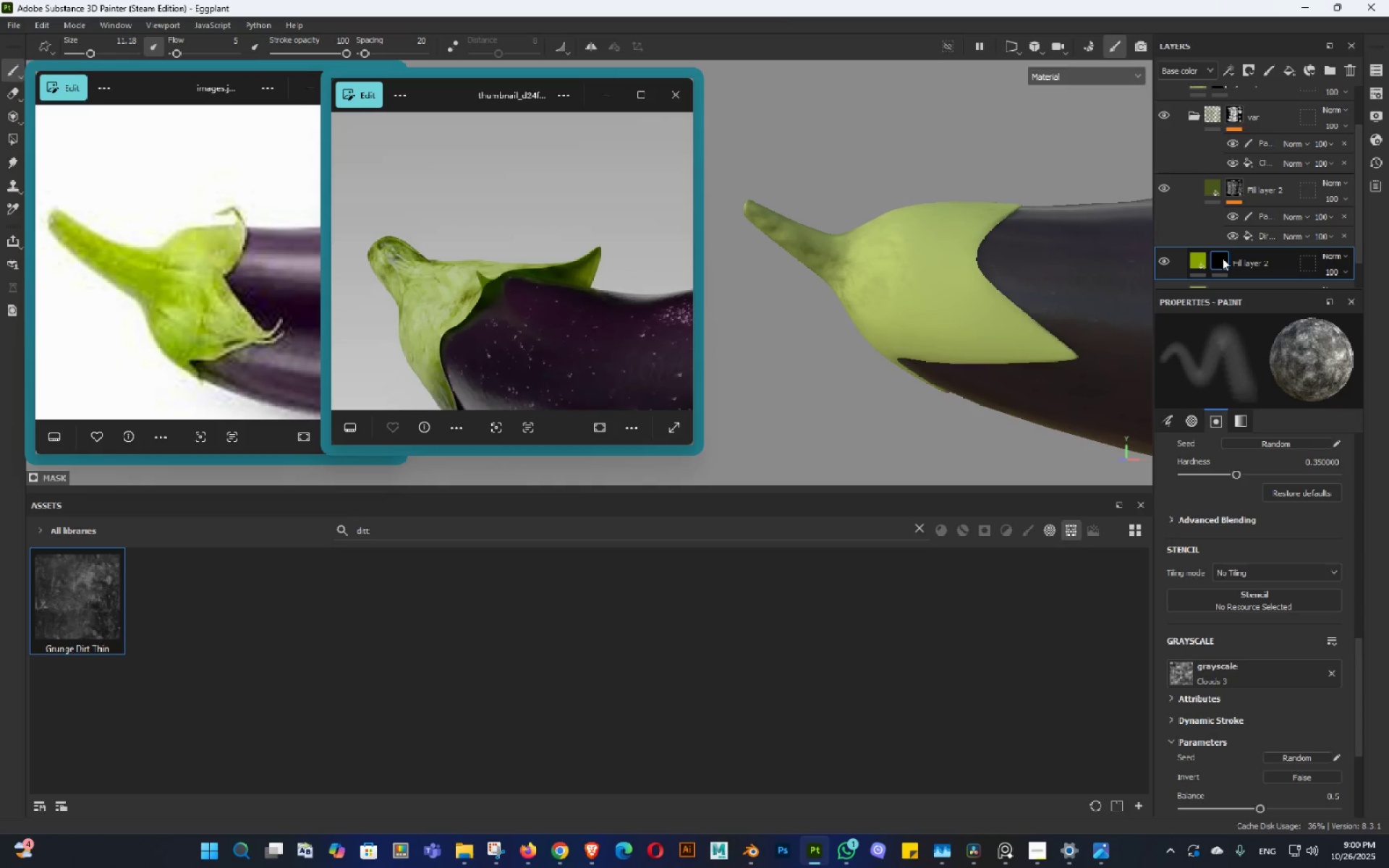 
left_click([1222, 258])
 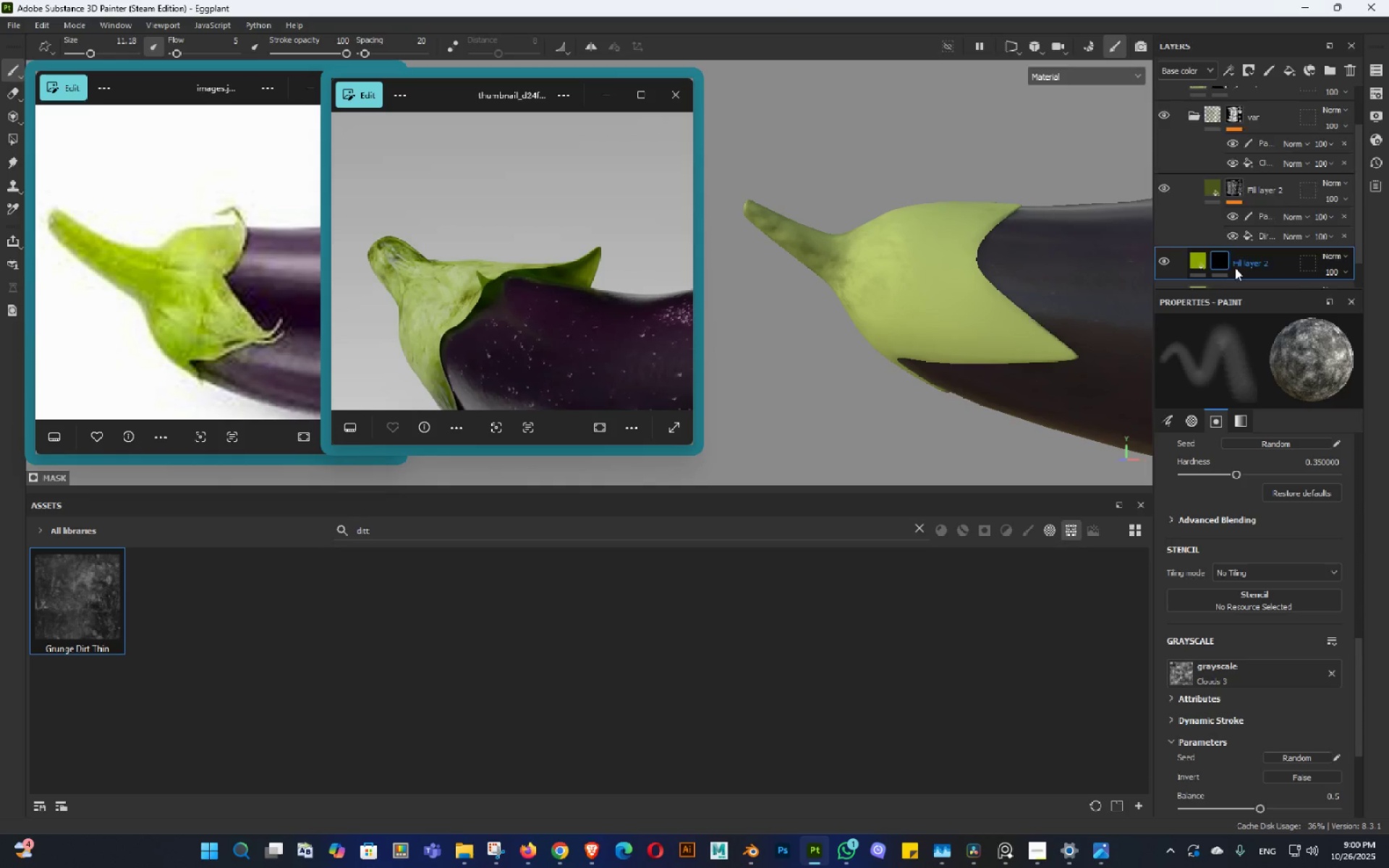 
scroll: coordinate [1235, 268], scroll_direction: down, amount: 2.0
 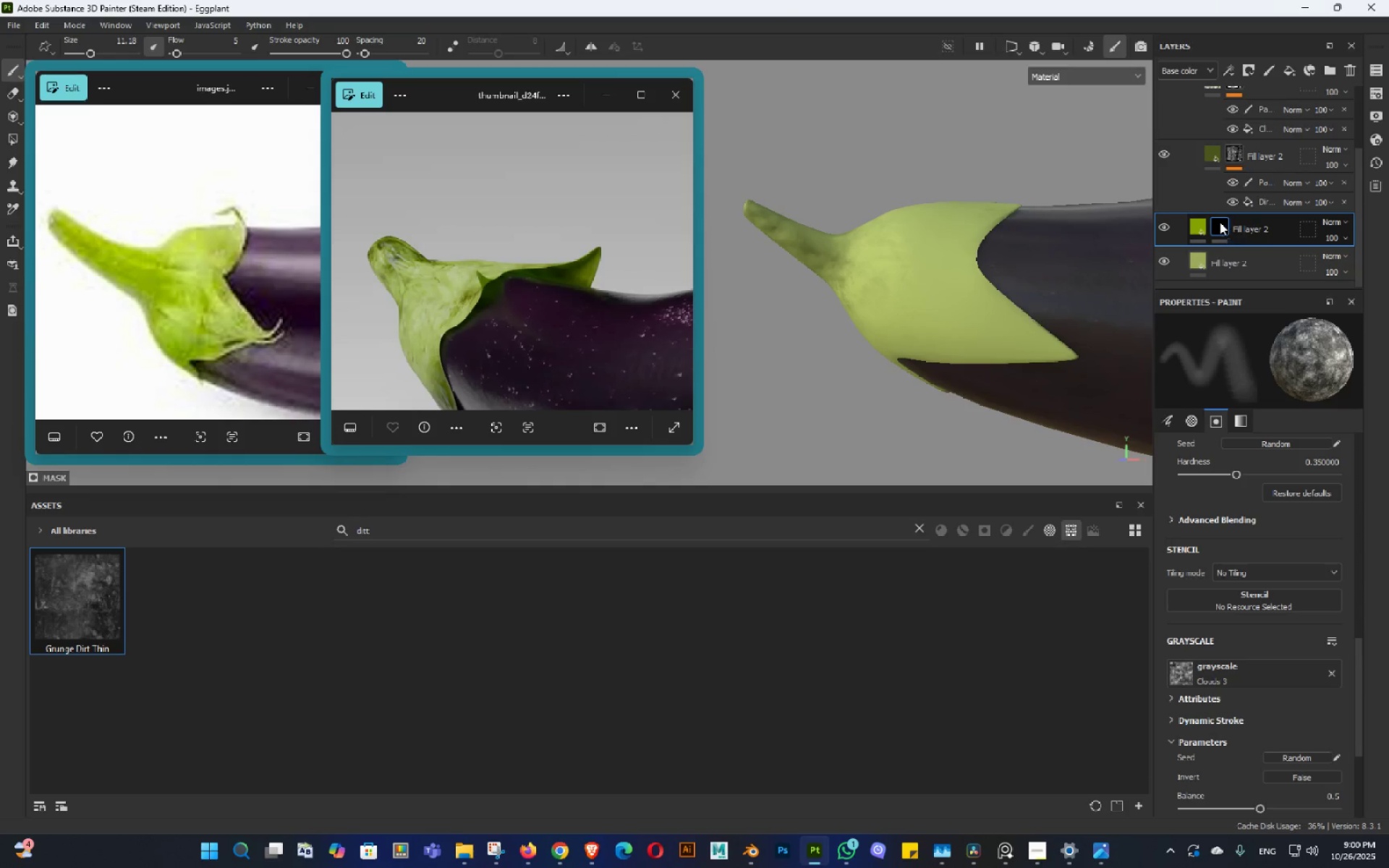 
right_click([1220, 222])
 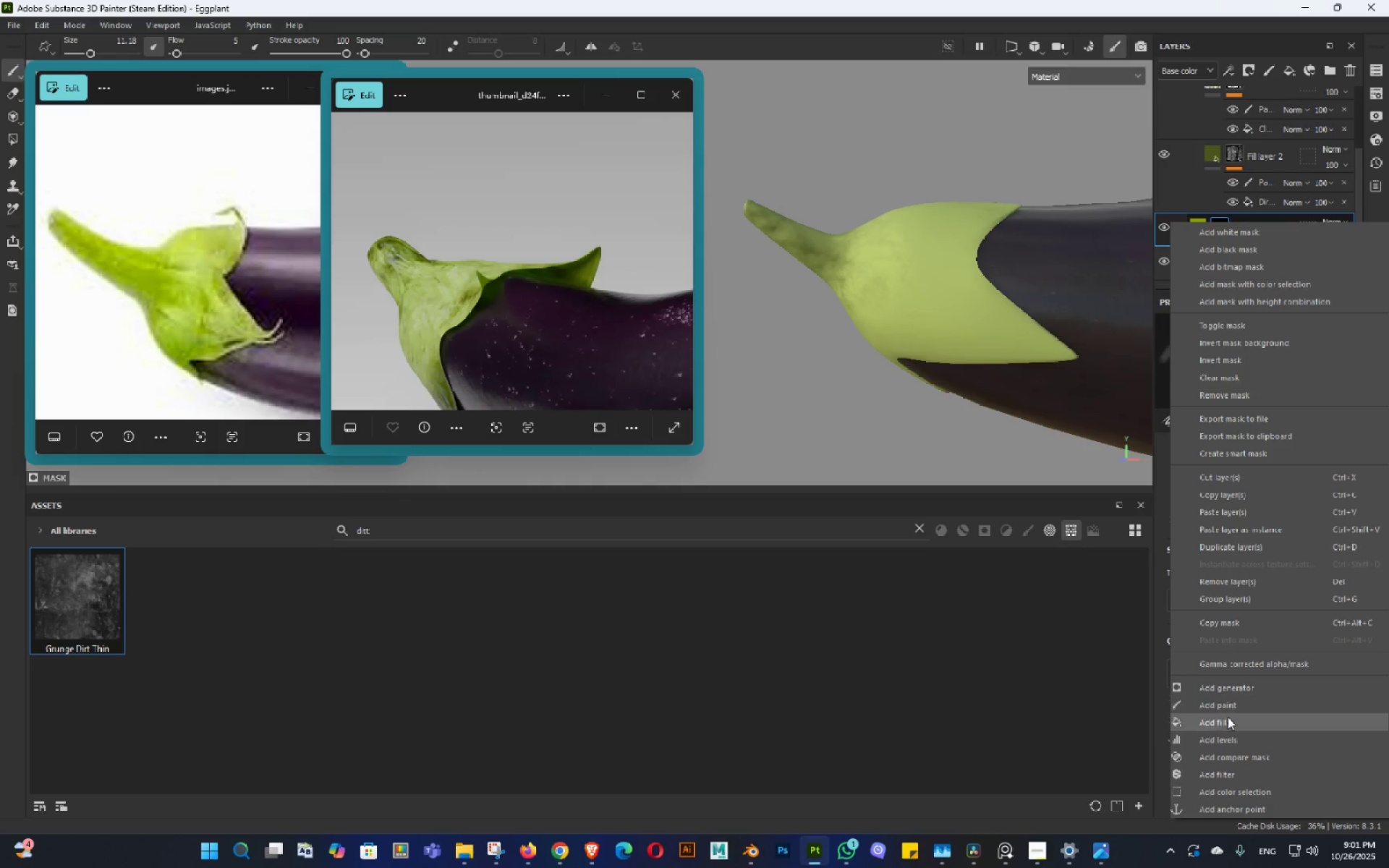 
left_click([1230, 723])
 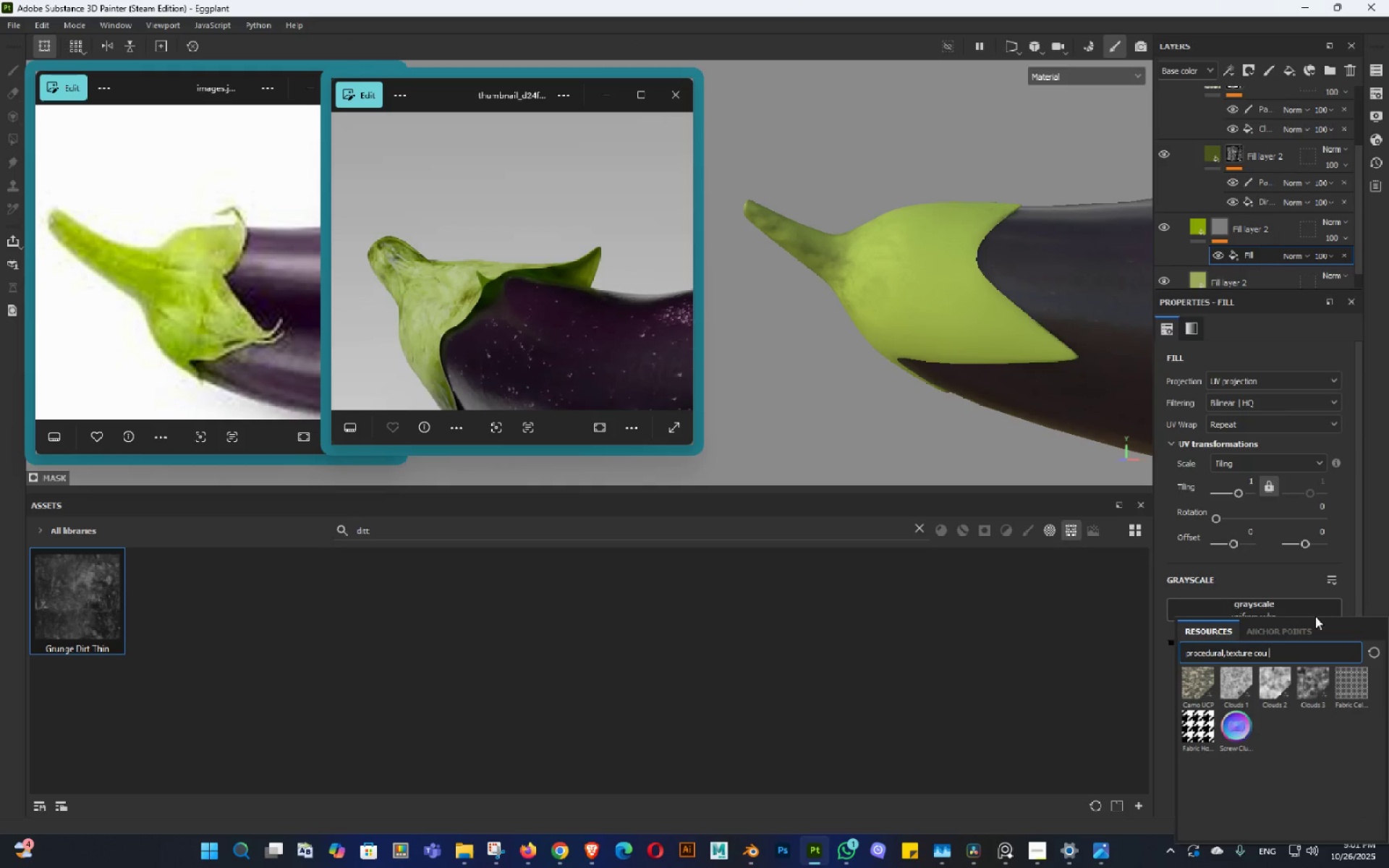 
left_click([1309, 683])
 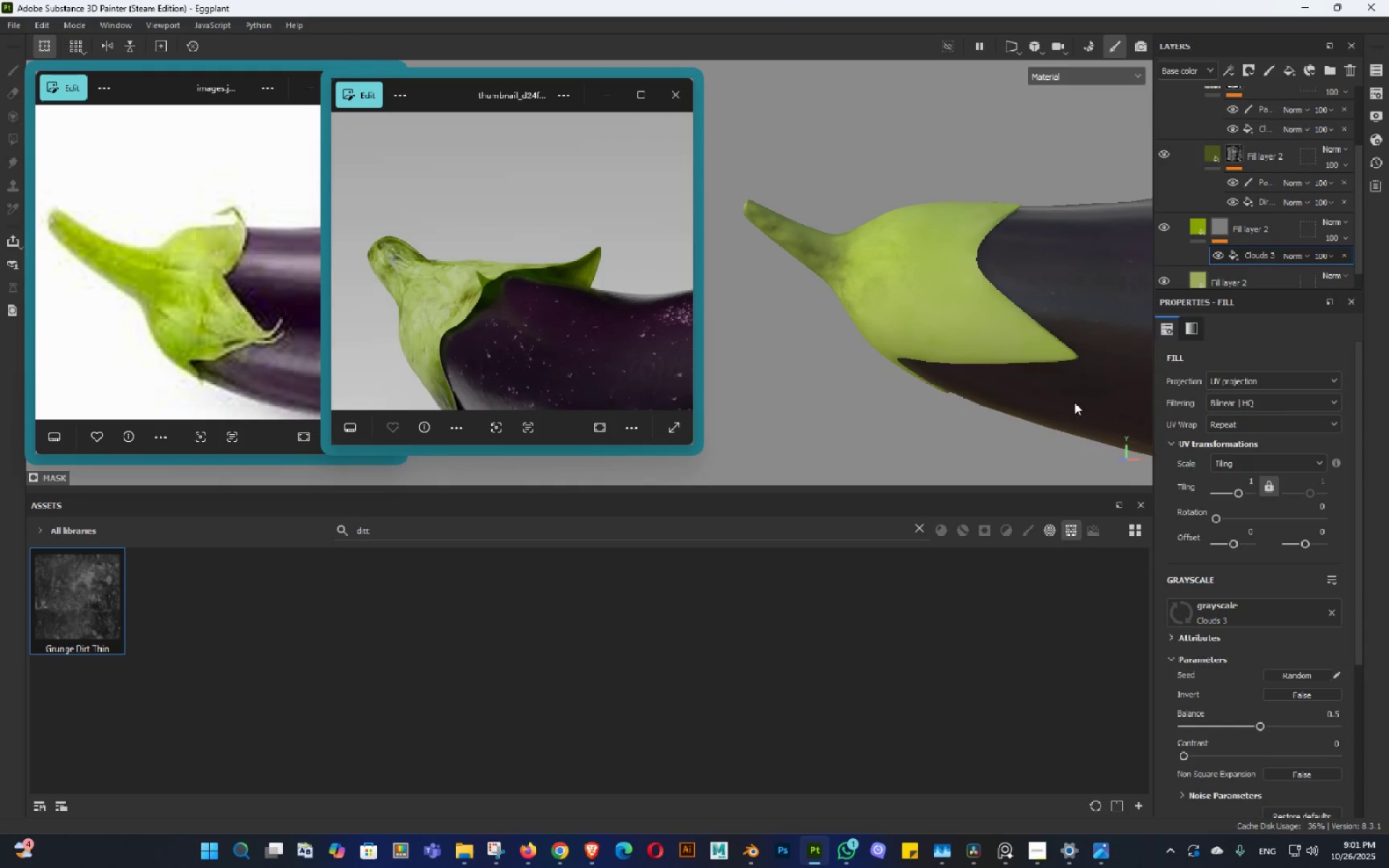 
hold_key(key=AltLeft, duration=1.53)
 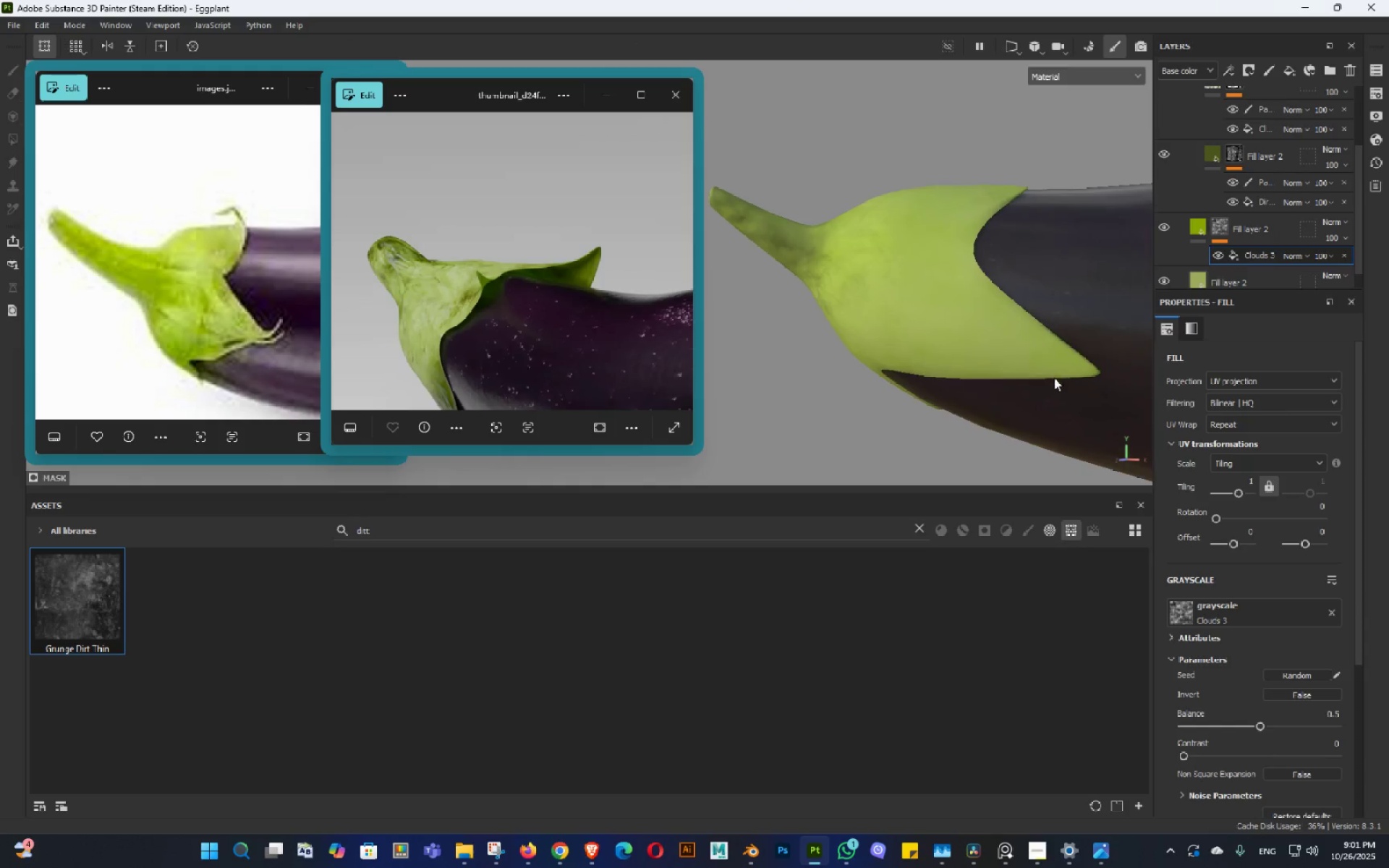 
hold_key(key=AltLeft, duration=0.86)
 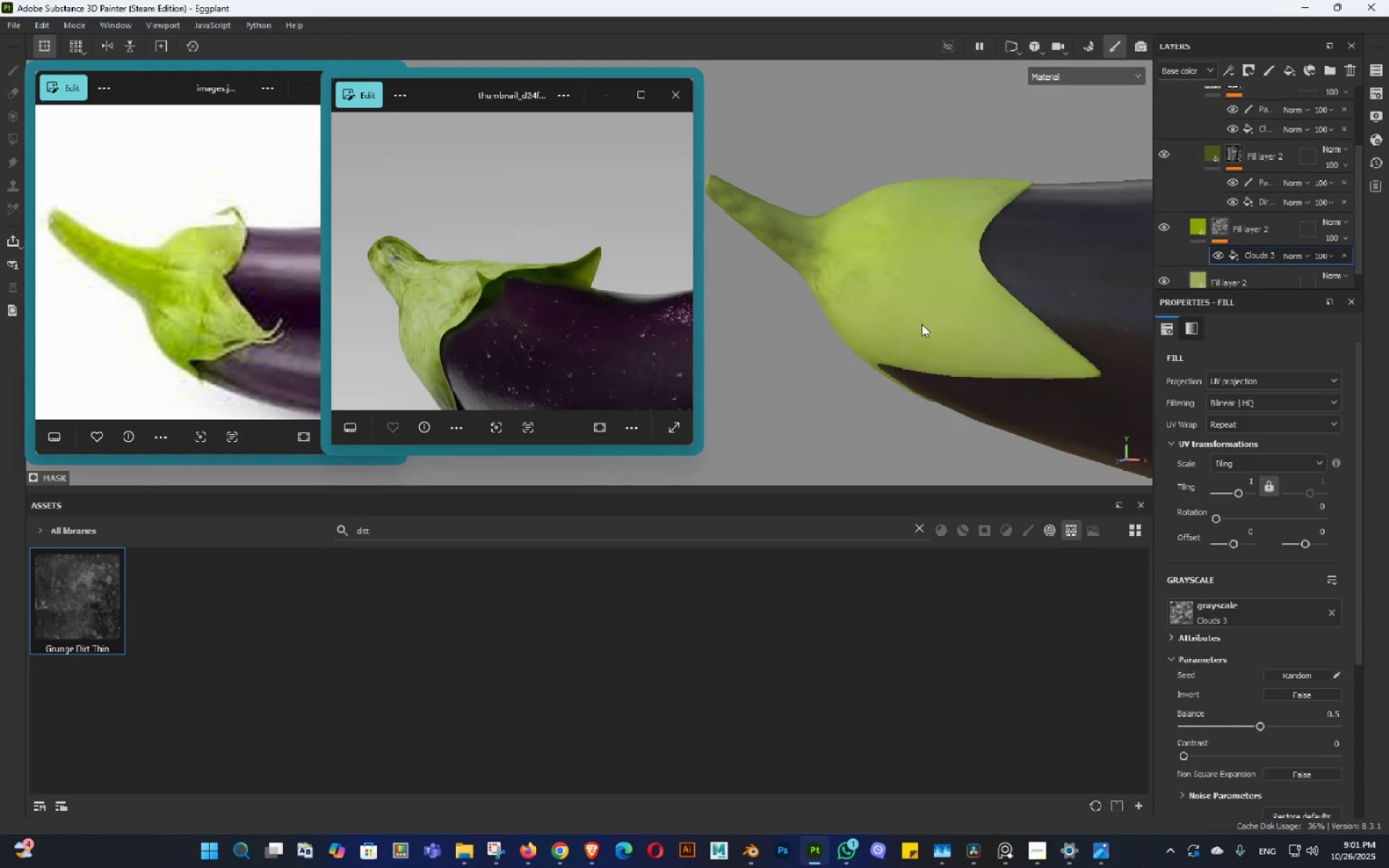 
hold_key(key=AltLeft, duration=0.37)
 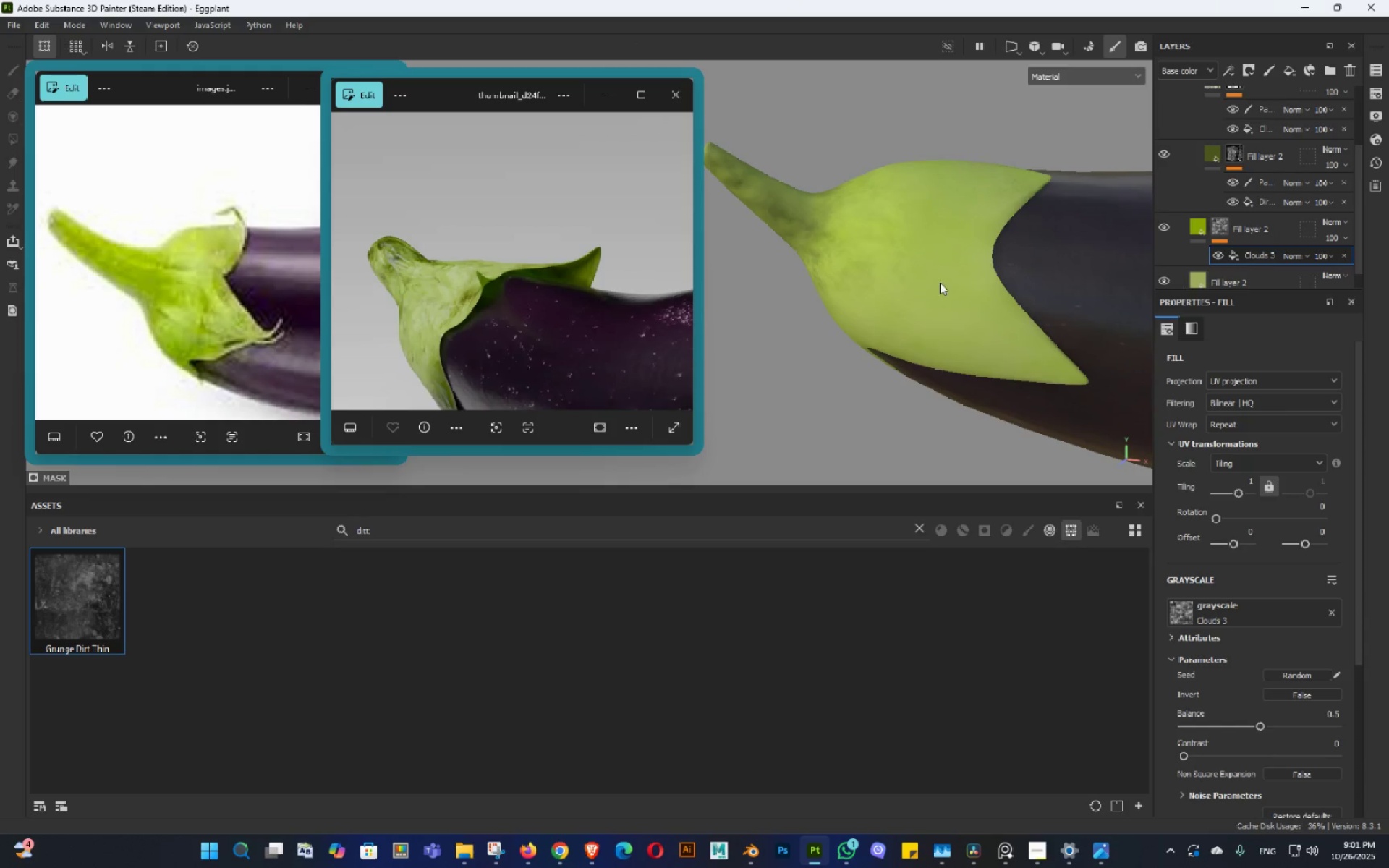 
hold_key(key=AltLeft, duration=0.34)
 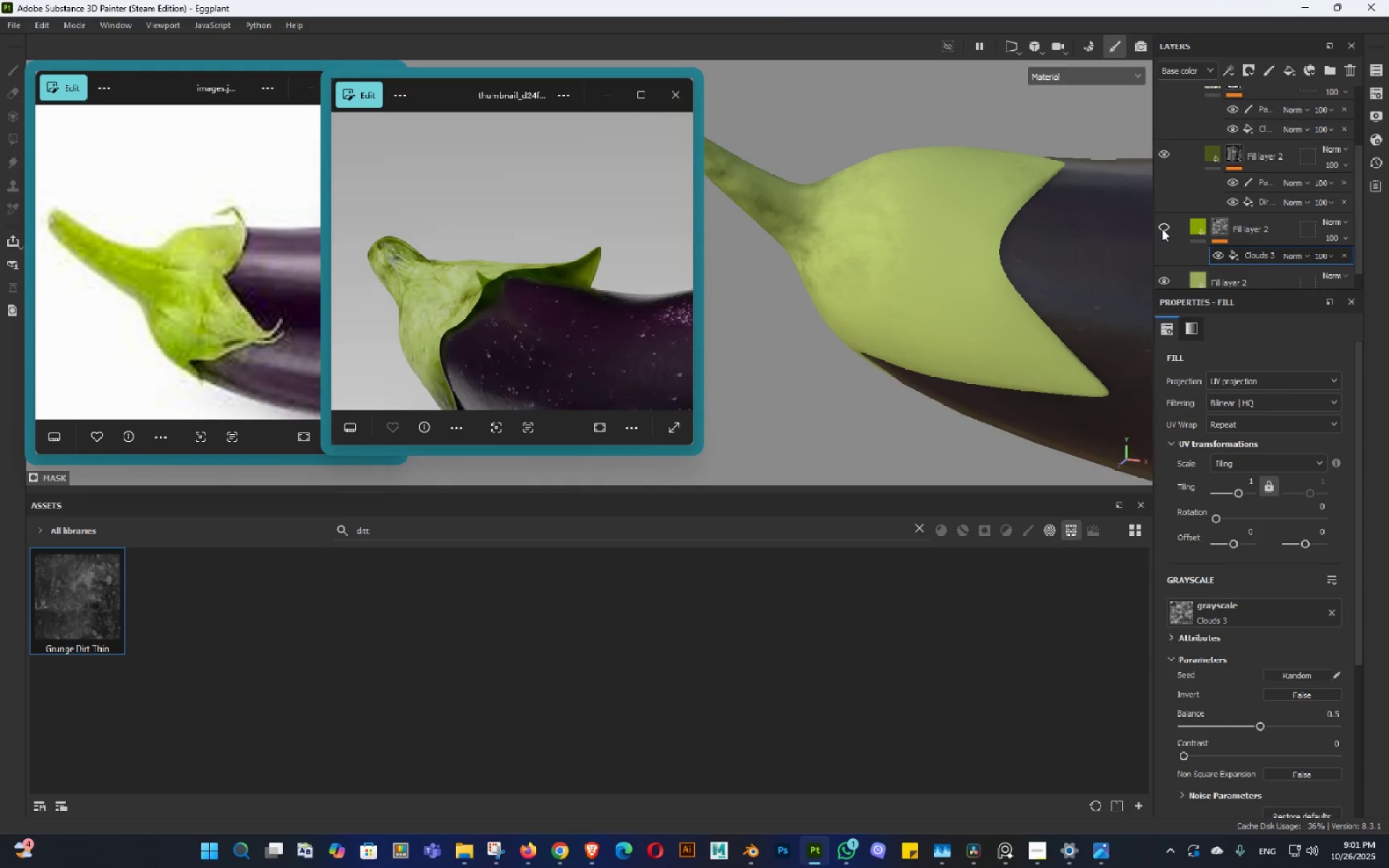 
left_click([1162, 229])
 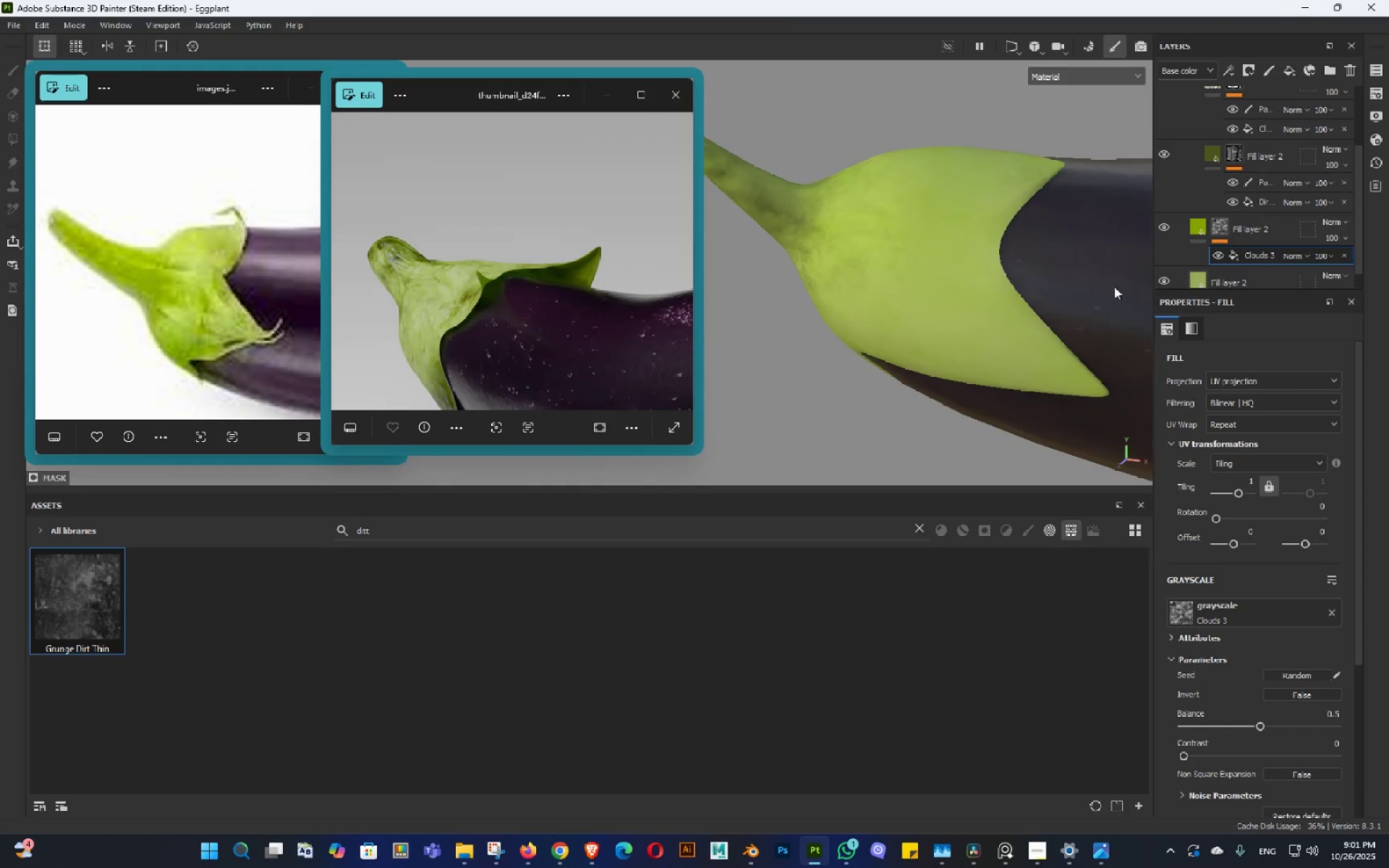 
hold_key(key=AltLeft, duration=0.38)
 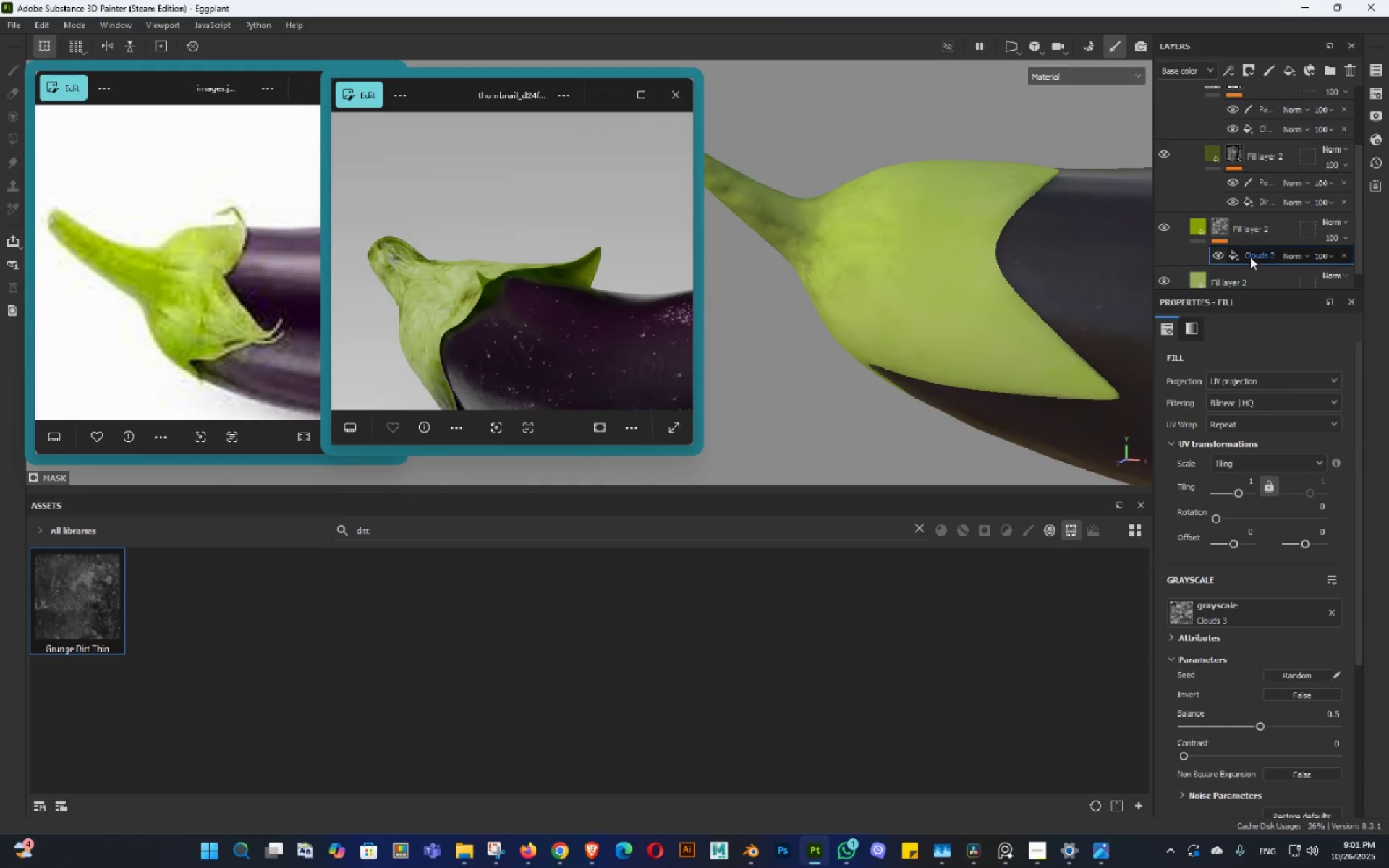 
left_click([1250, 257])
 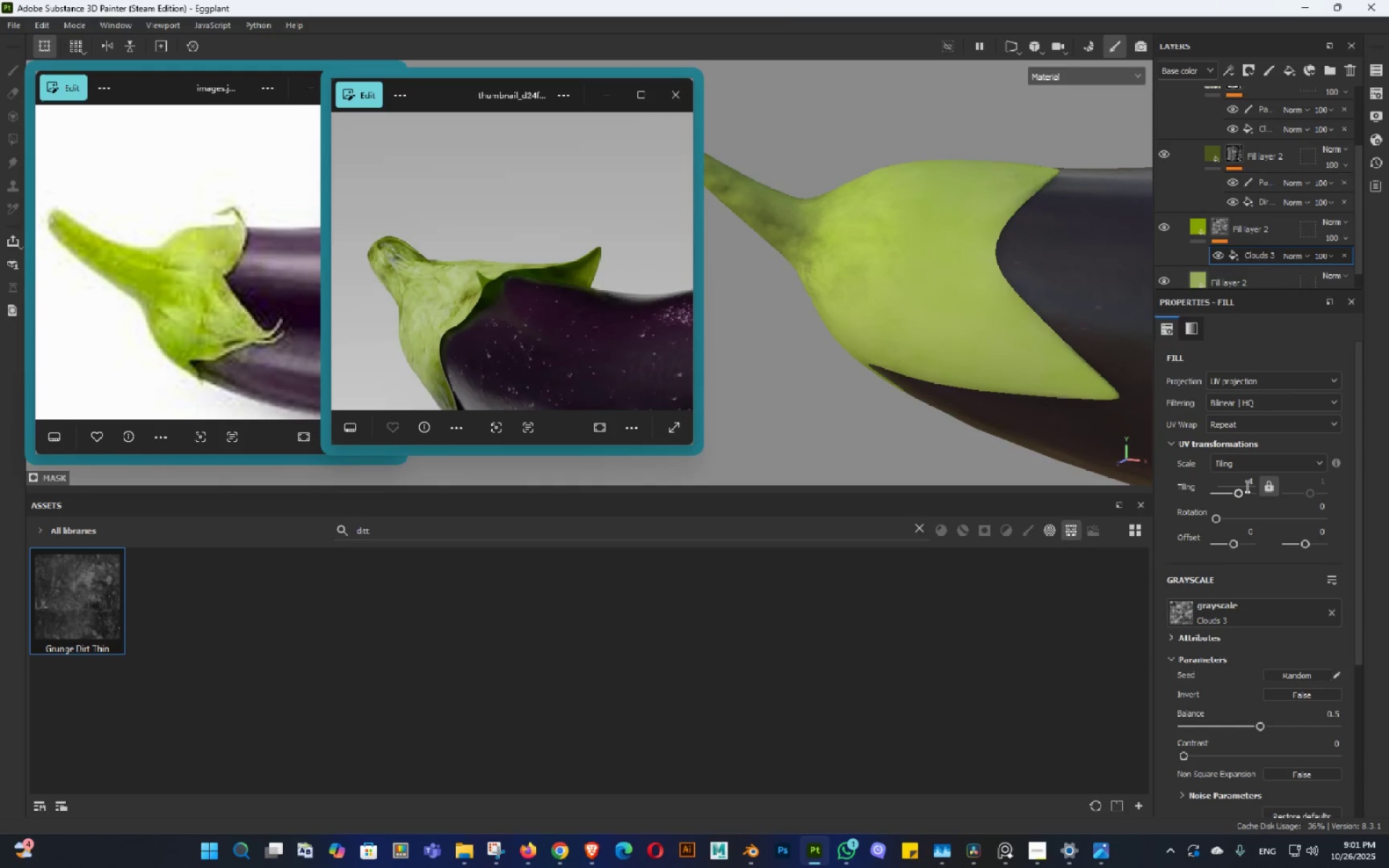 
left_click([1246, 486])
 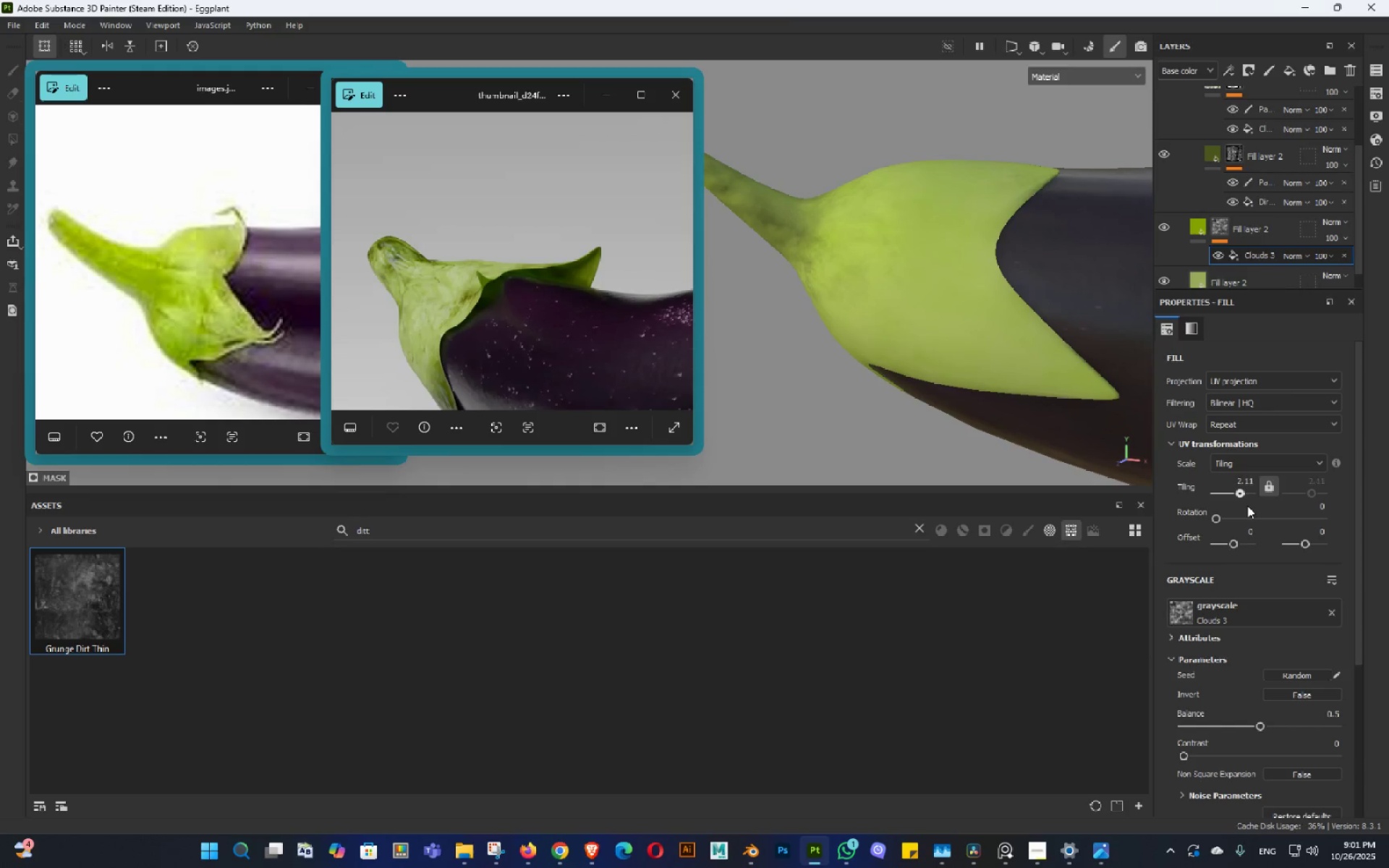 
hold_key(key=ShiftLeft, duration=1.5)
 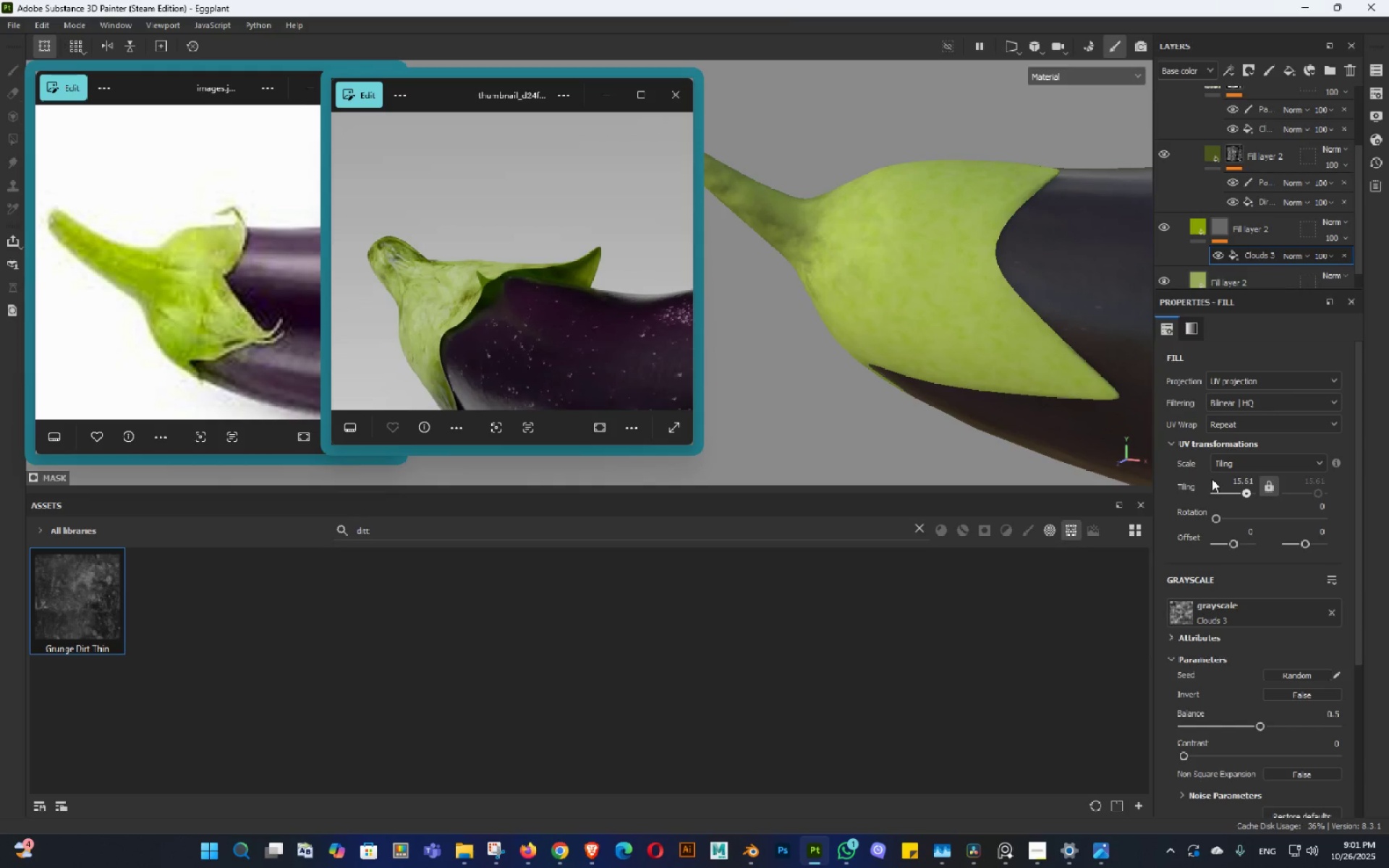 
hold_key(key=ShiftLeft, duration=1.51)
 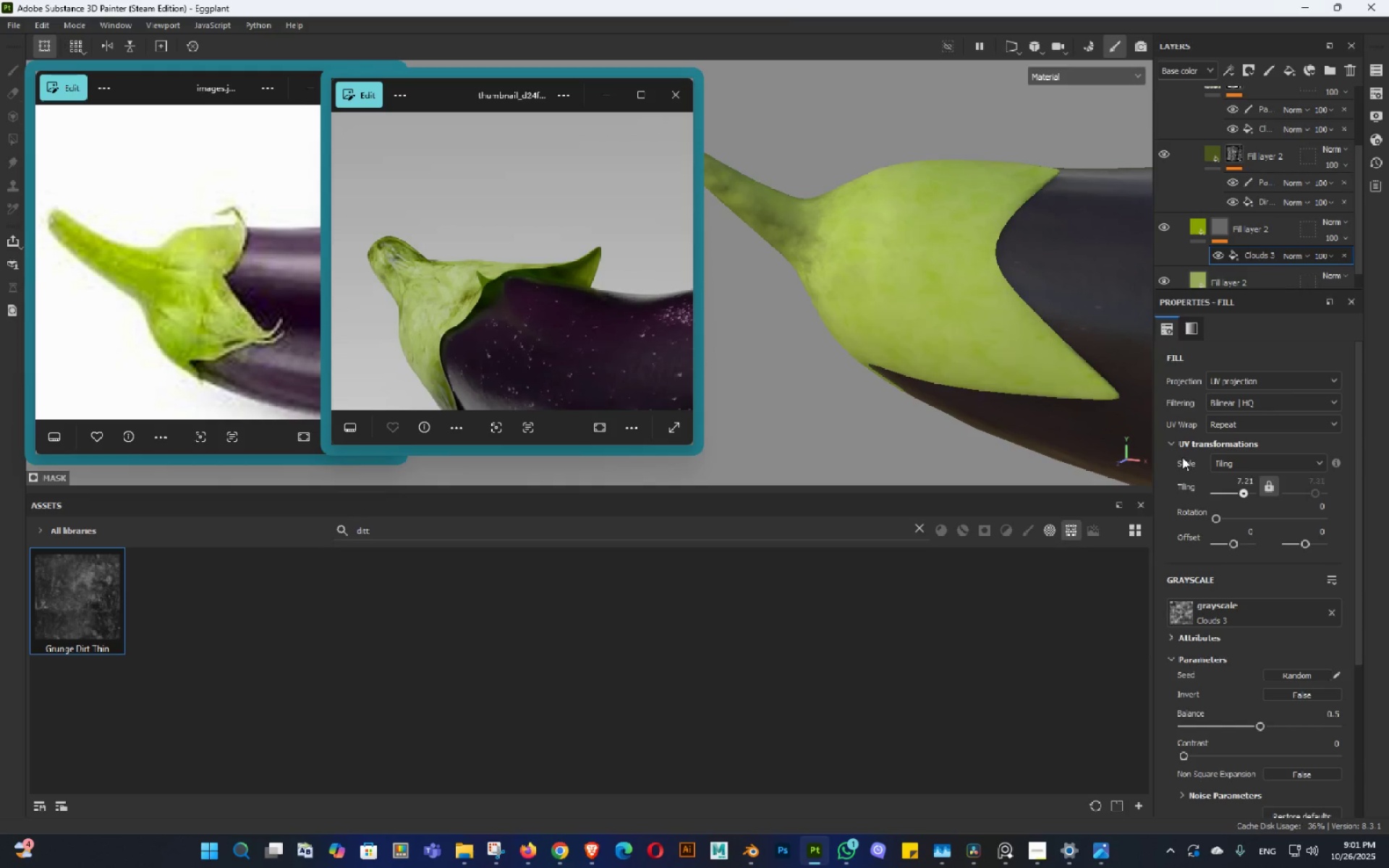 
hold_key(key=ShiftLeft, duration=1.52)
 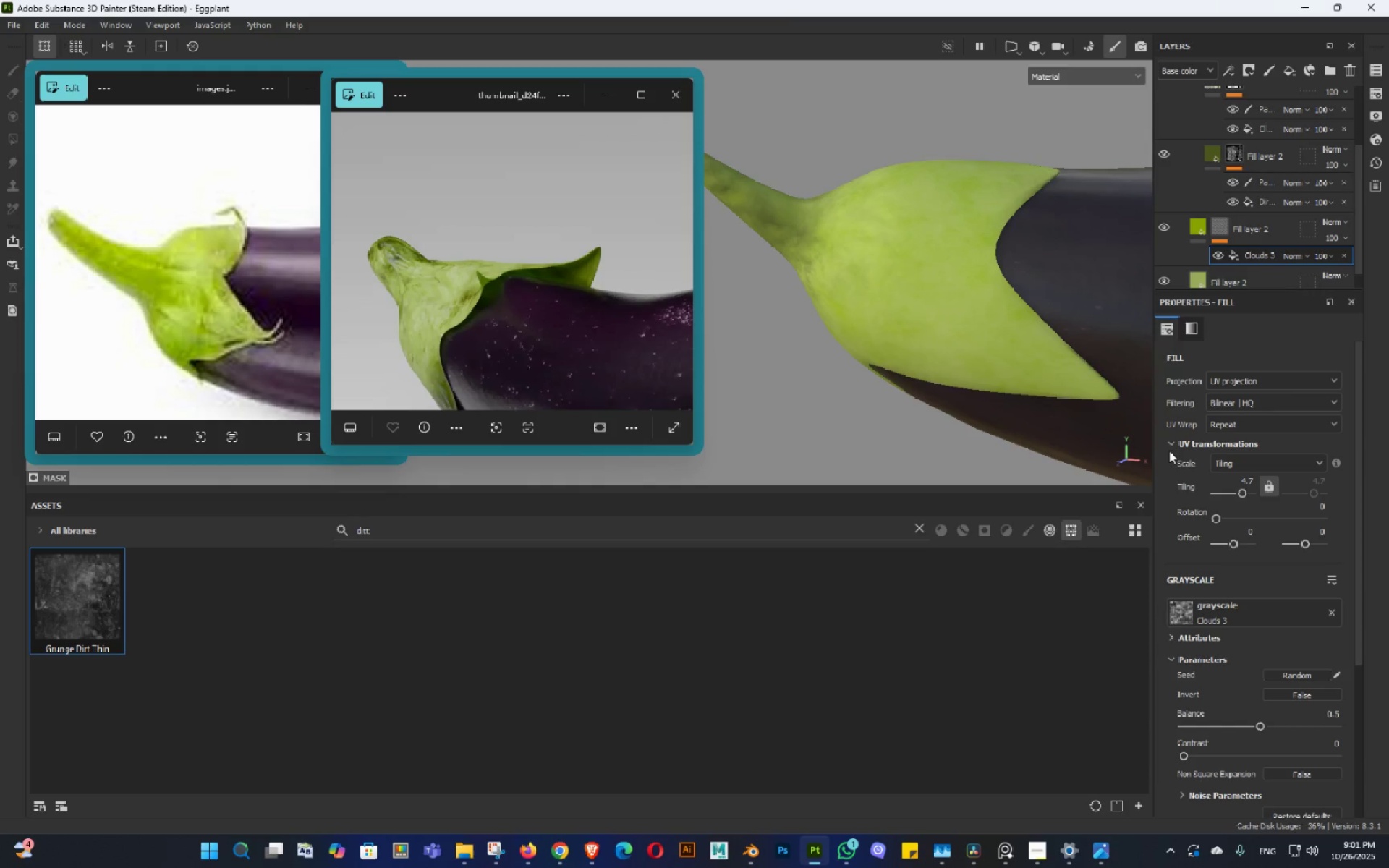 
hold_key(key=ShiftLeft, duration=0.63)
 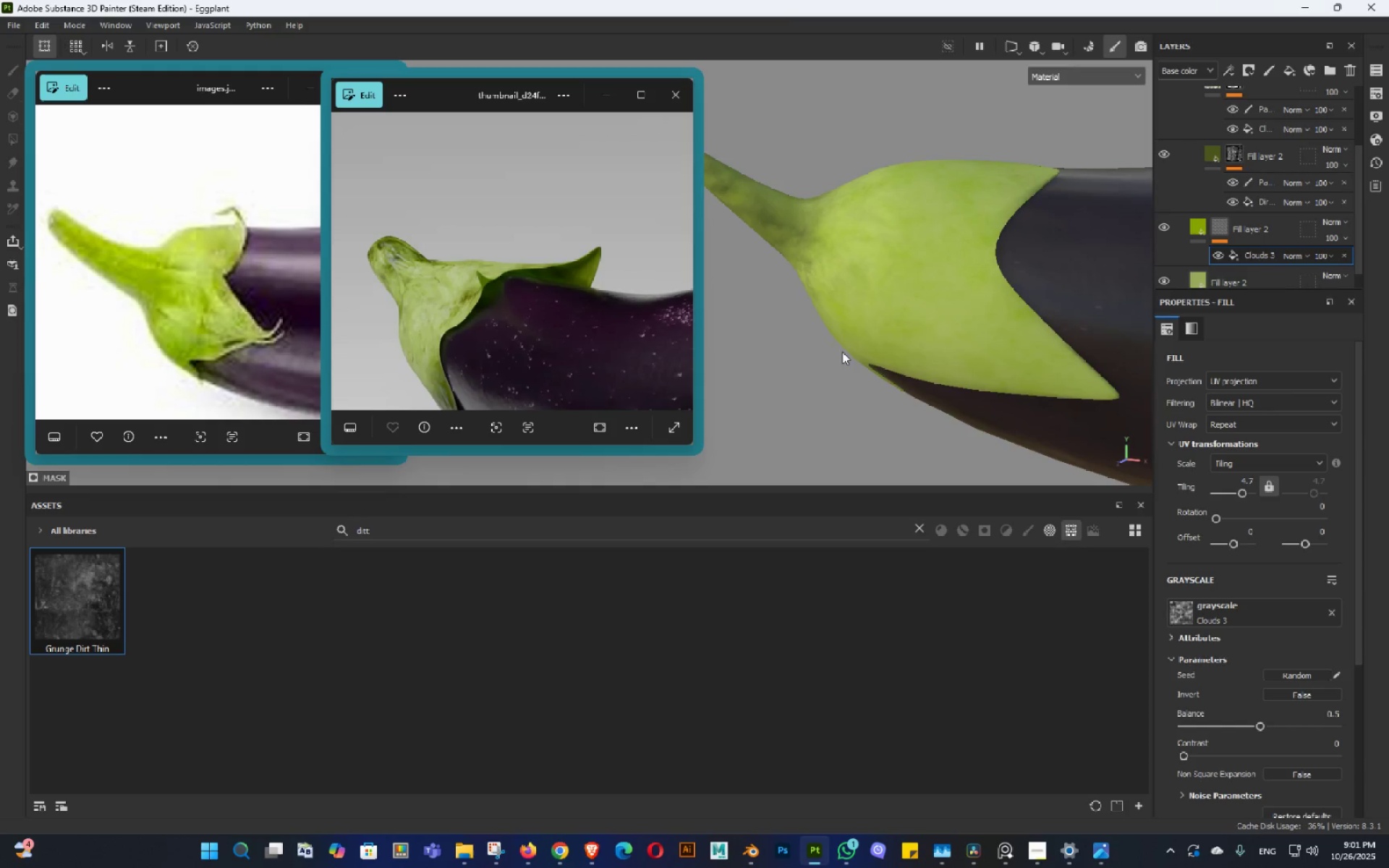 
hold_key(key=AltLeft, duration=1.53)
 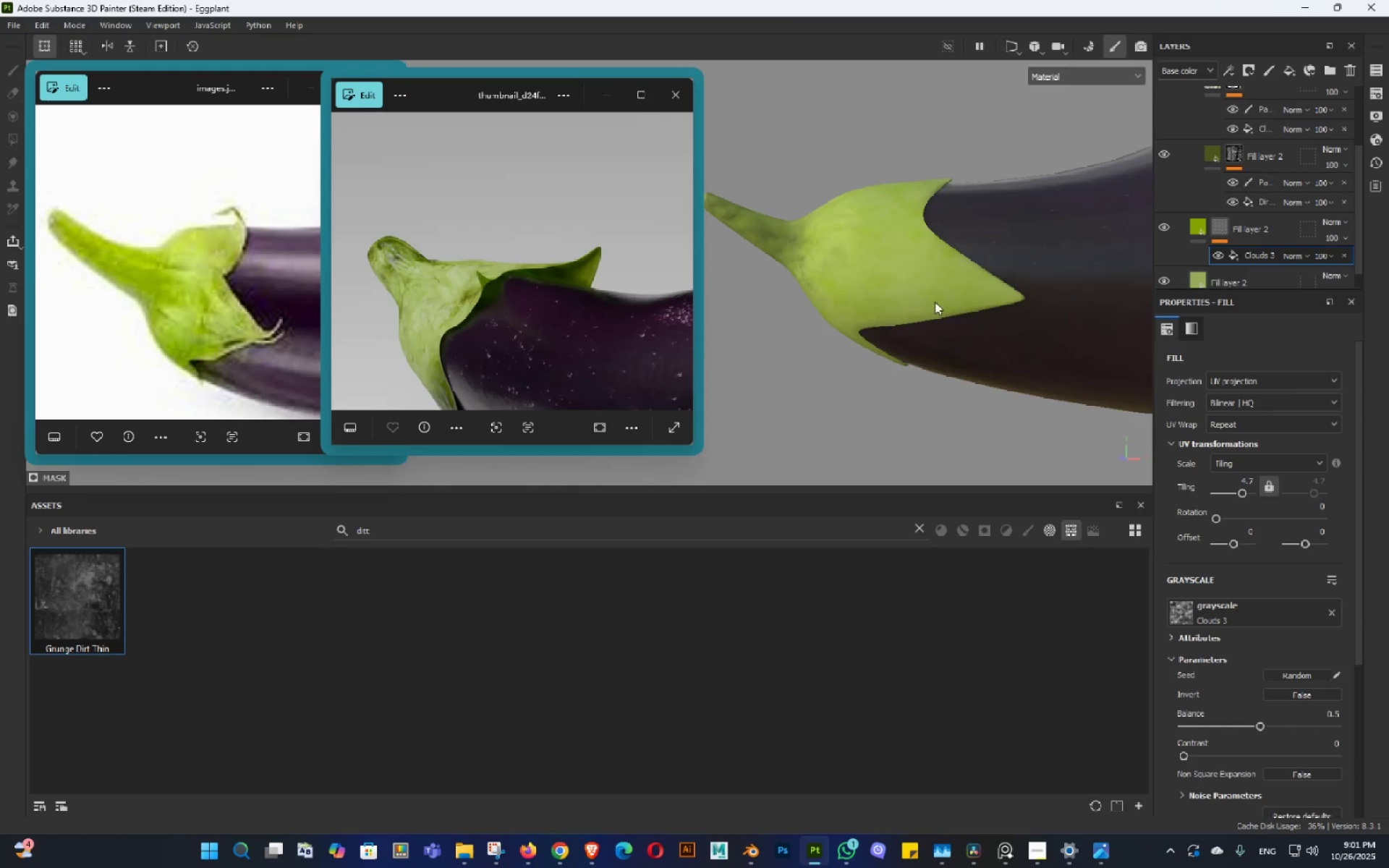 
hold_key(key=AltLeft, duration=0.33)
 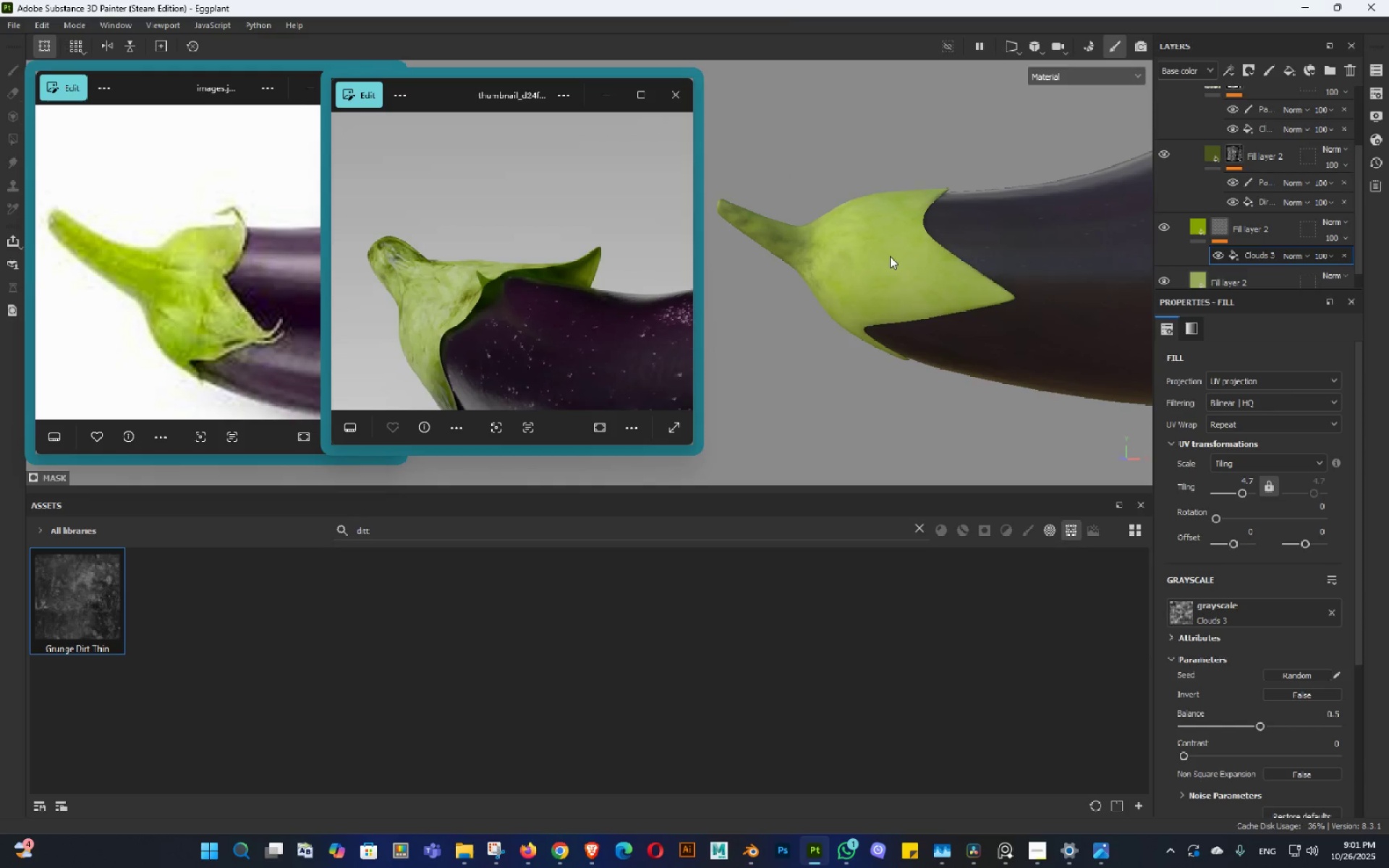 
key(Control+ControlLeft)
 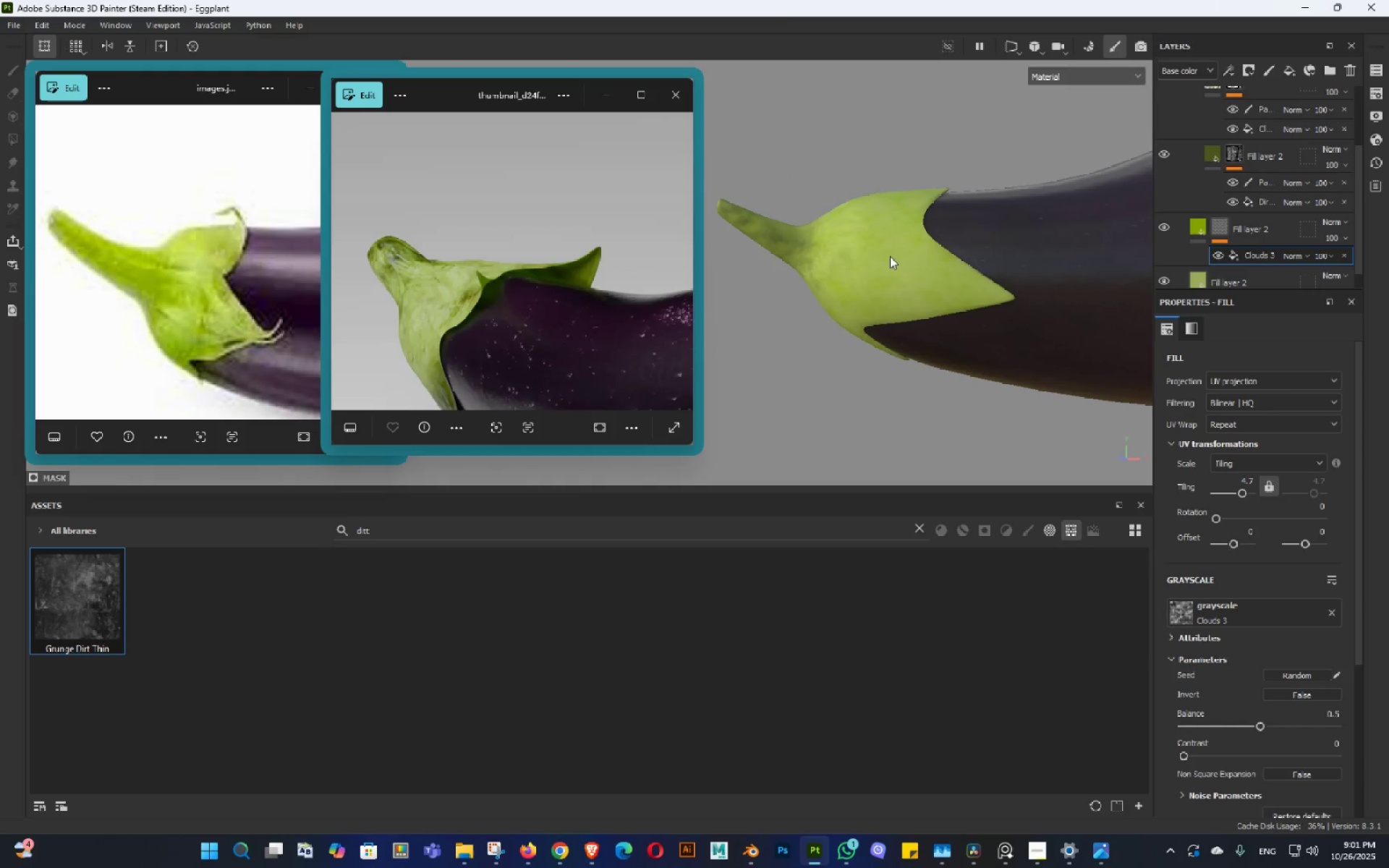 
key(Control+S)
 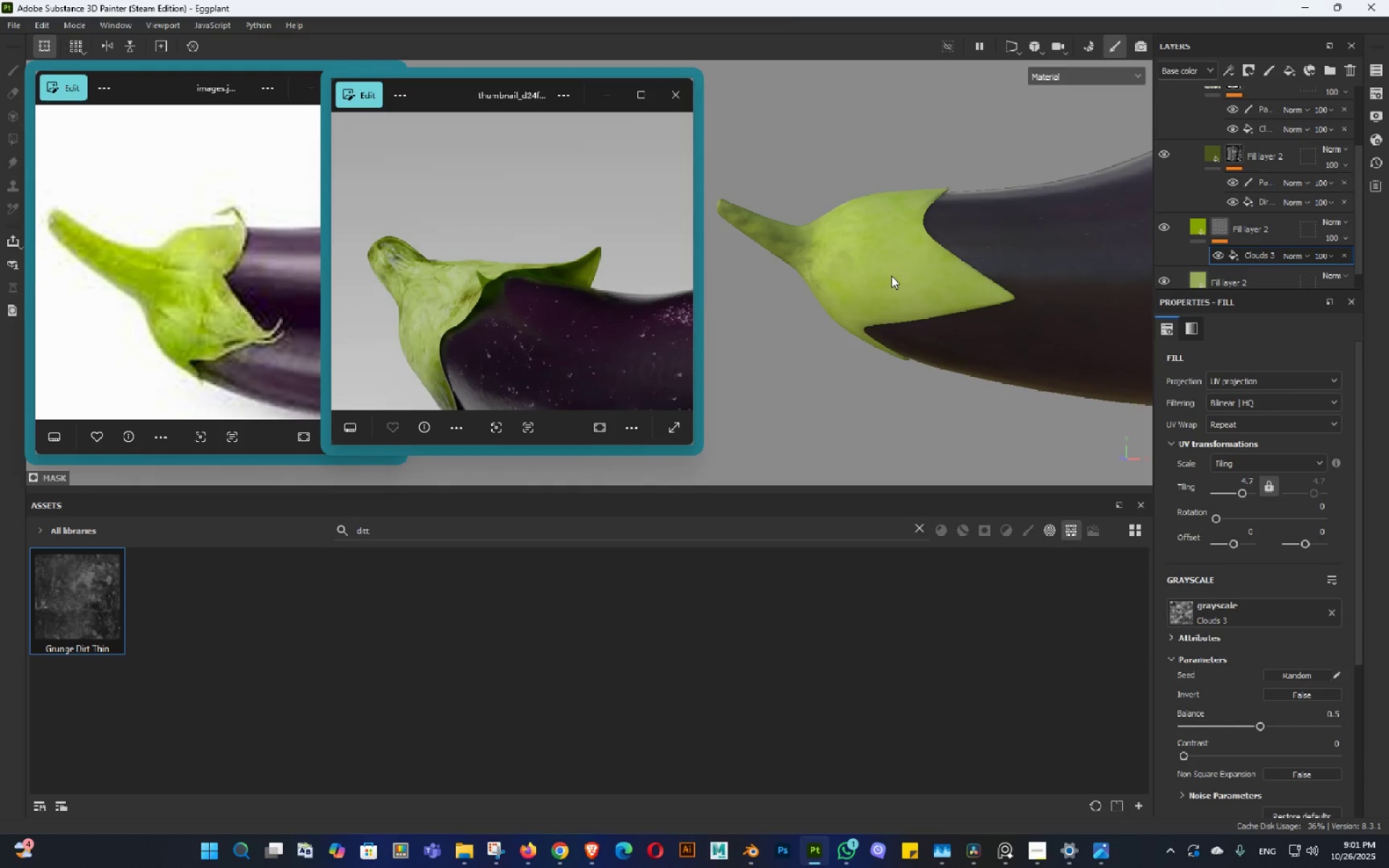 
hold_key(key=AltLeft, duration=1.52)
 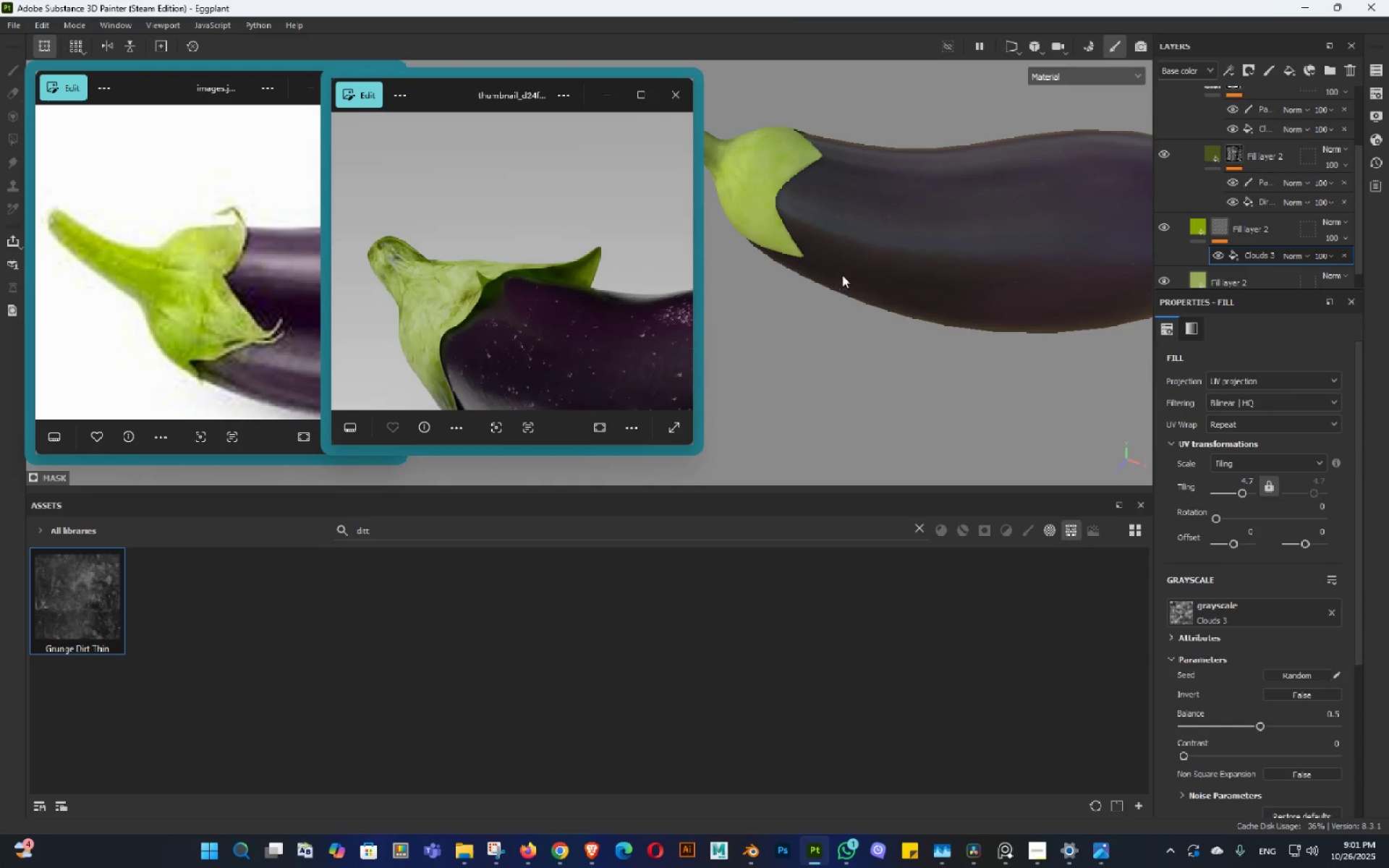 
hold_key(key=AltLeft, duration=0.66)
 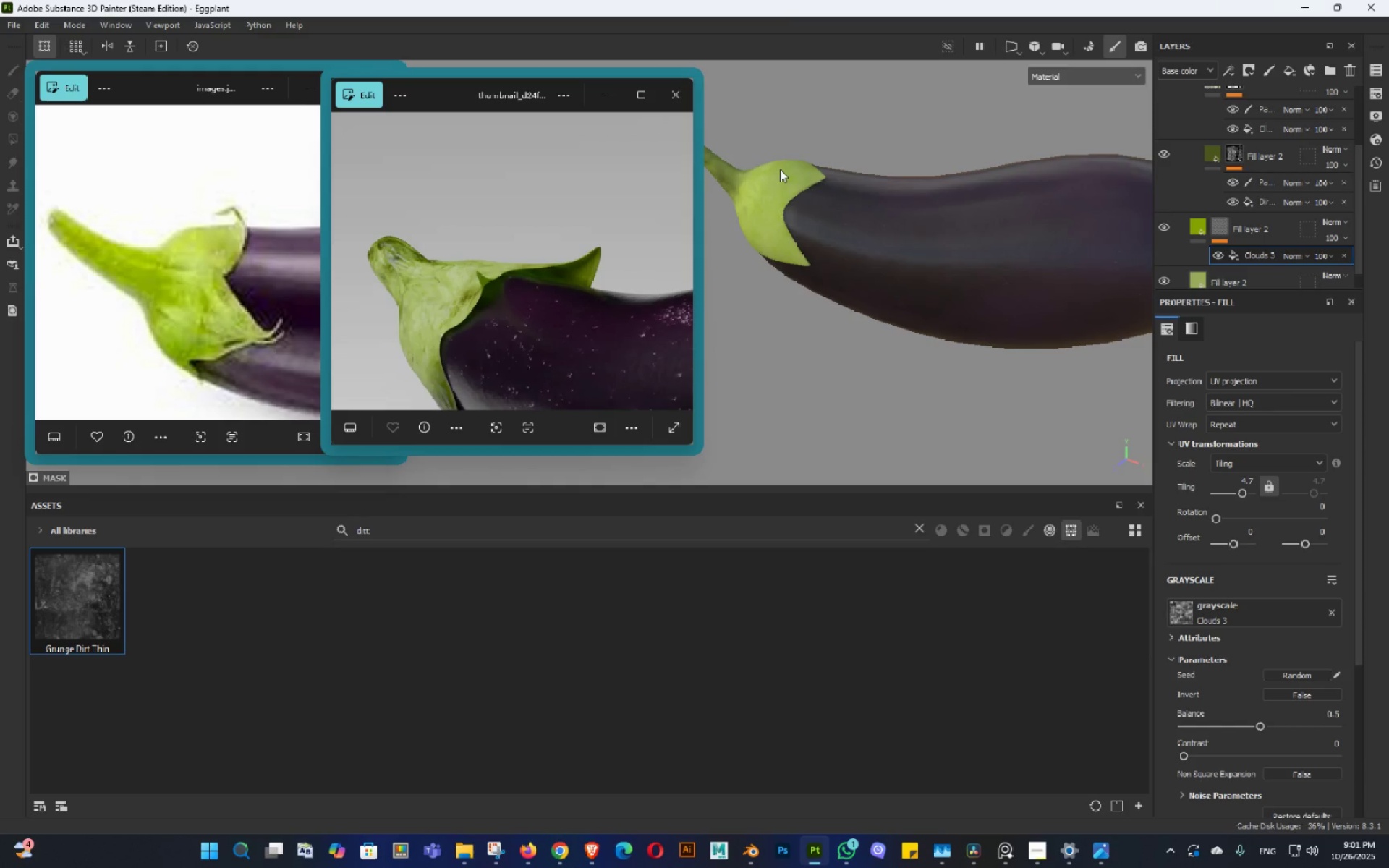 
key(Alt+Control+ControlLeft)
 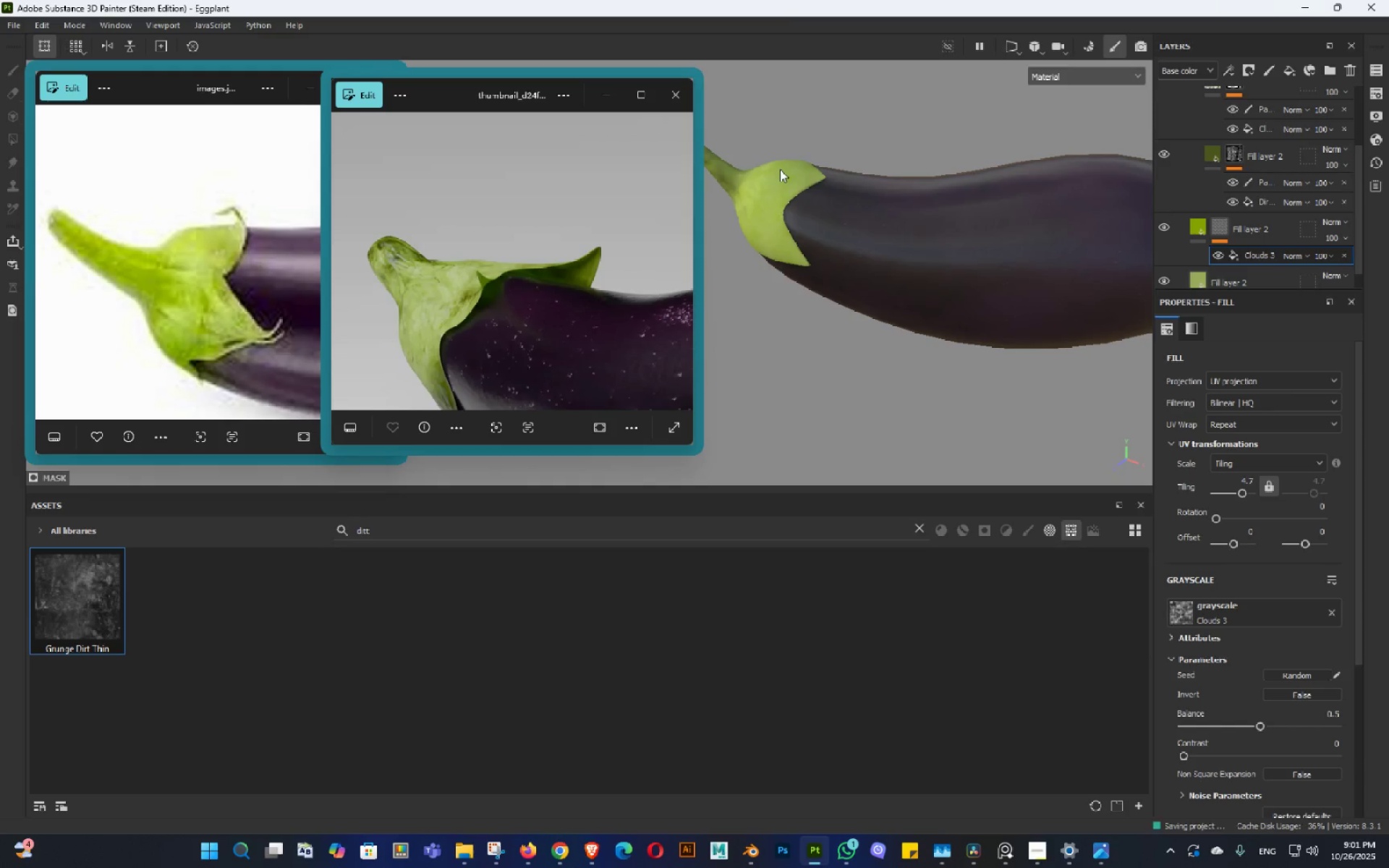 
key(Control+S)
 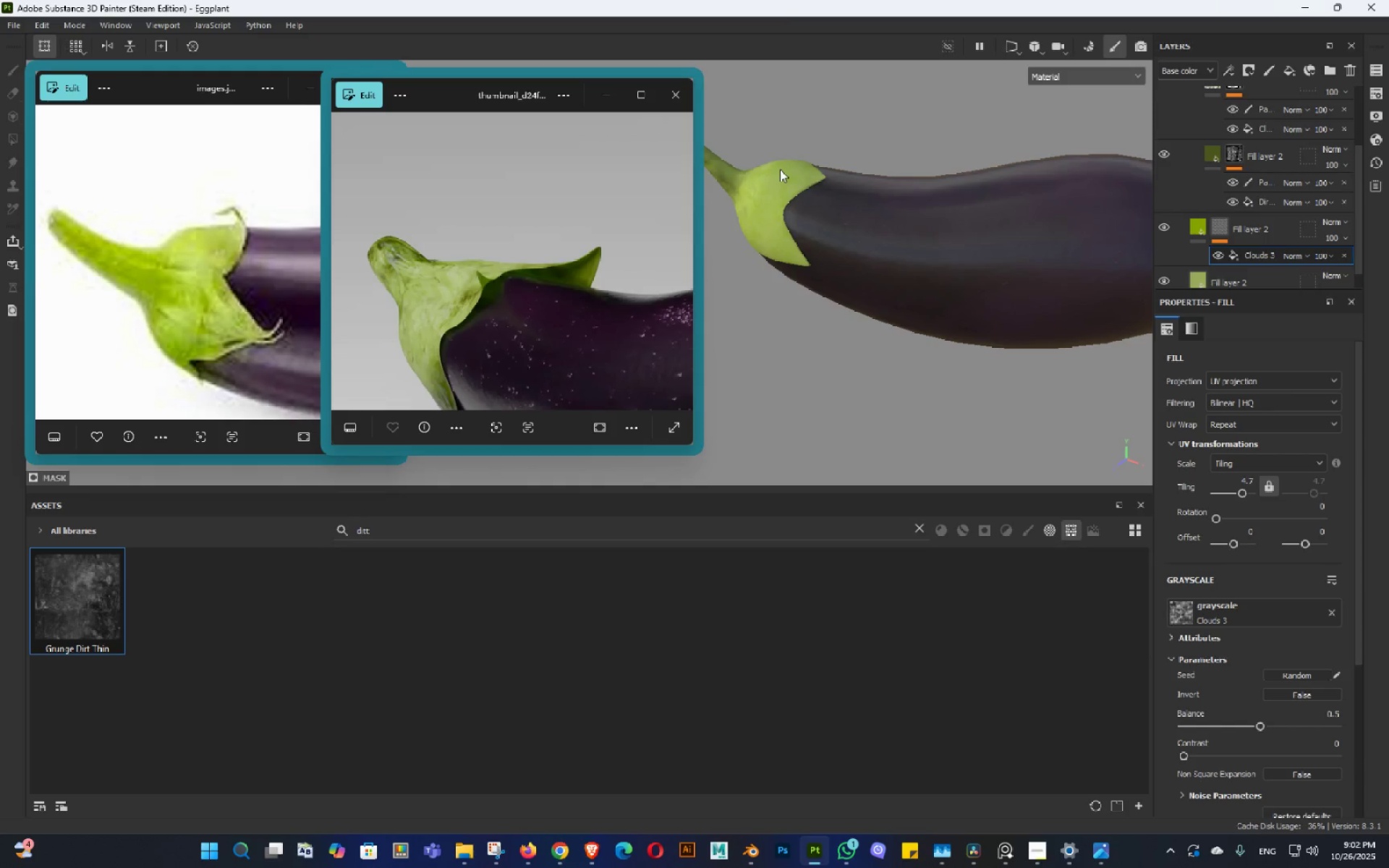 
wait(47.99)
 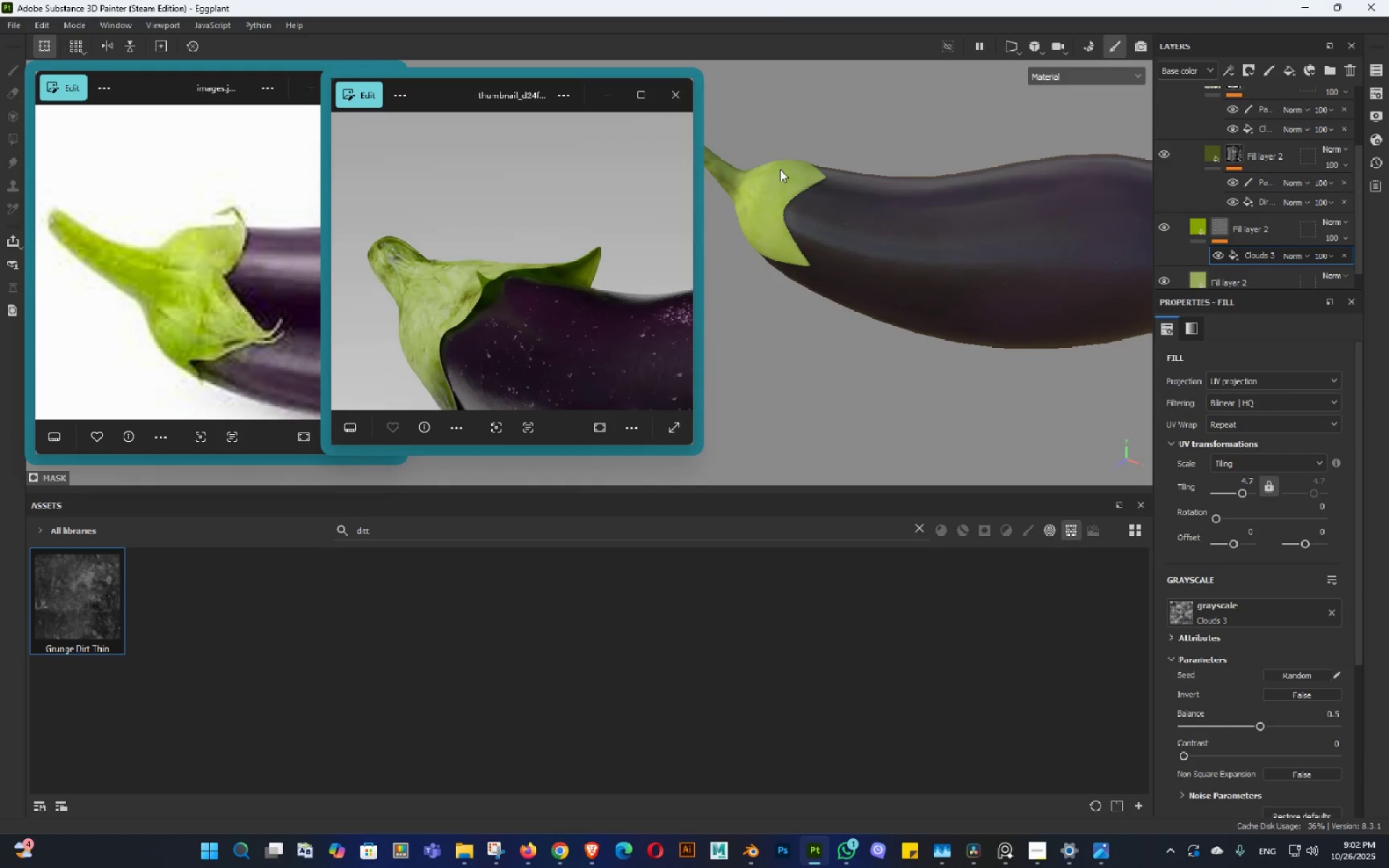 
hold_key(key=AltLeft, duration=1.52)
middle_click([932, 341])
 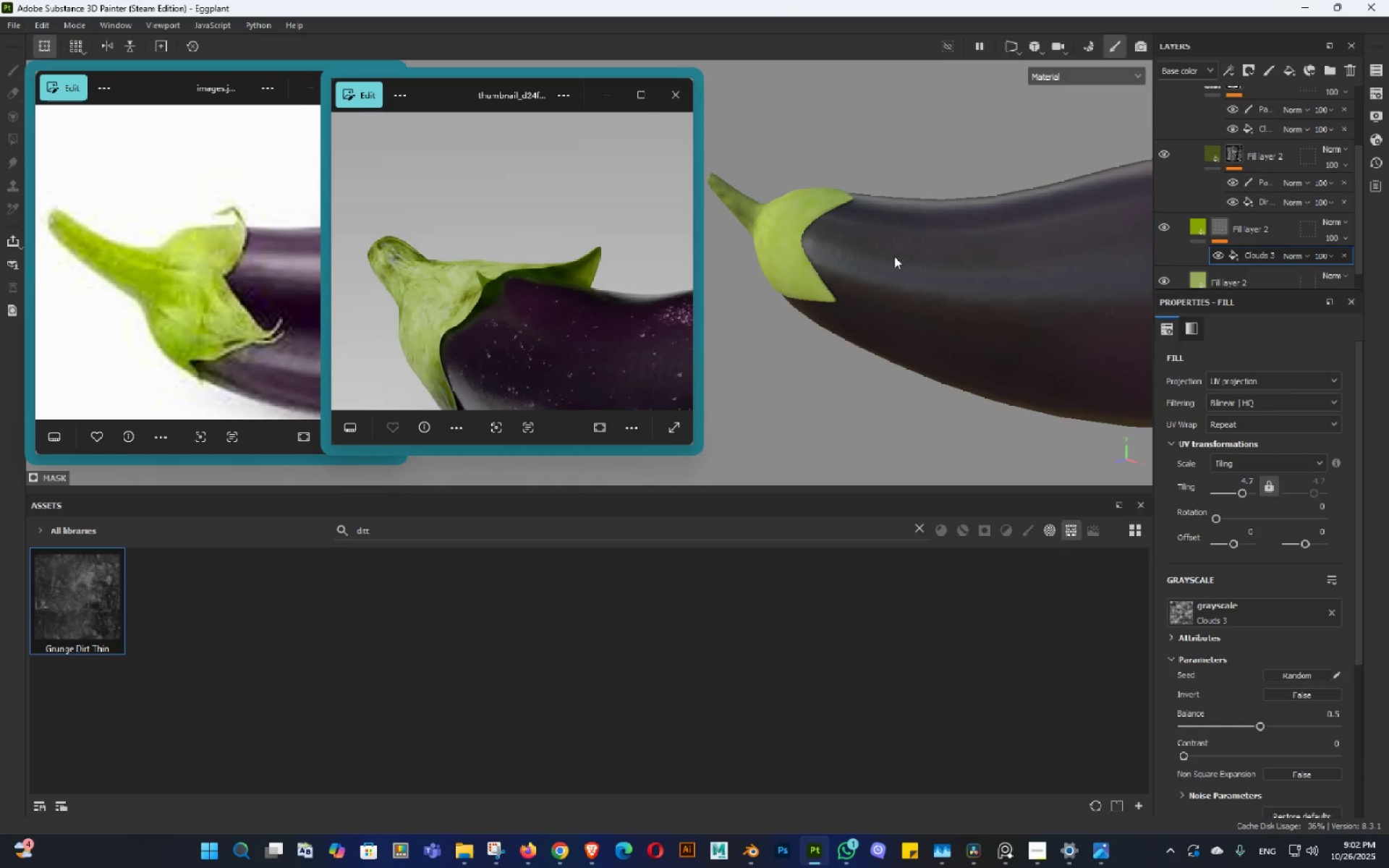 
hold_key(key=AltLeft, duration=1.52)
 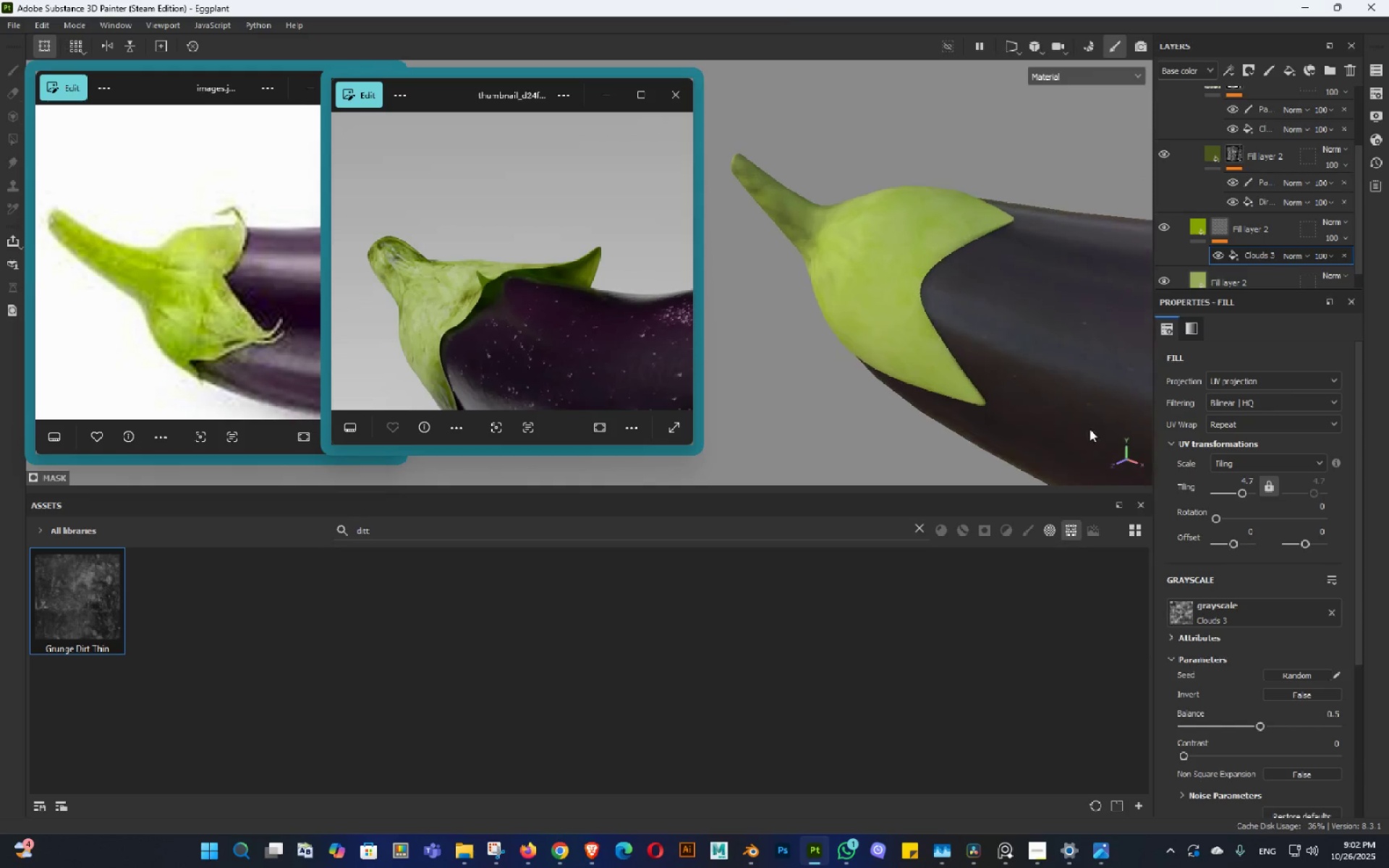 
hold_key(key=AltLeft, duration=1.51)
 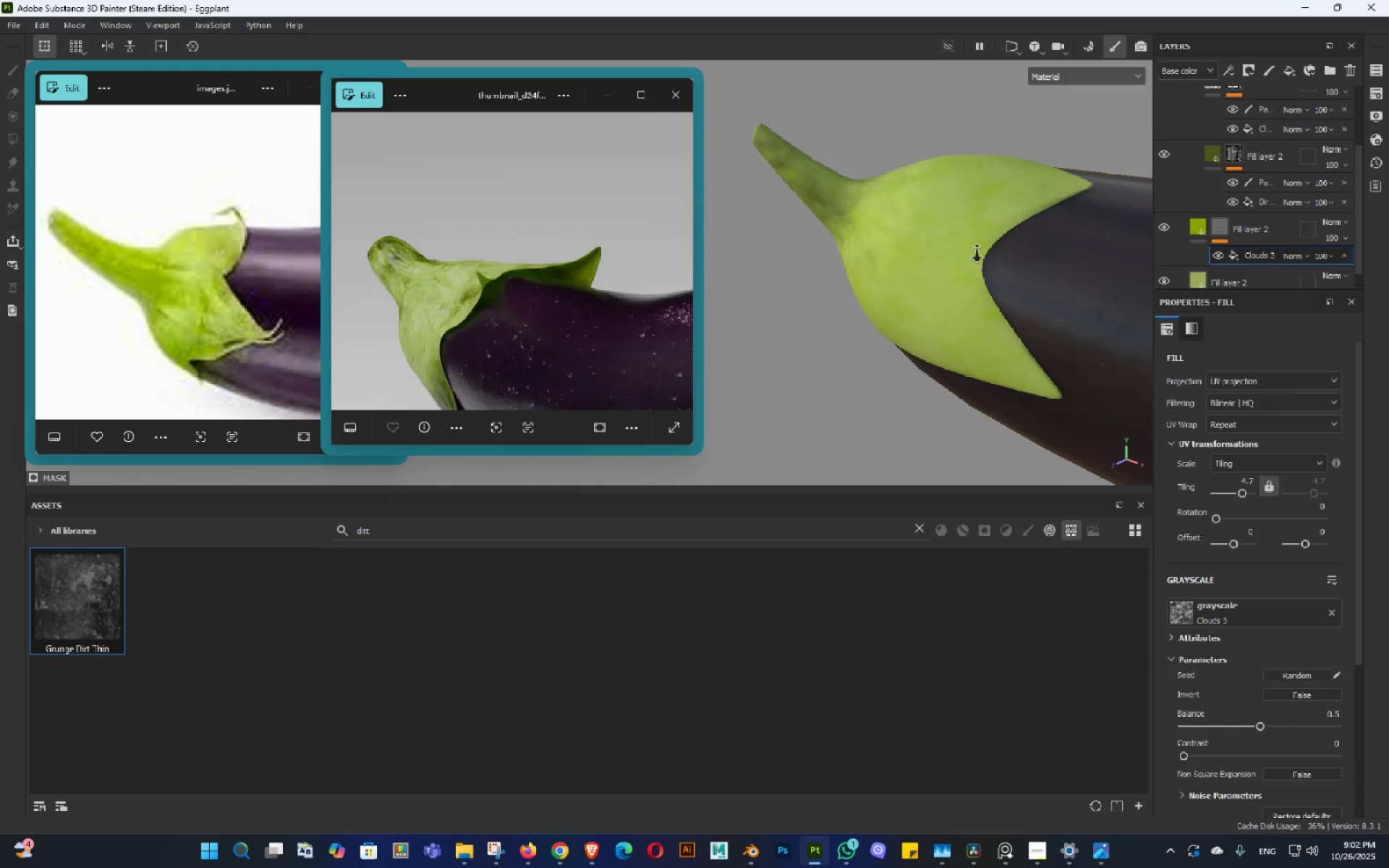 
hold_key(key=AltLeft, duration=0.93)
 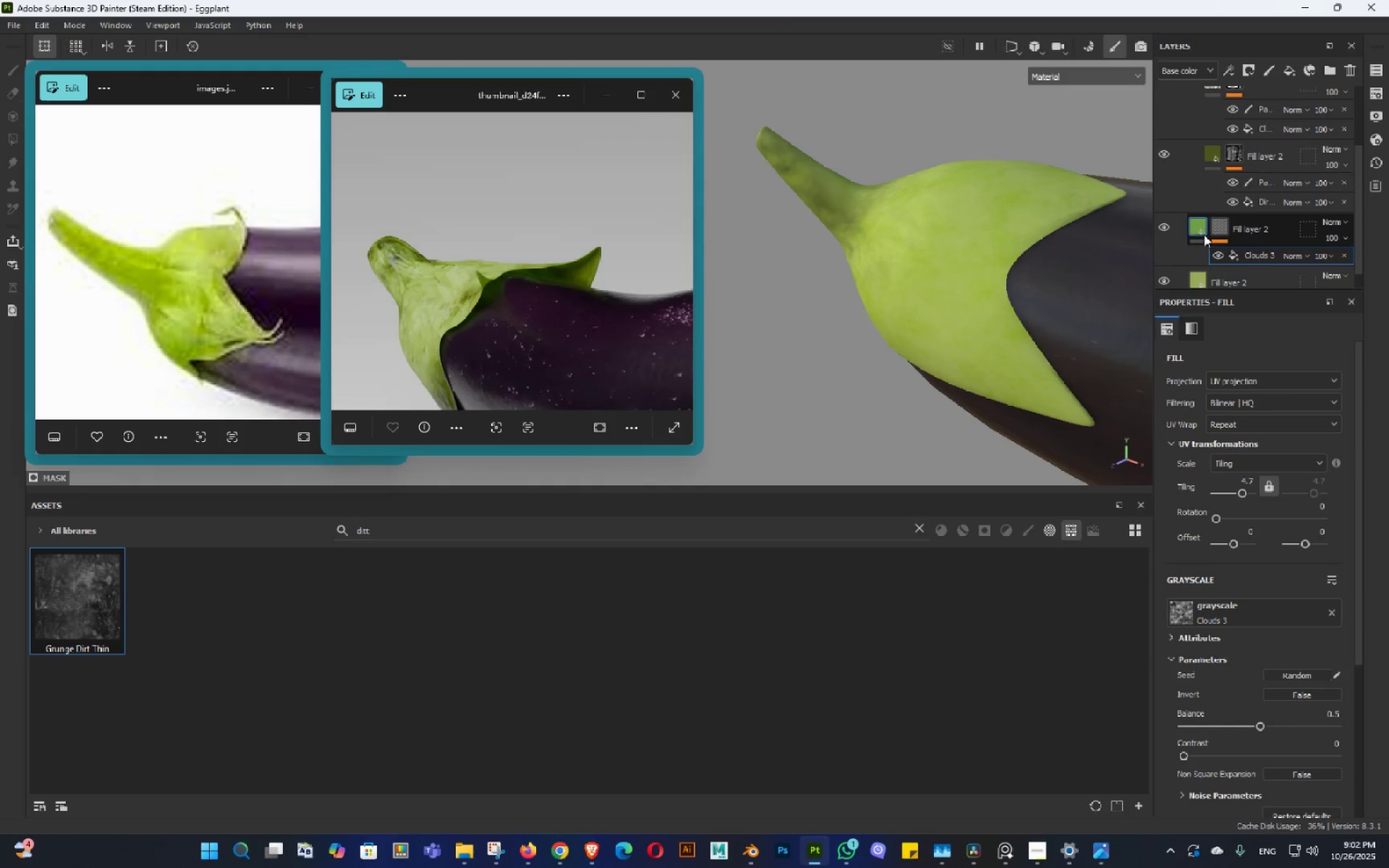 
left_click([1196, 225])
 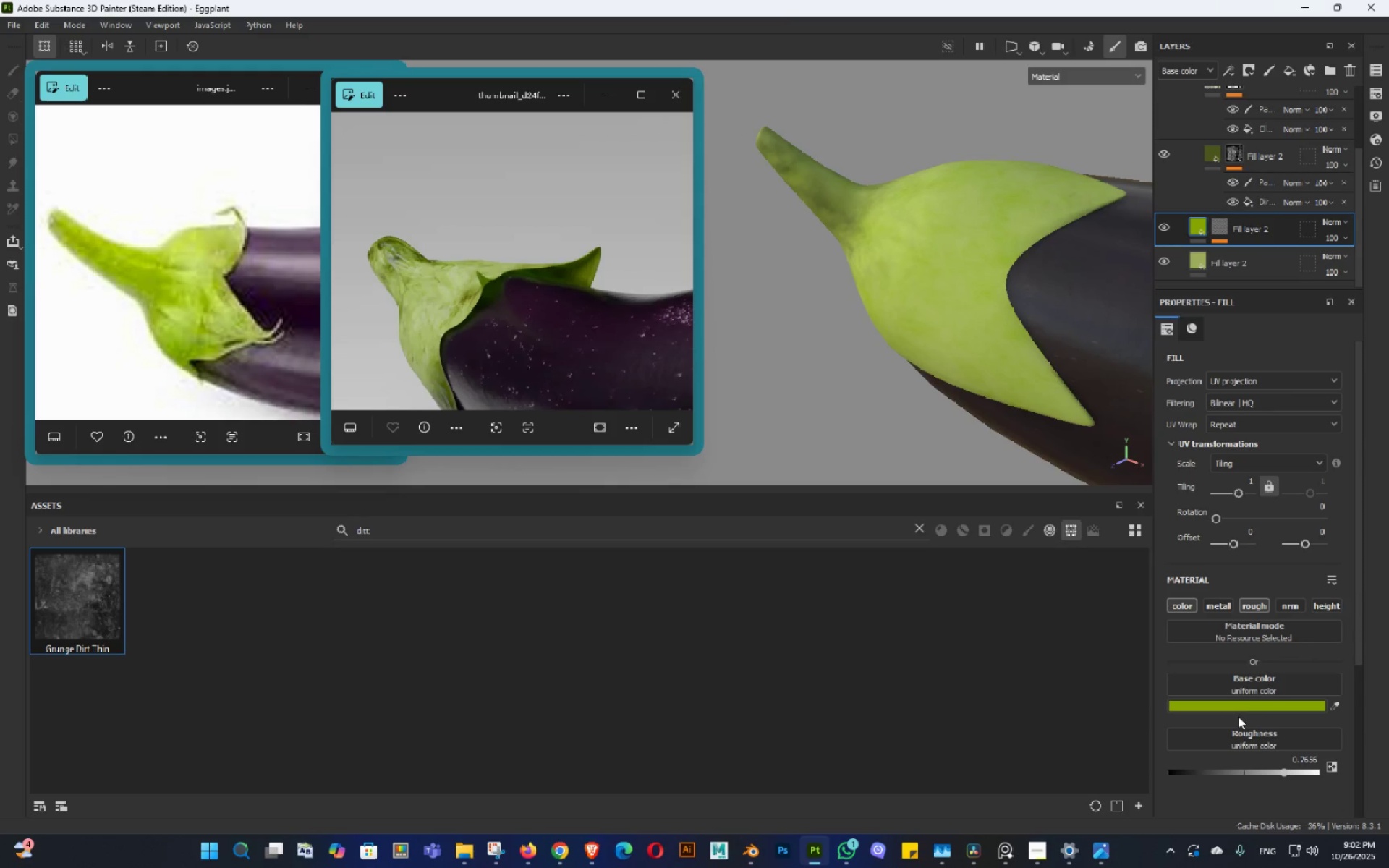 
left_click([1228, 704])
 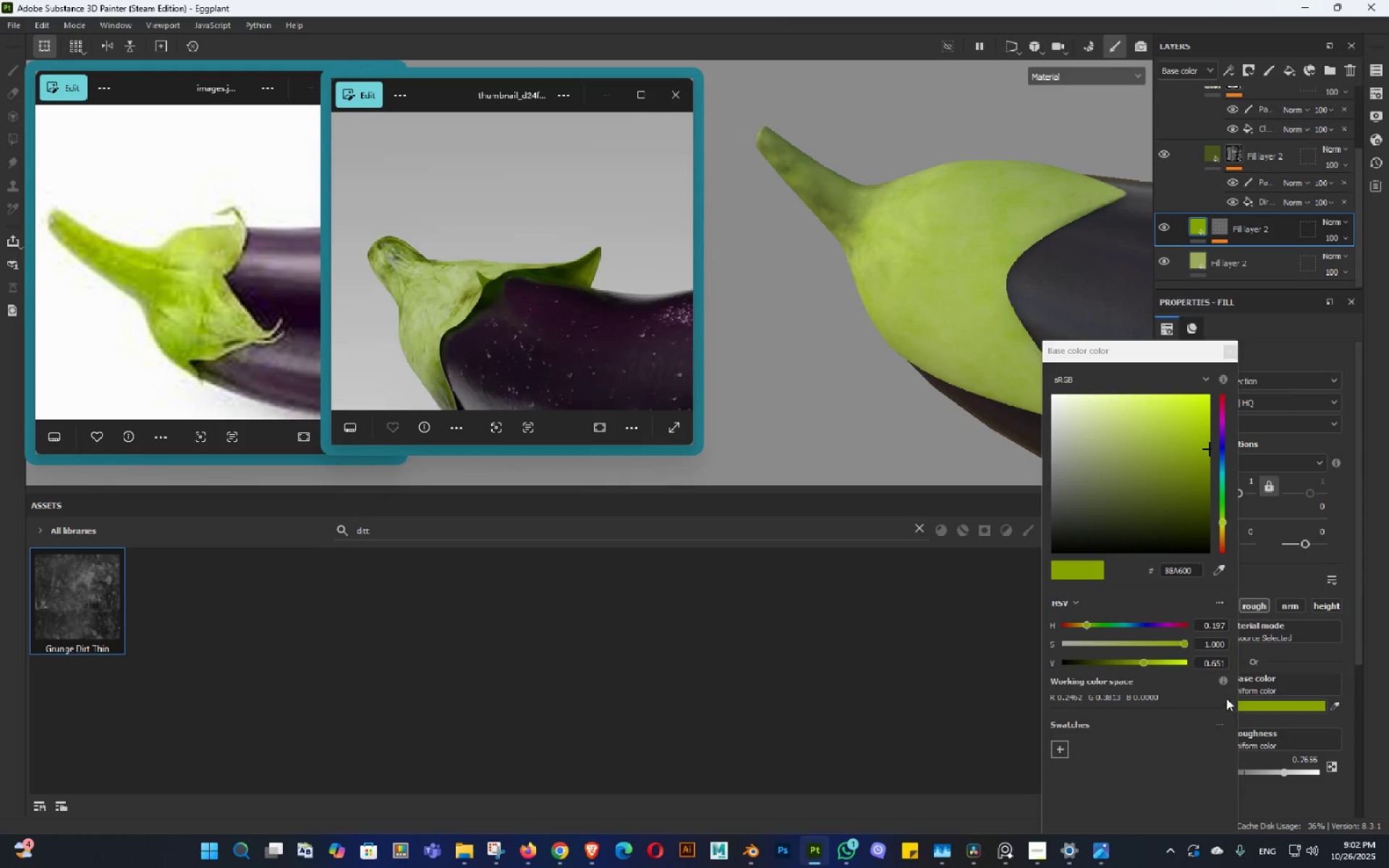 
hold_key(key=ShiftLeft, duration=1.5)
left_click([1130, 659])
 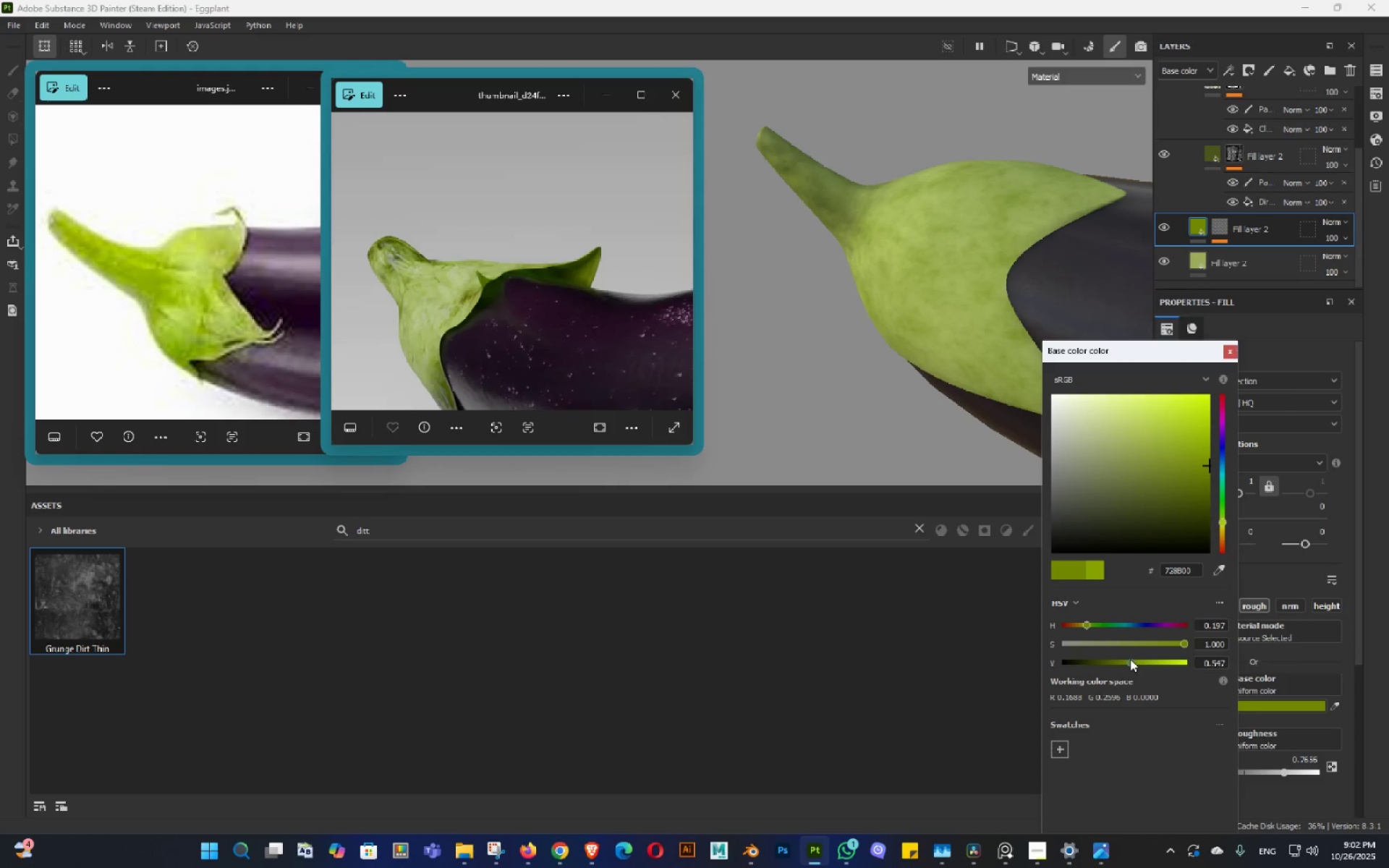 
key(Shift+ShiftLeft)
 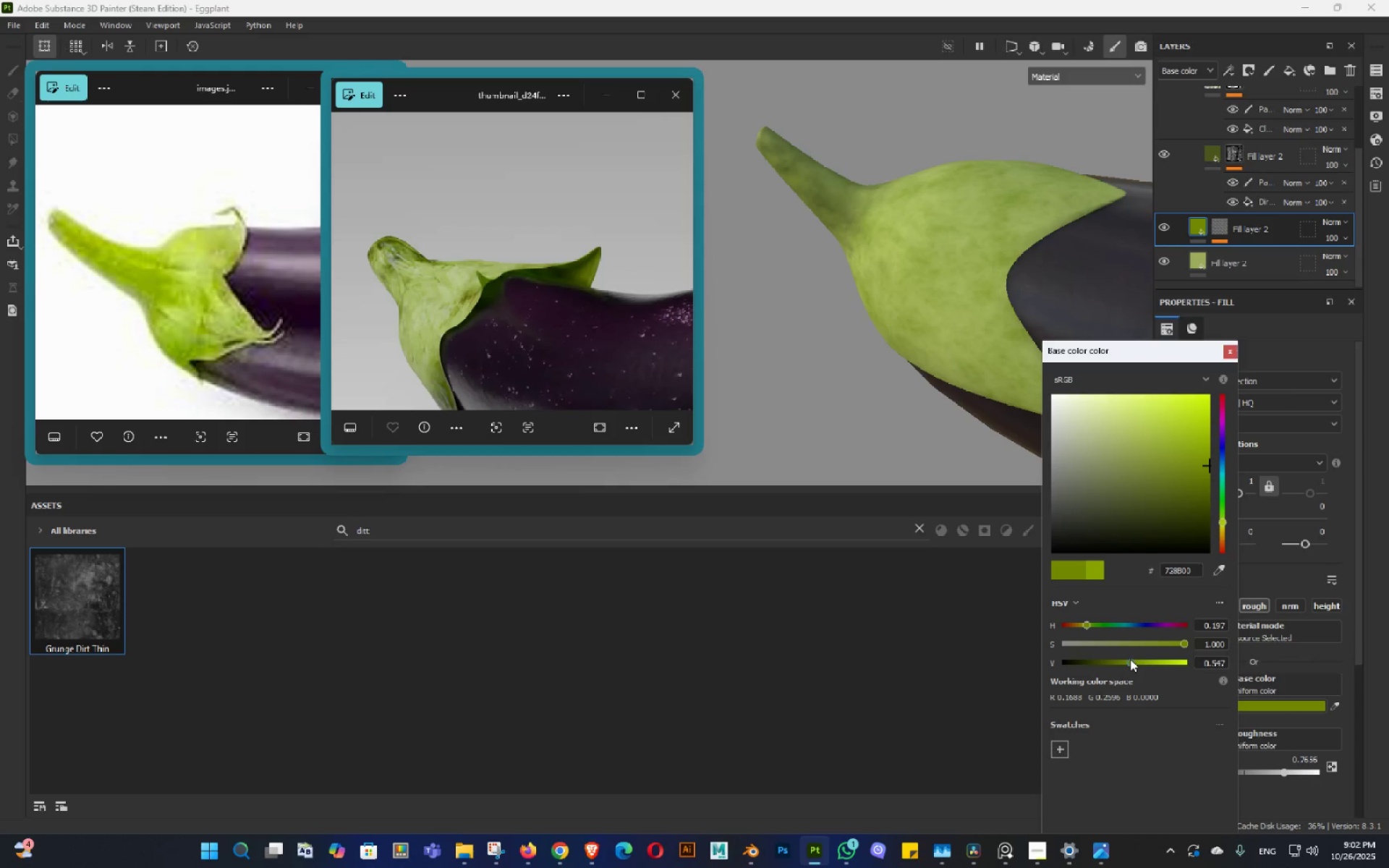 
key(Shift+ShiftLeft)
 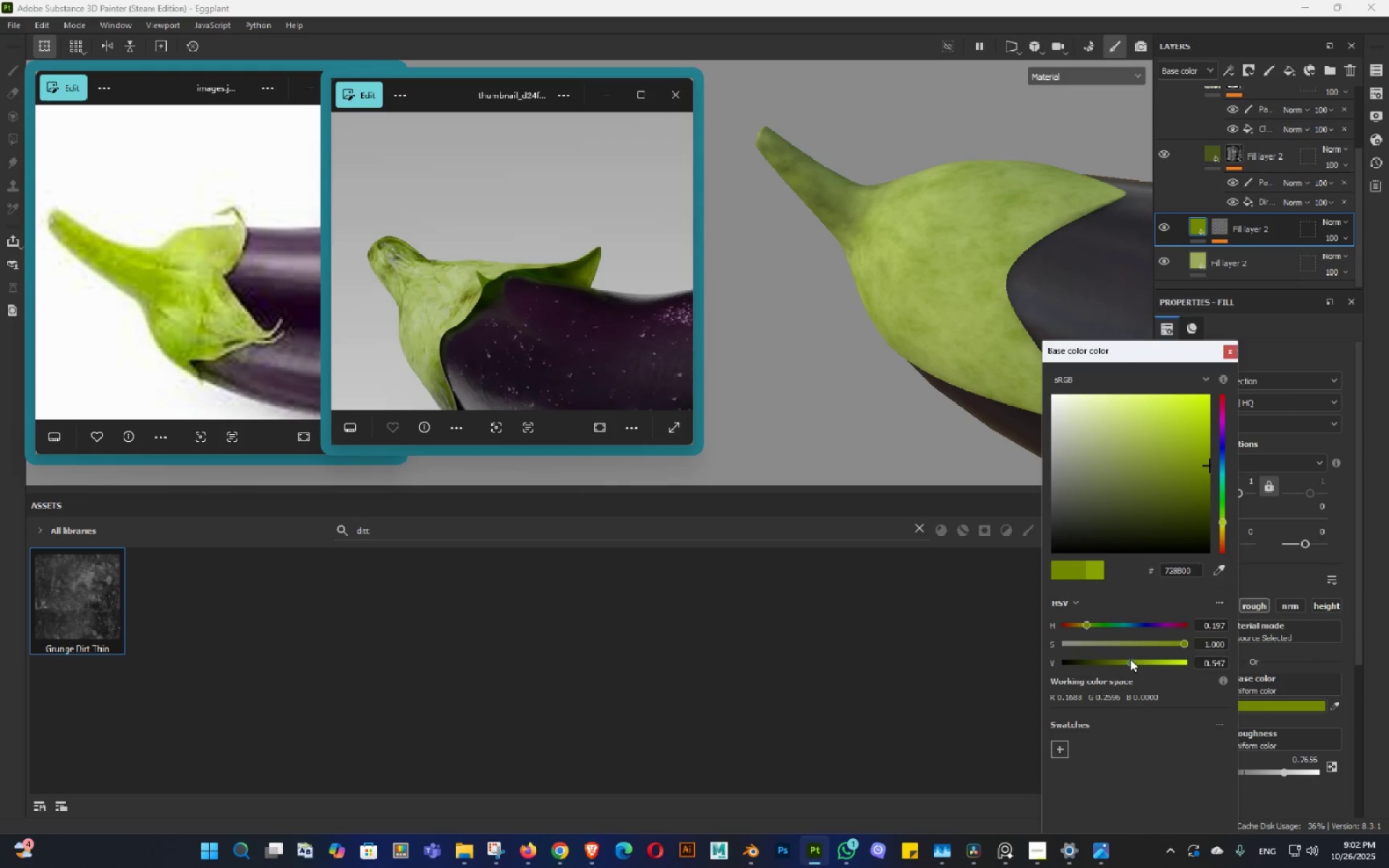 
key(Shift+ShiftLeft)
 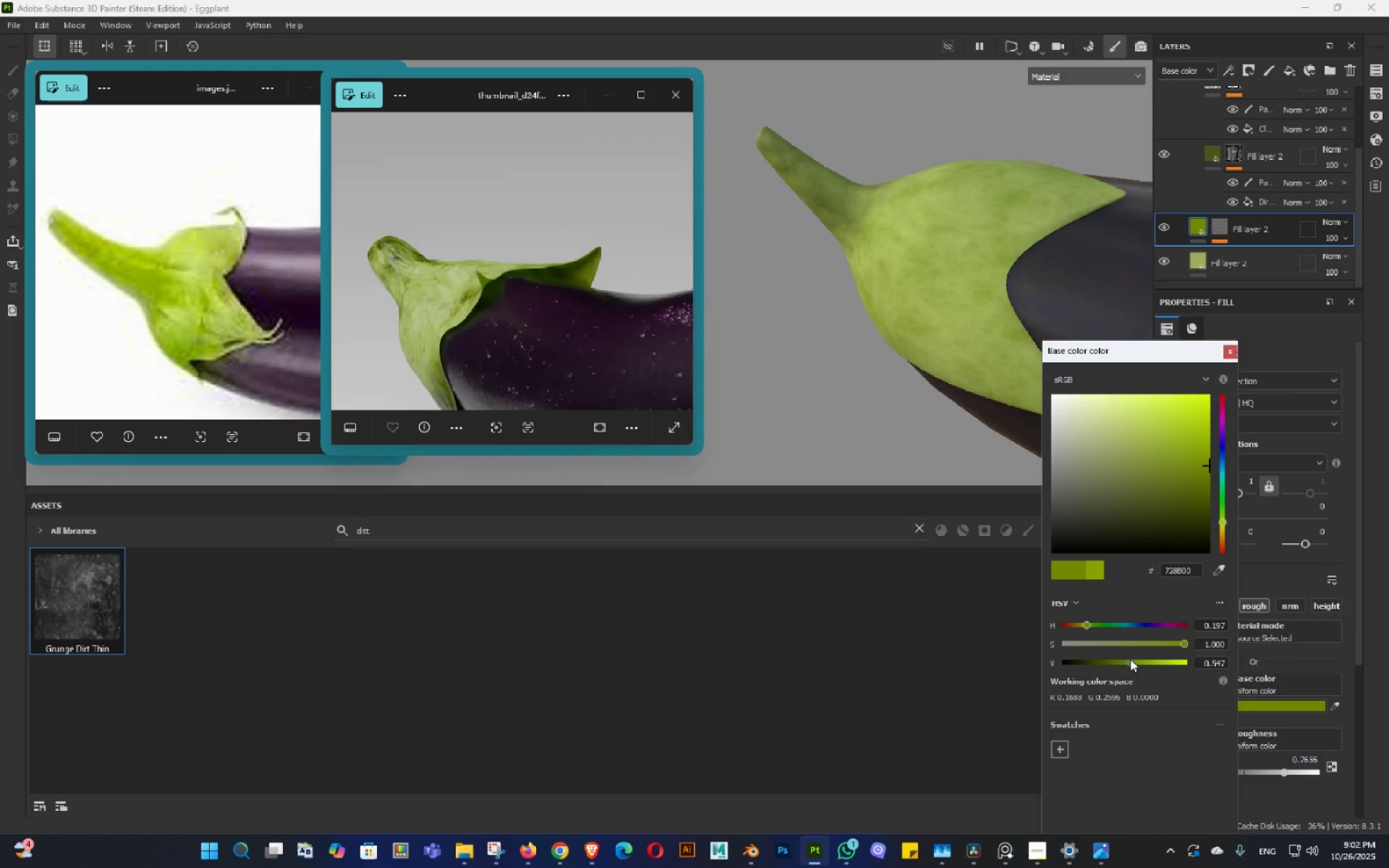 
key(Shift+ShiftLeft)
 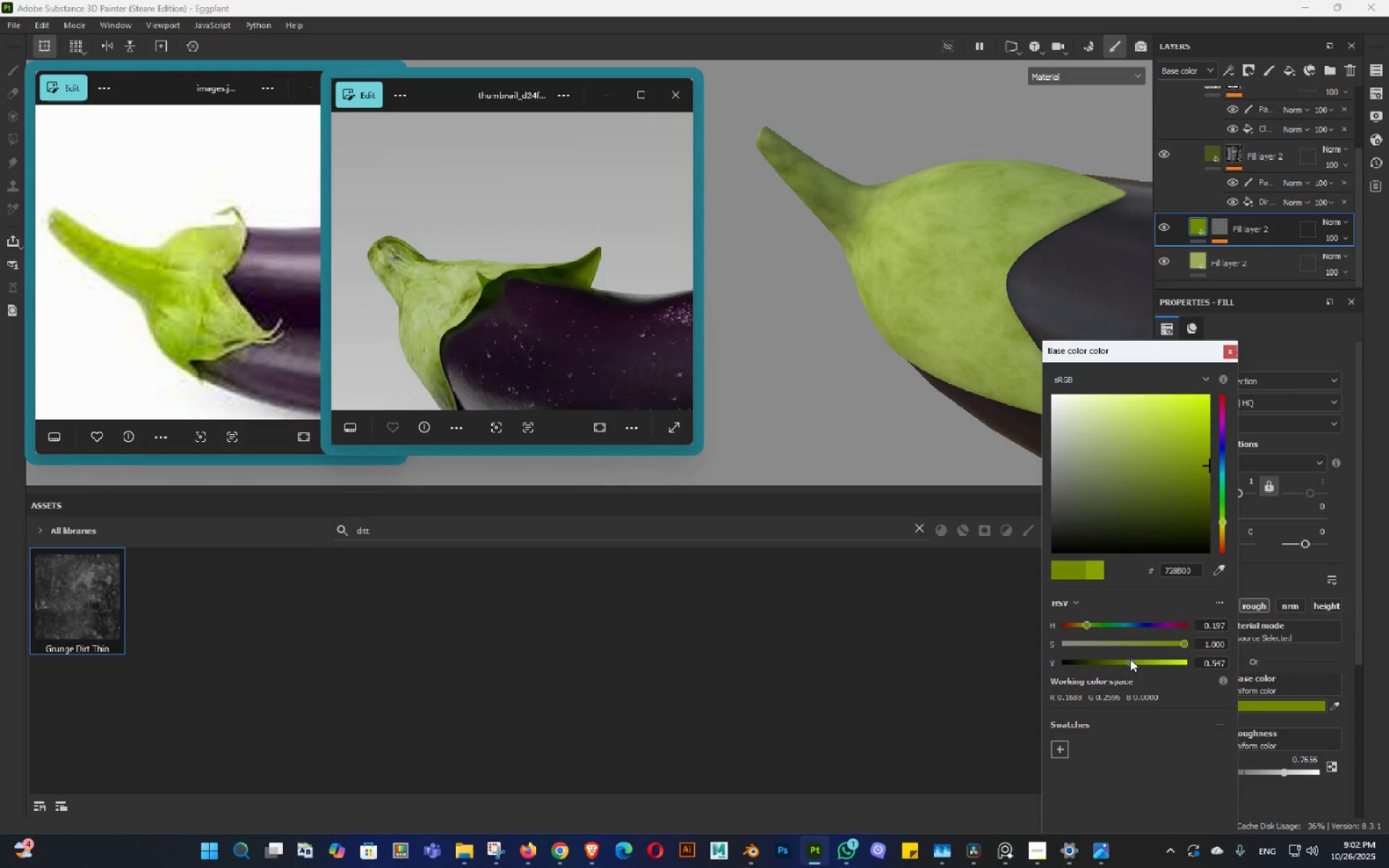 
key(Shift+ShiftLeft)
 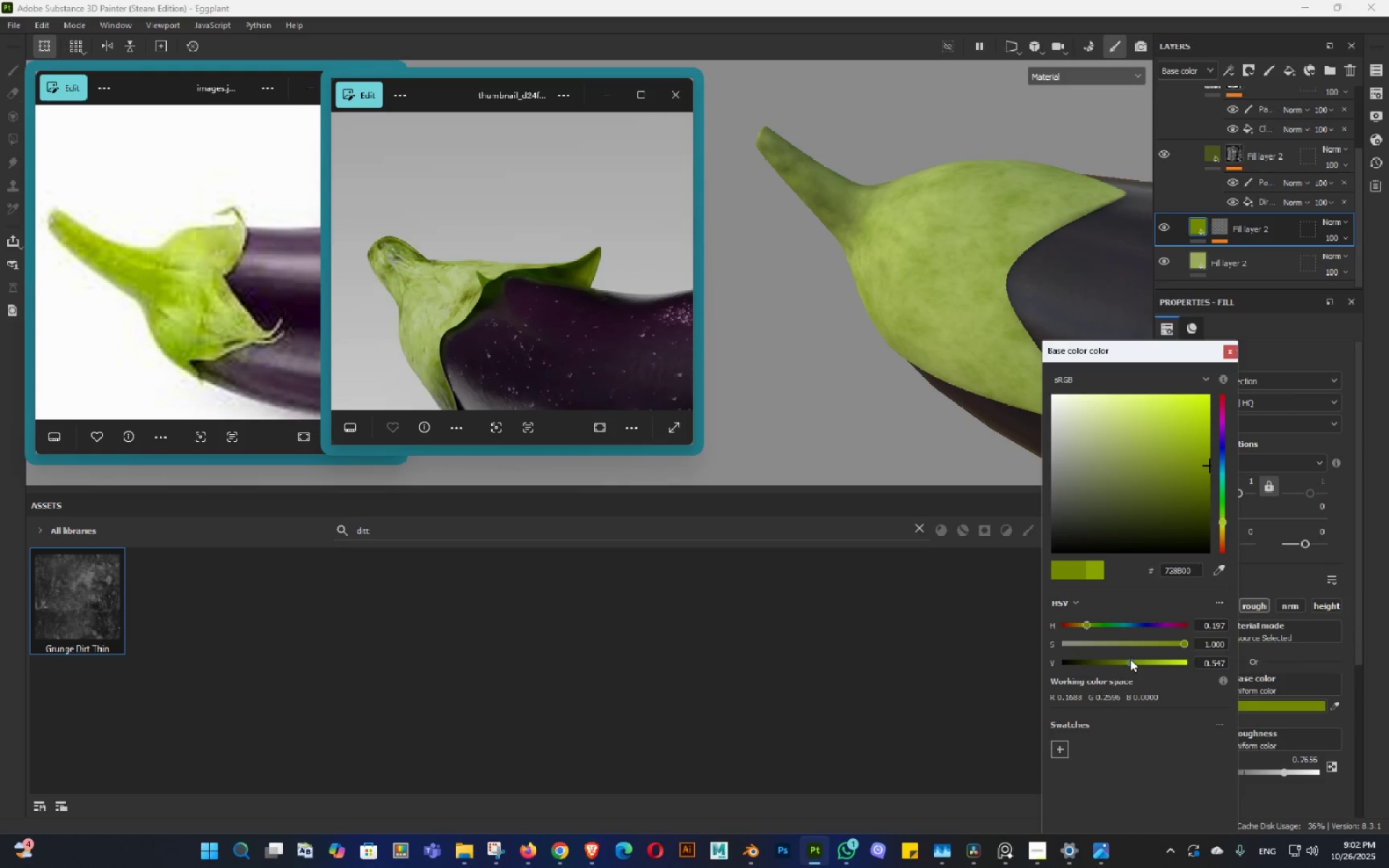 
key(Shift+ShiftLeft)
 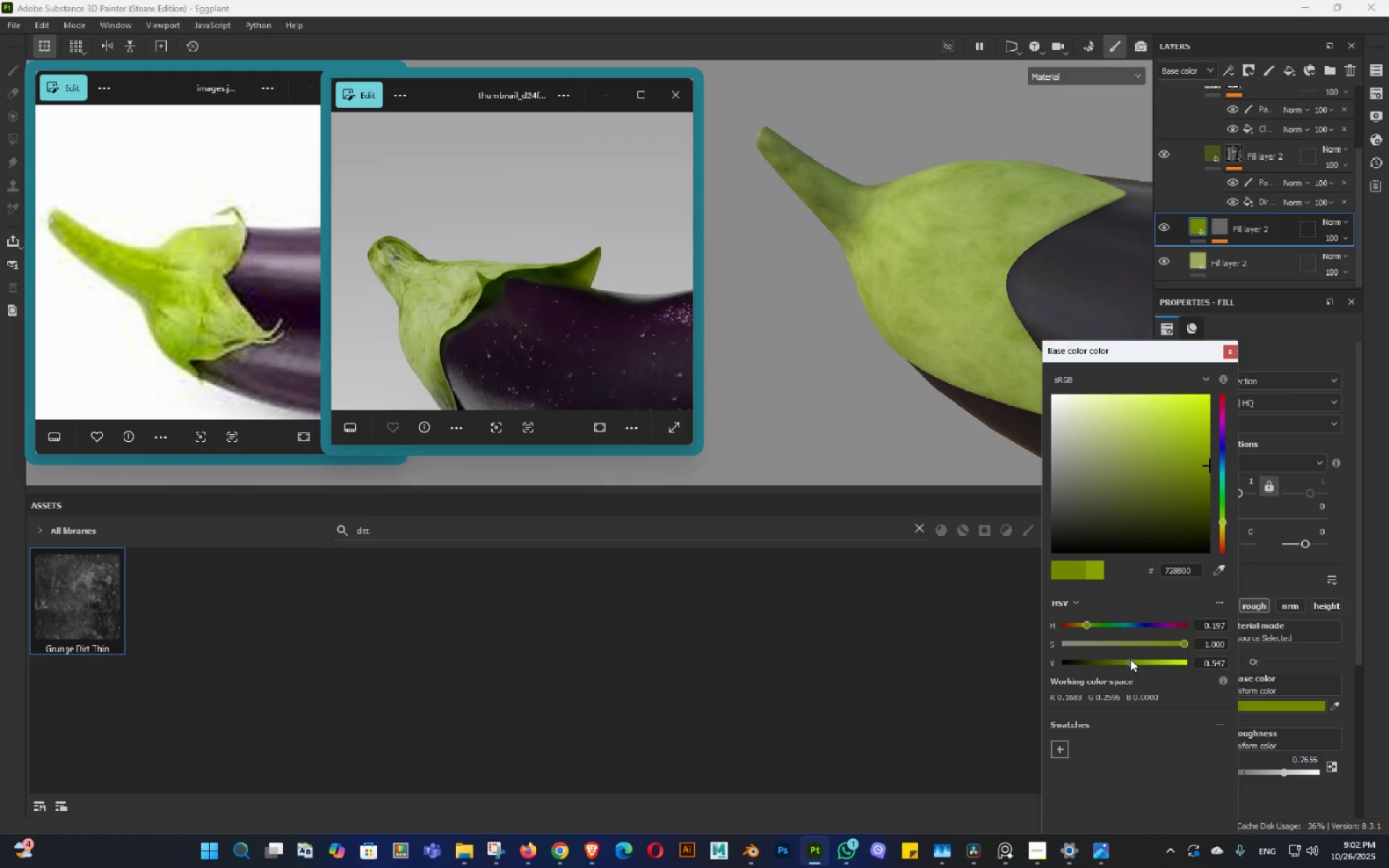 
key(Shift+ShiftLeft)
 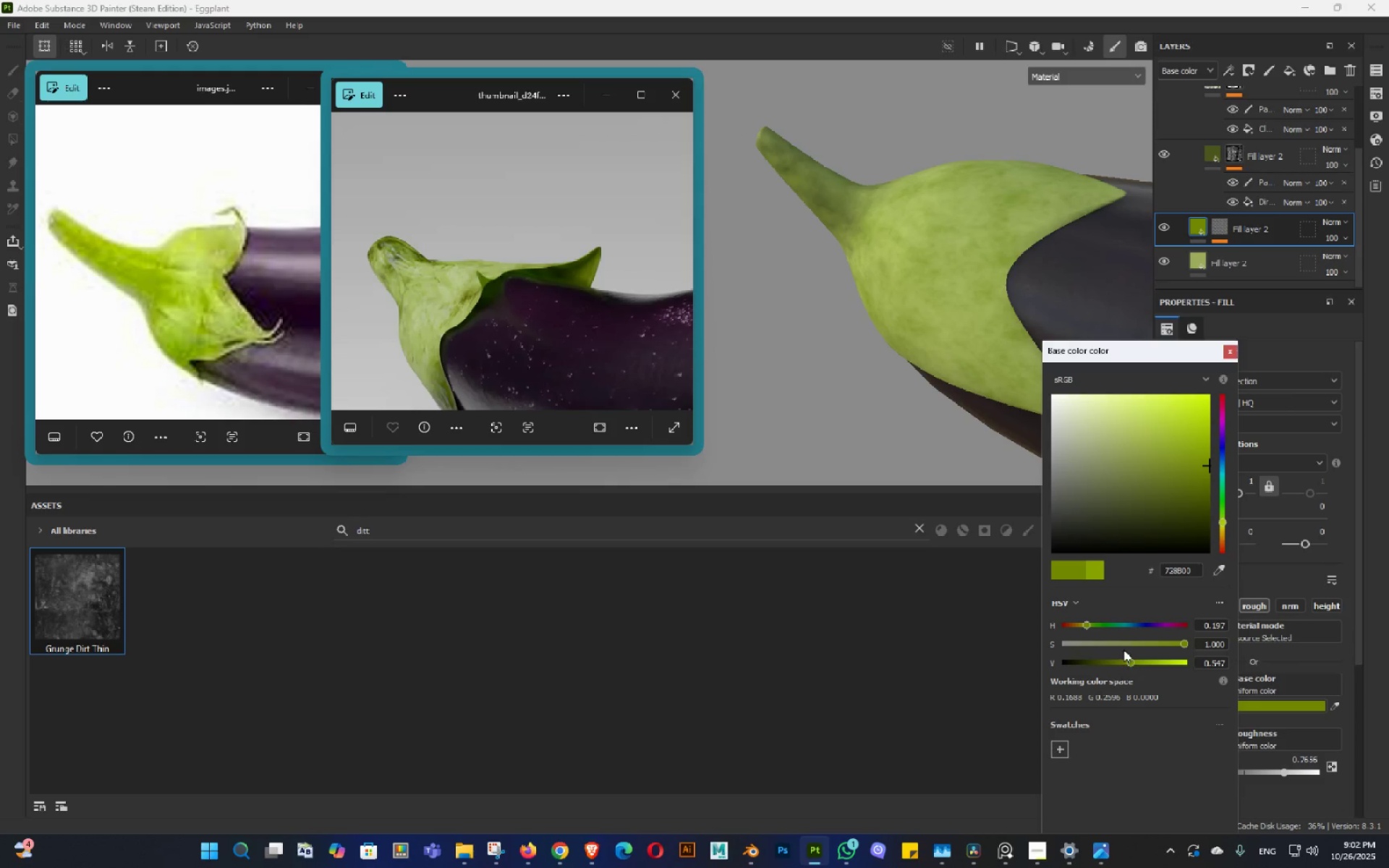 
key(Shift+ShiftLeft)
 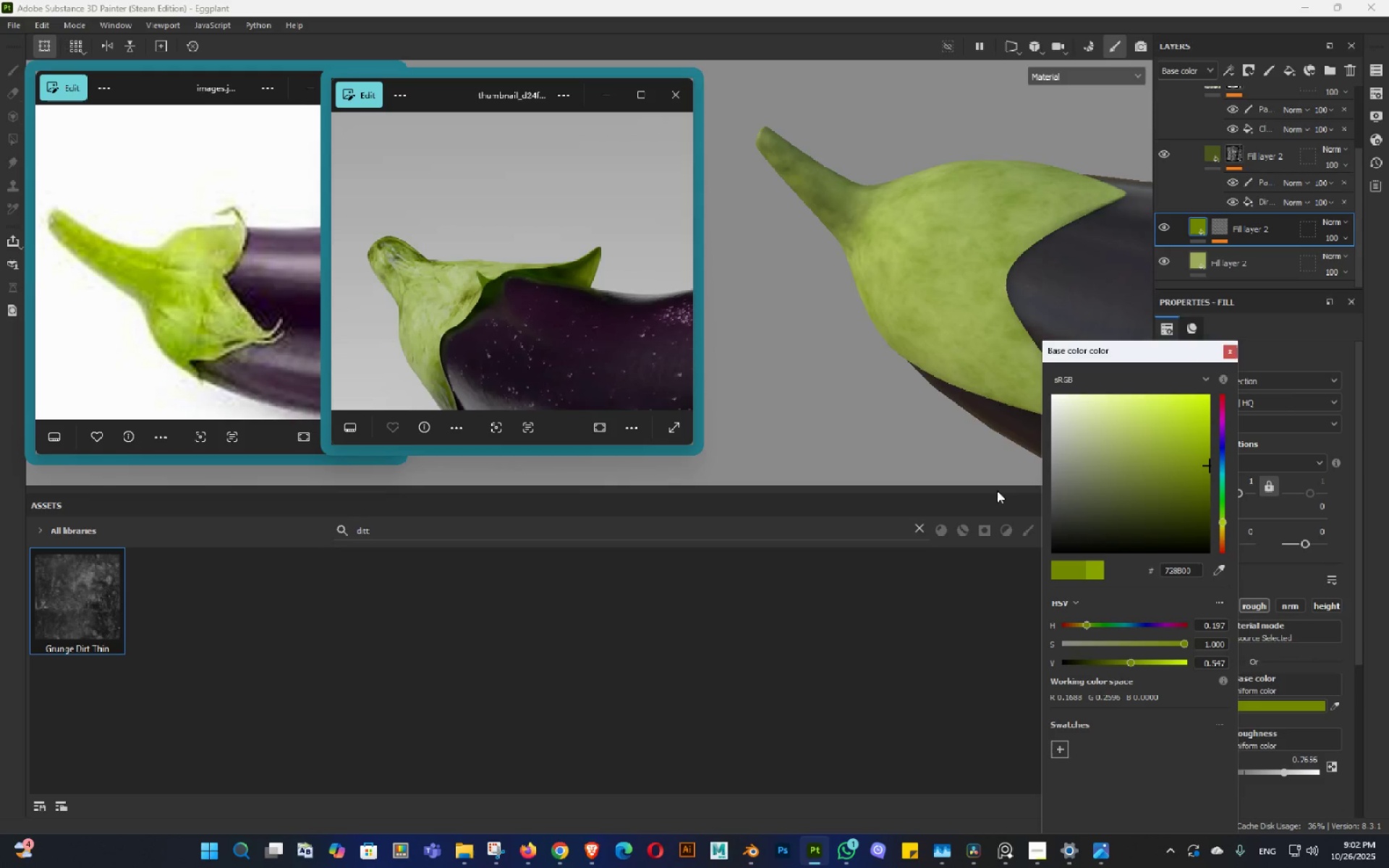 
hold_key(key=AltLeft, duration=1.44)
 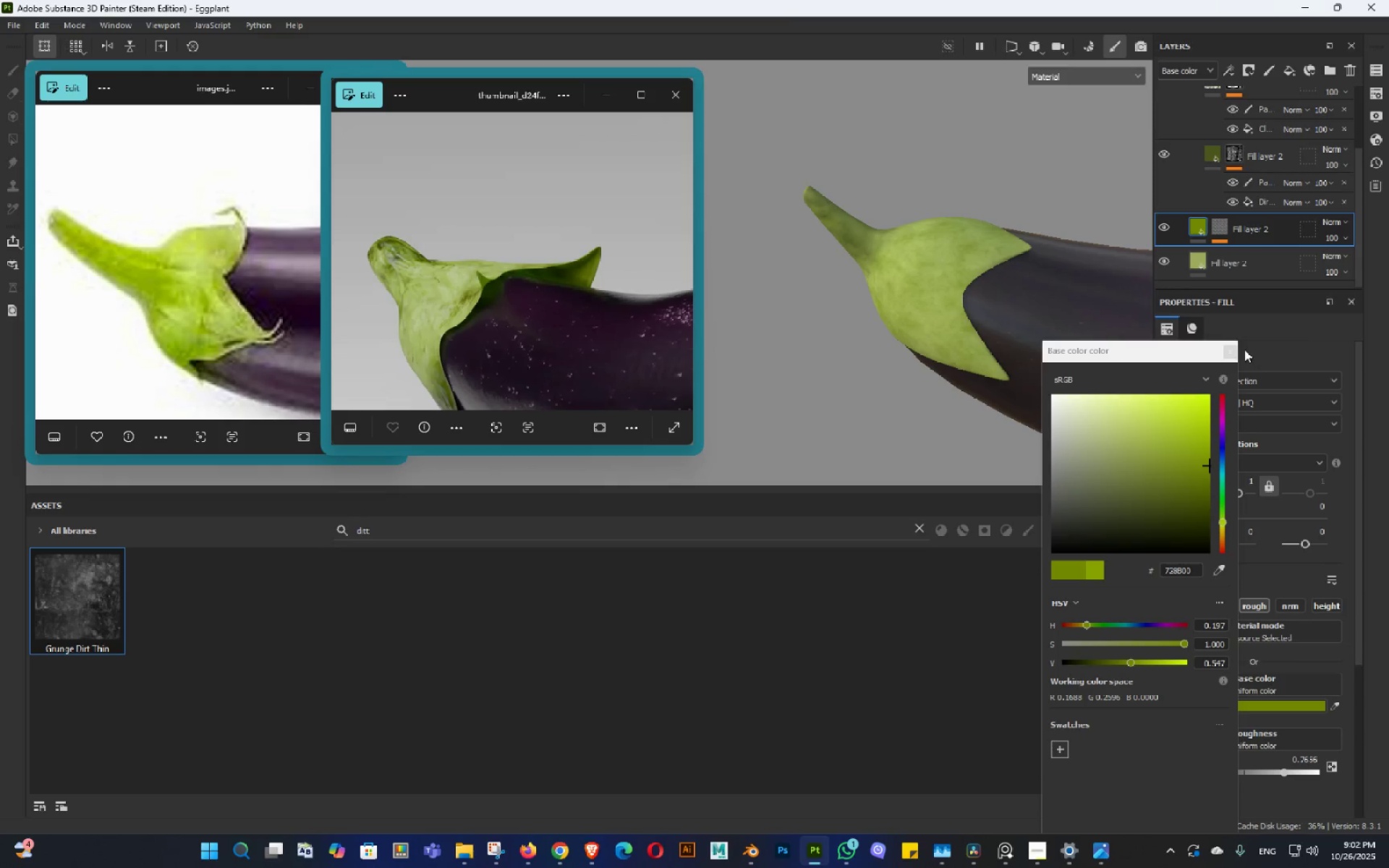 
double_click([1234, 341])
 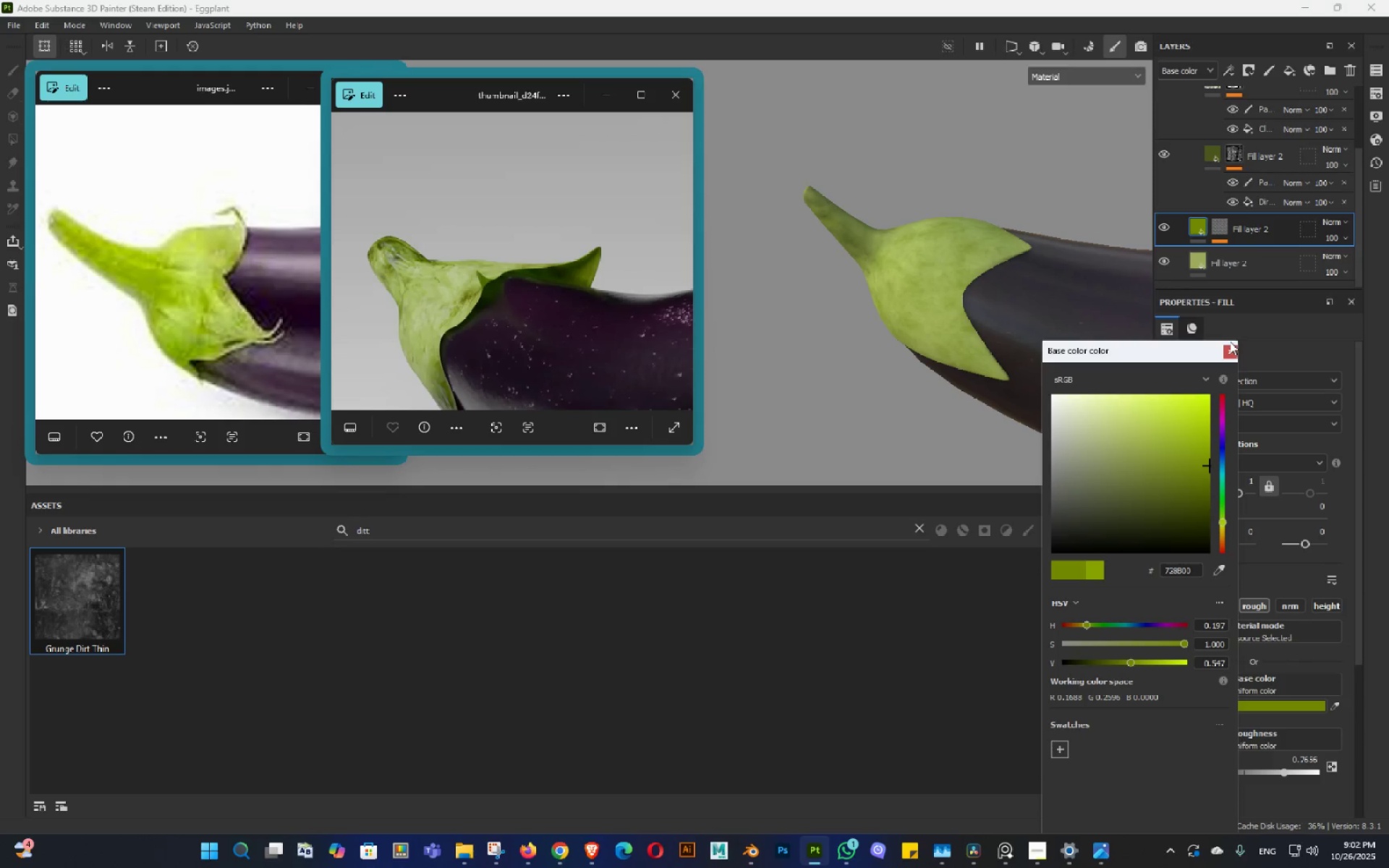 
triple_click([1230, 341])
 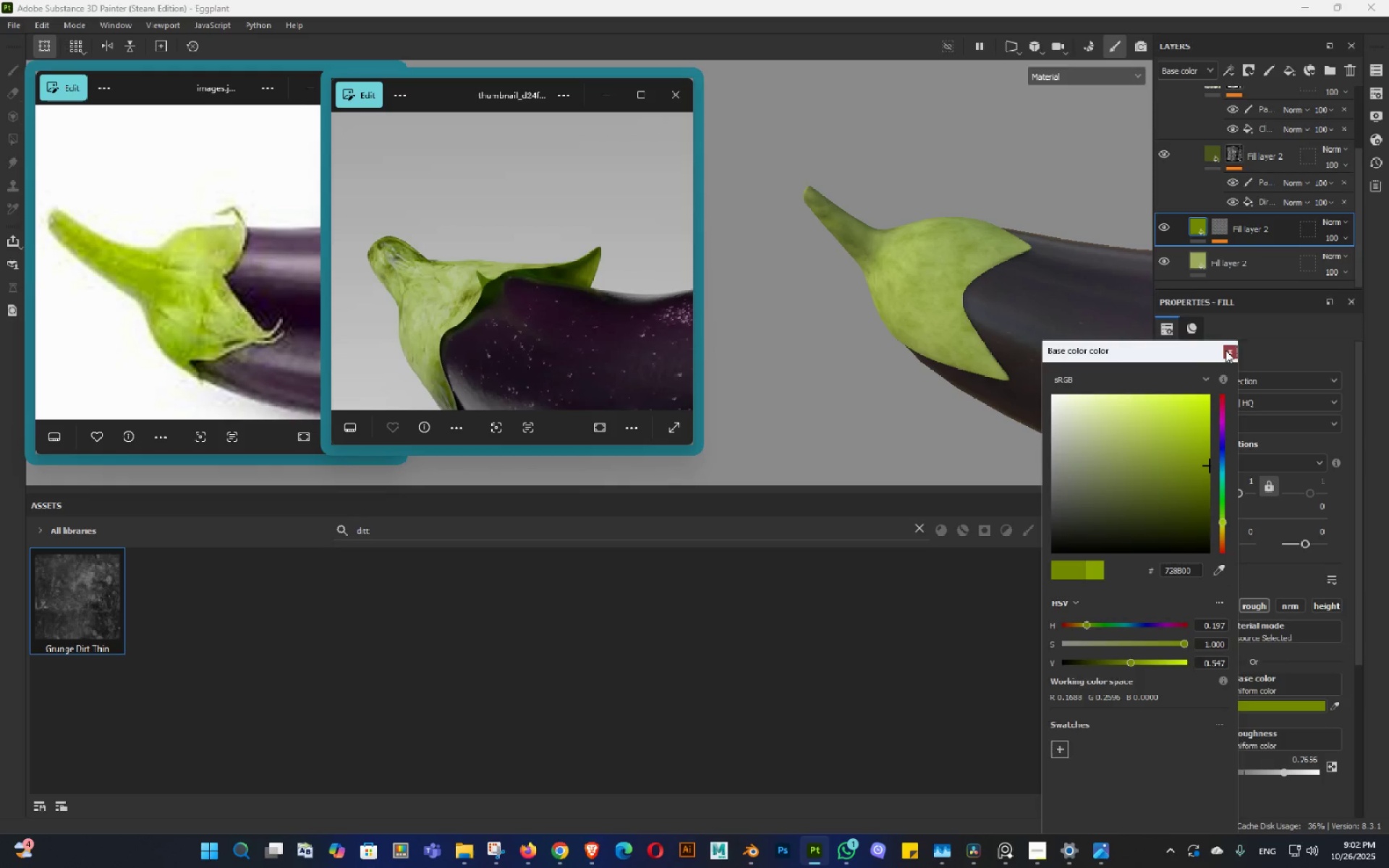 
triple_click([1226, 350])
 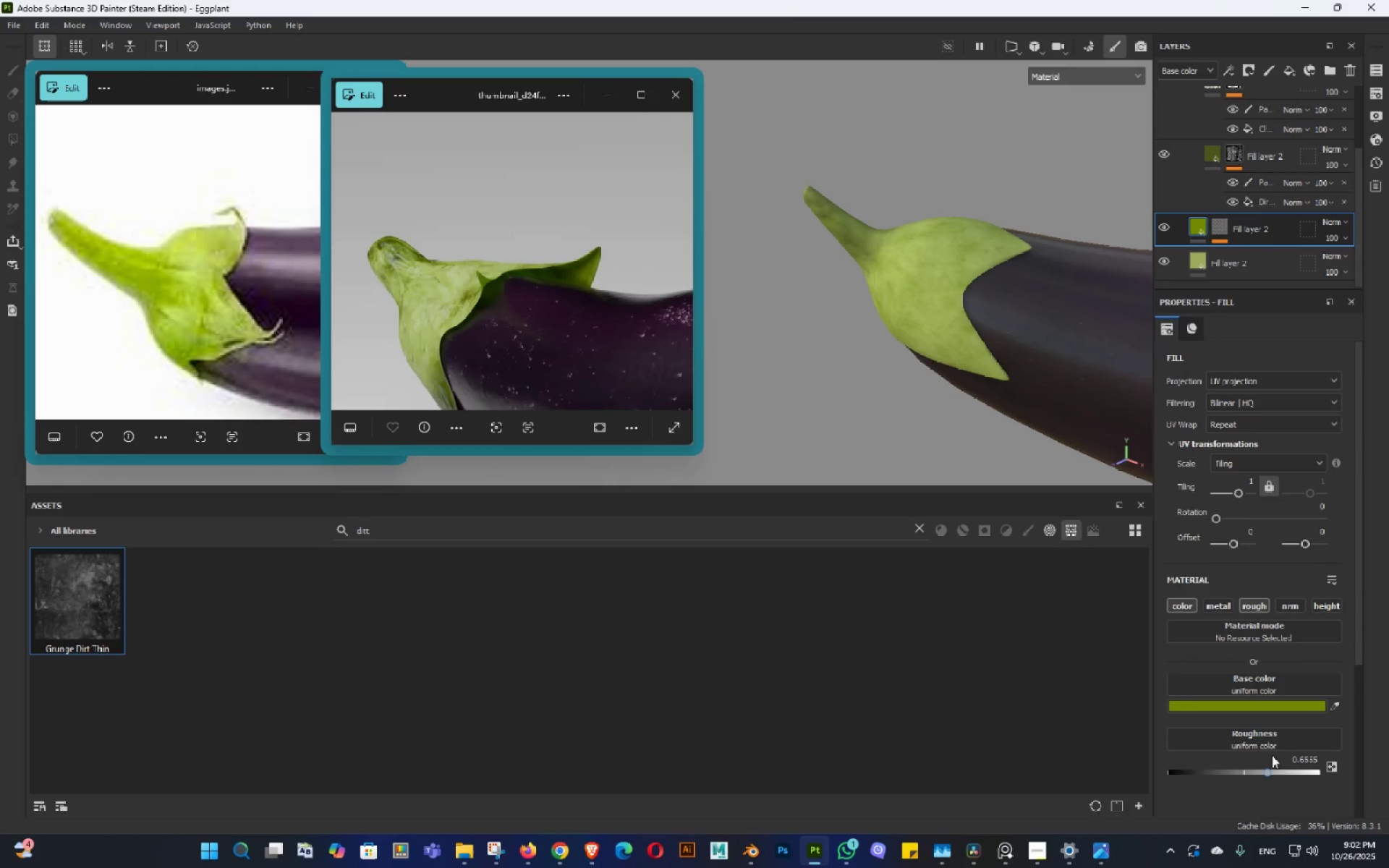 
left_click([1187, 258])
 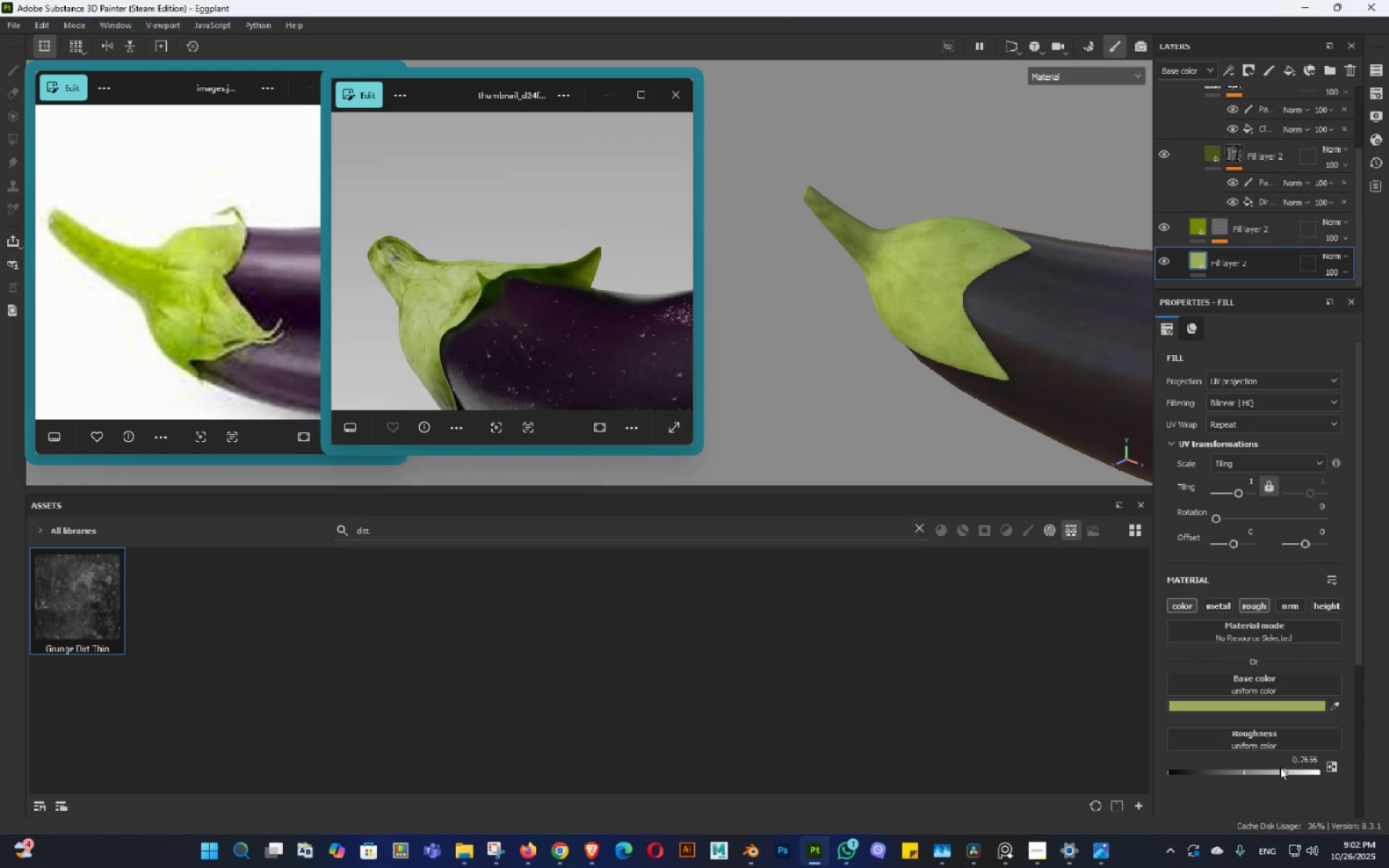 
hold_key(key=AltLeft, duration=1.26)
 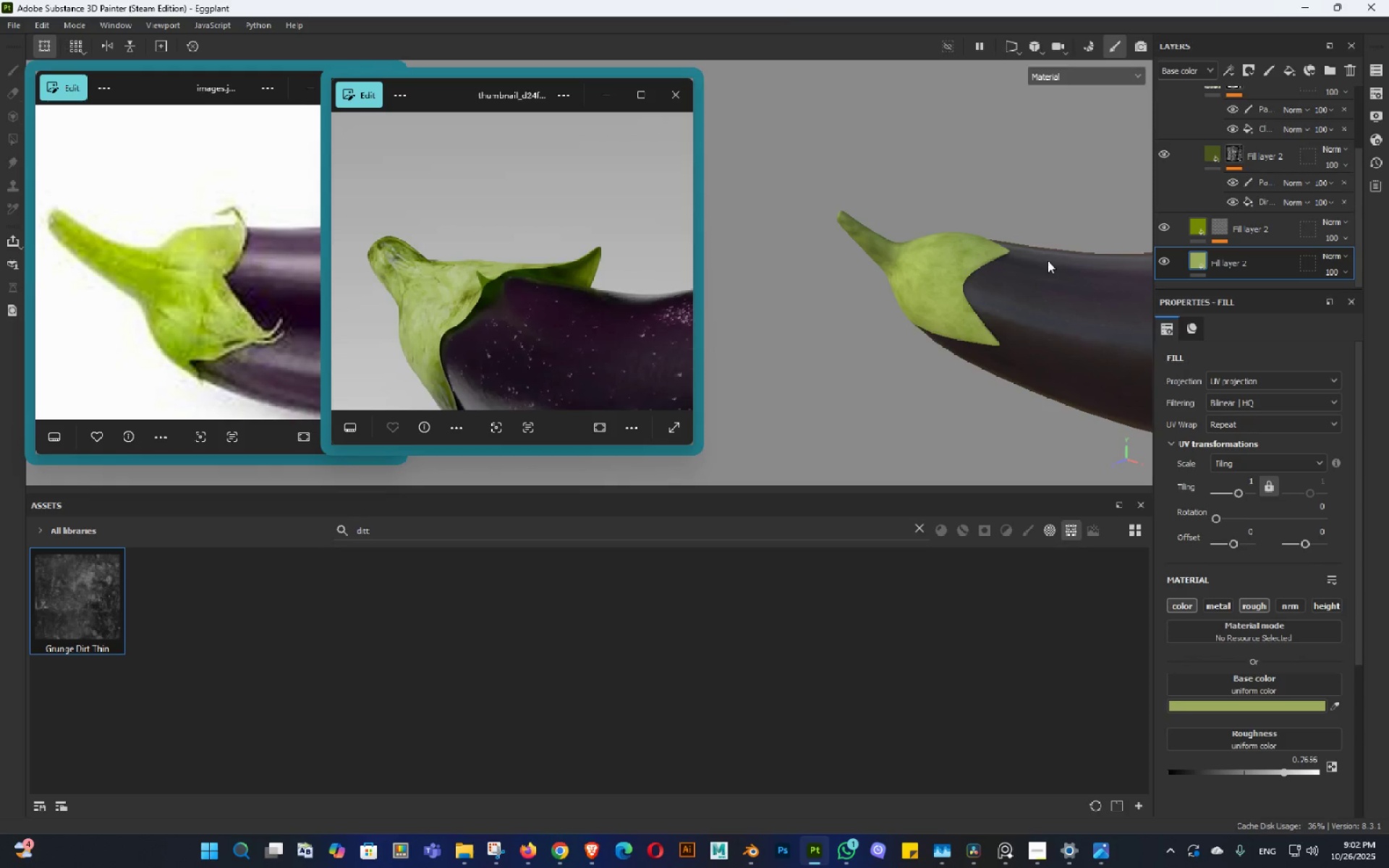 
key(Alt+Control+ControlLeft)
 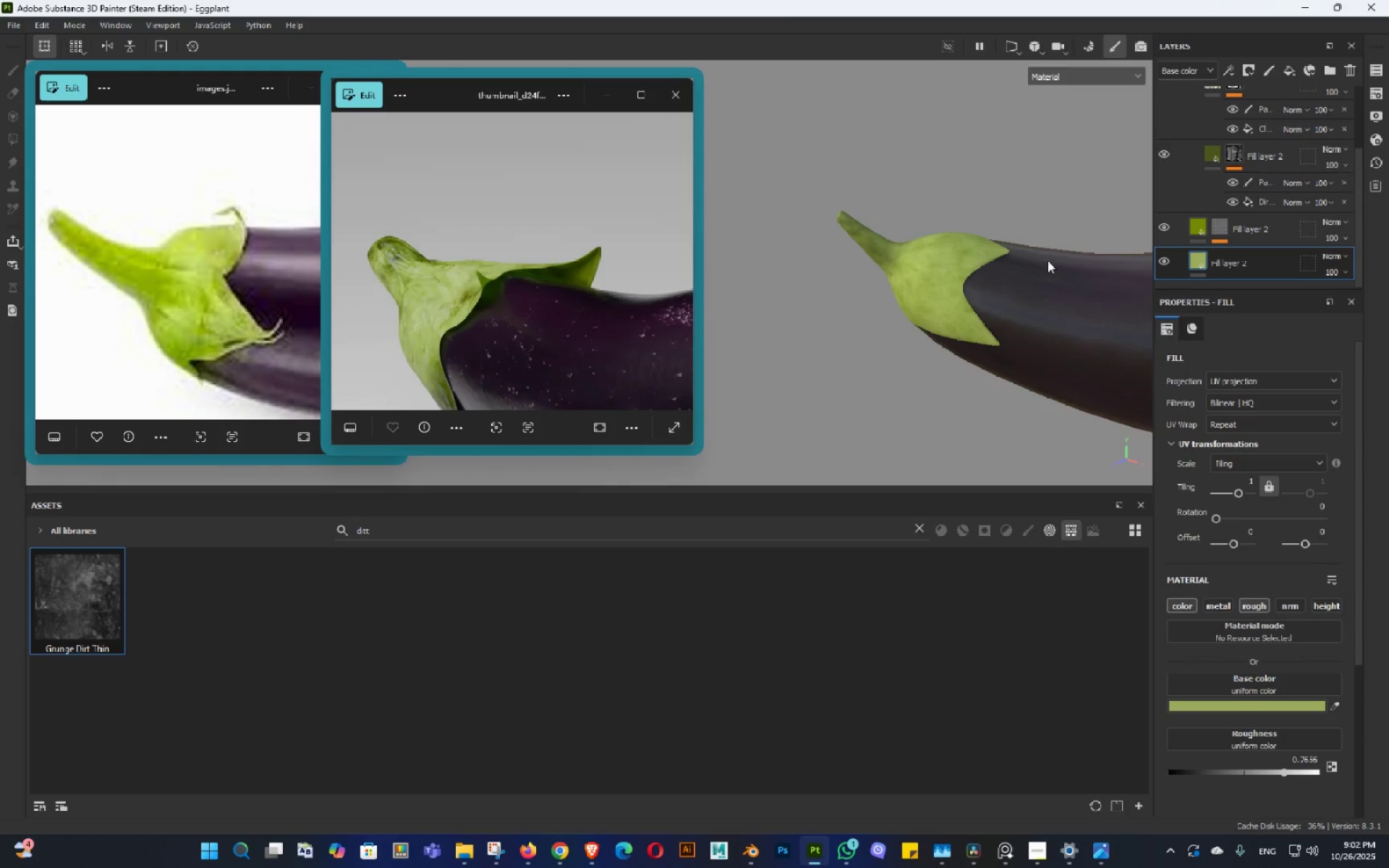 
key(Control+S)
 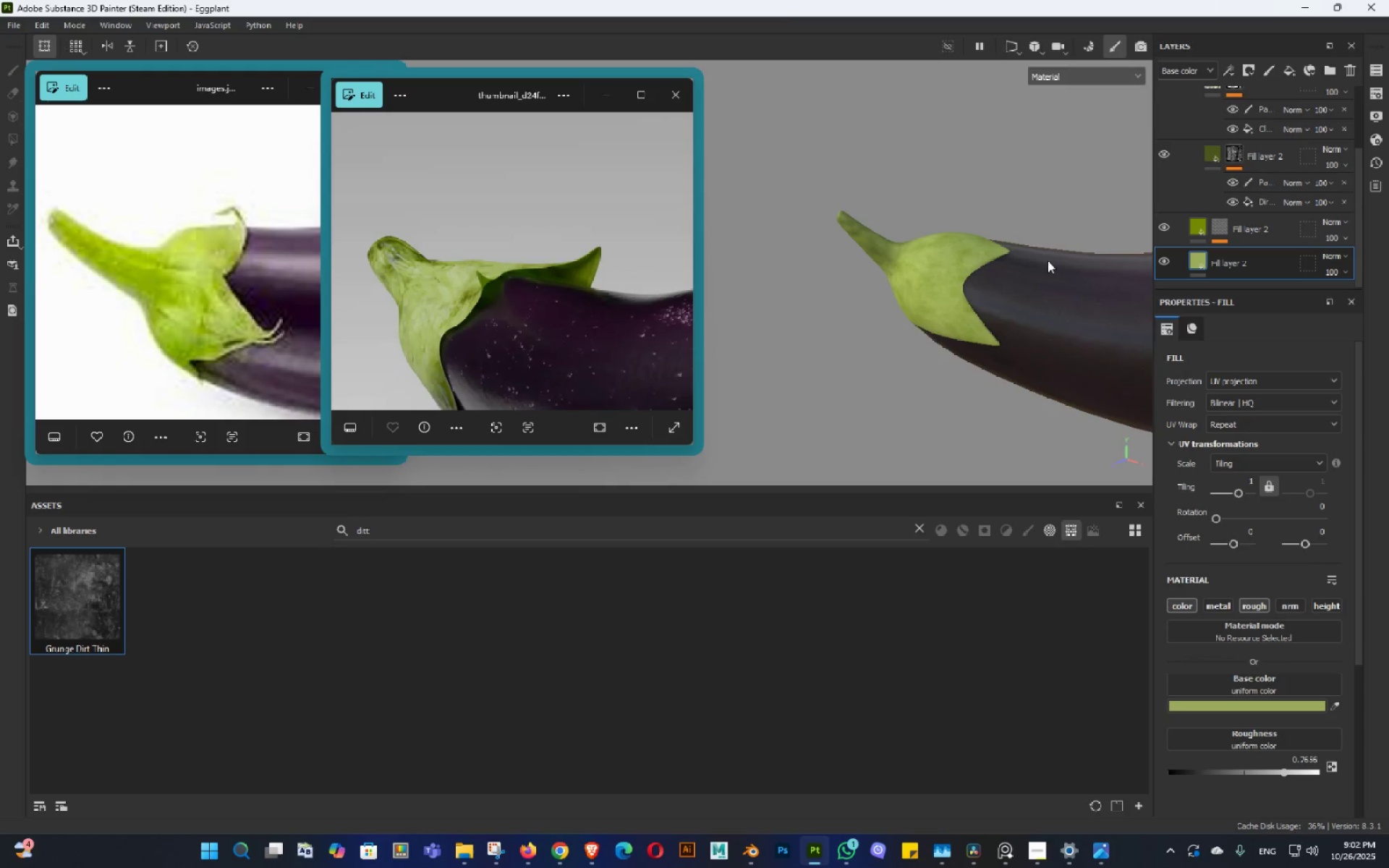 
wait(8.6)
 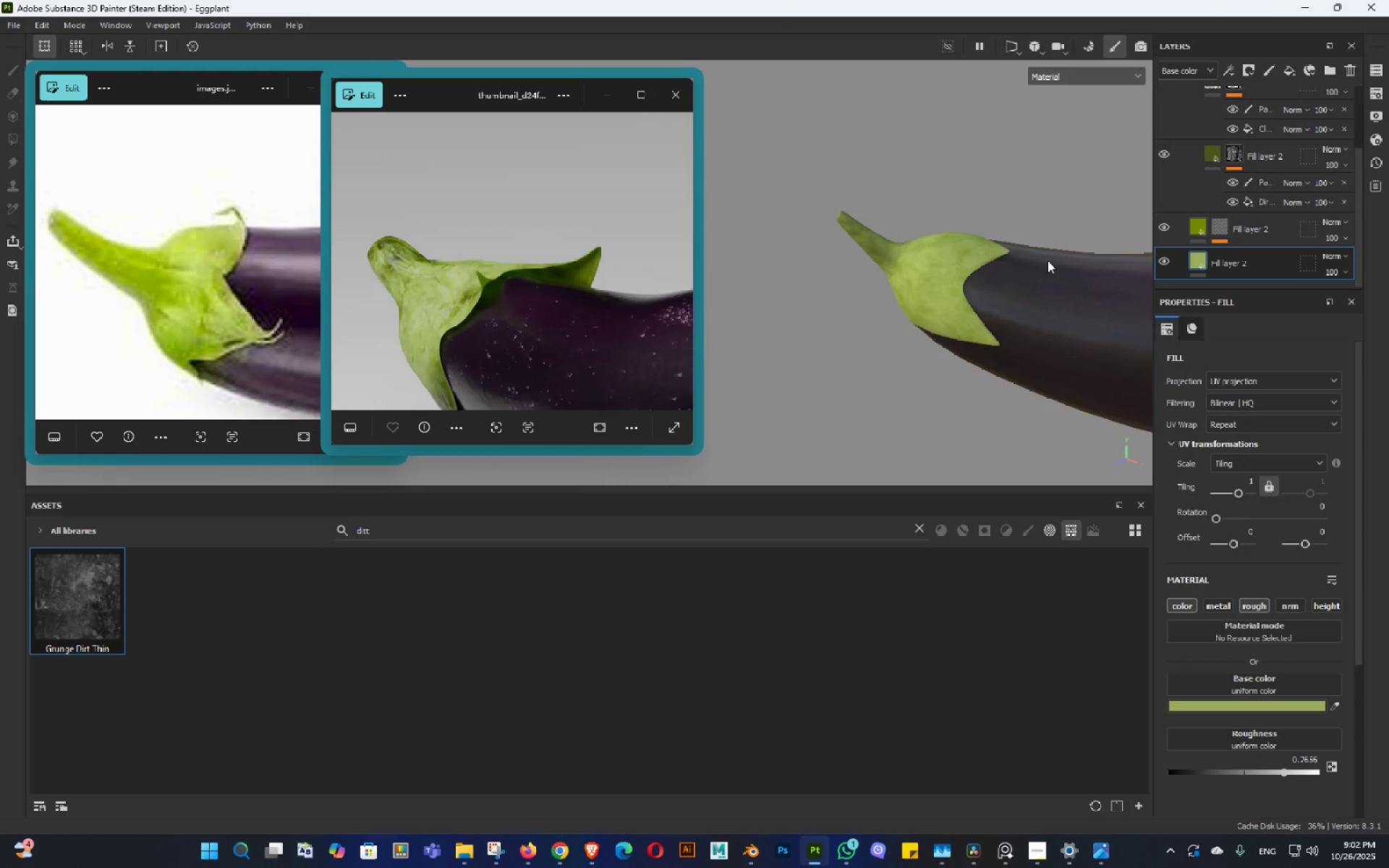 
hold_key(key=AltLeft, duration=1.5)
double_click([948, 210])
 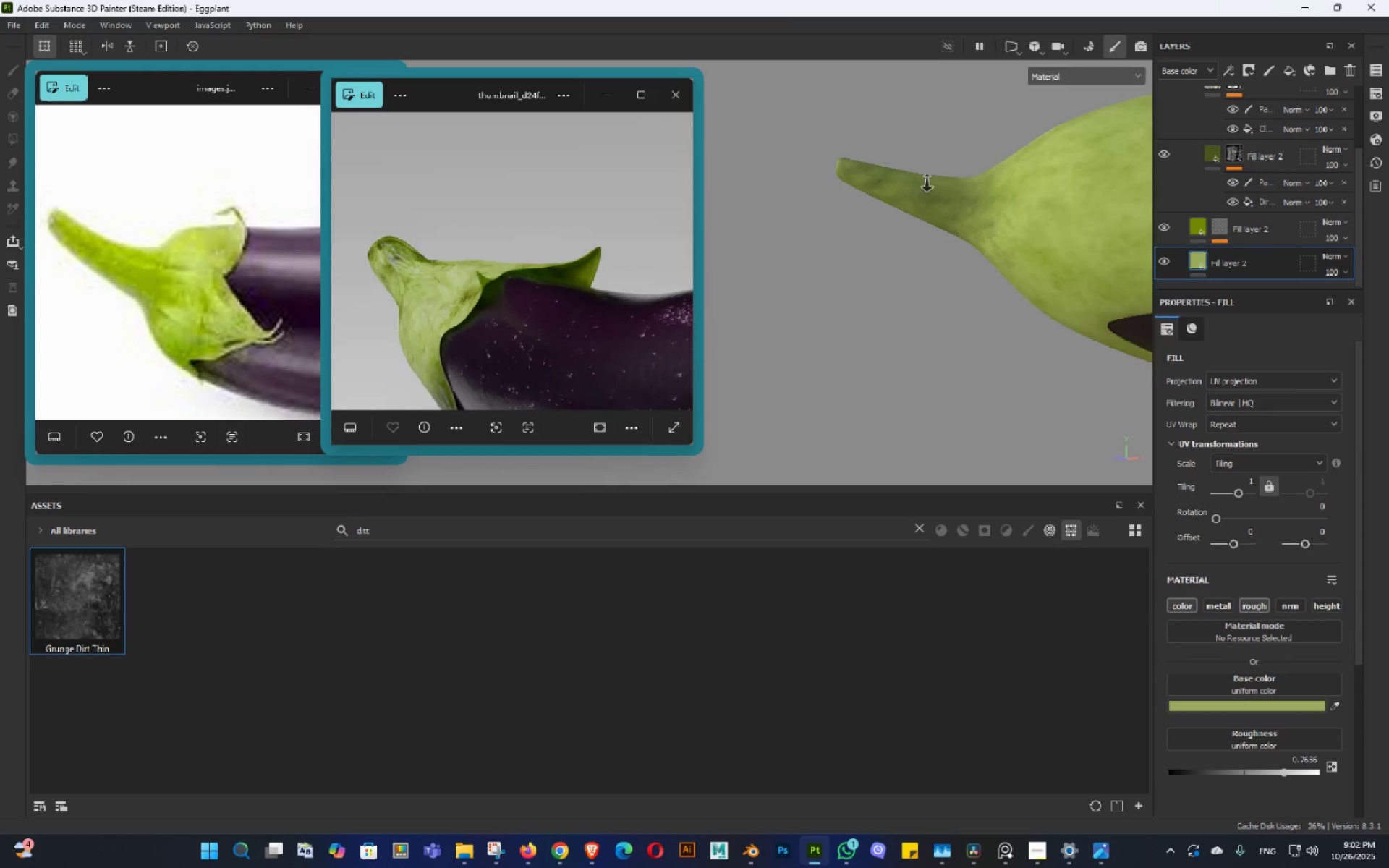 
key(Alt+AltLeft)
 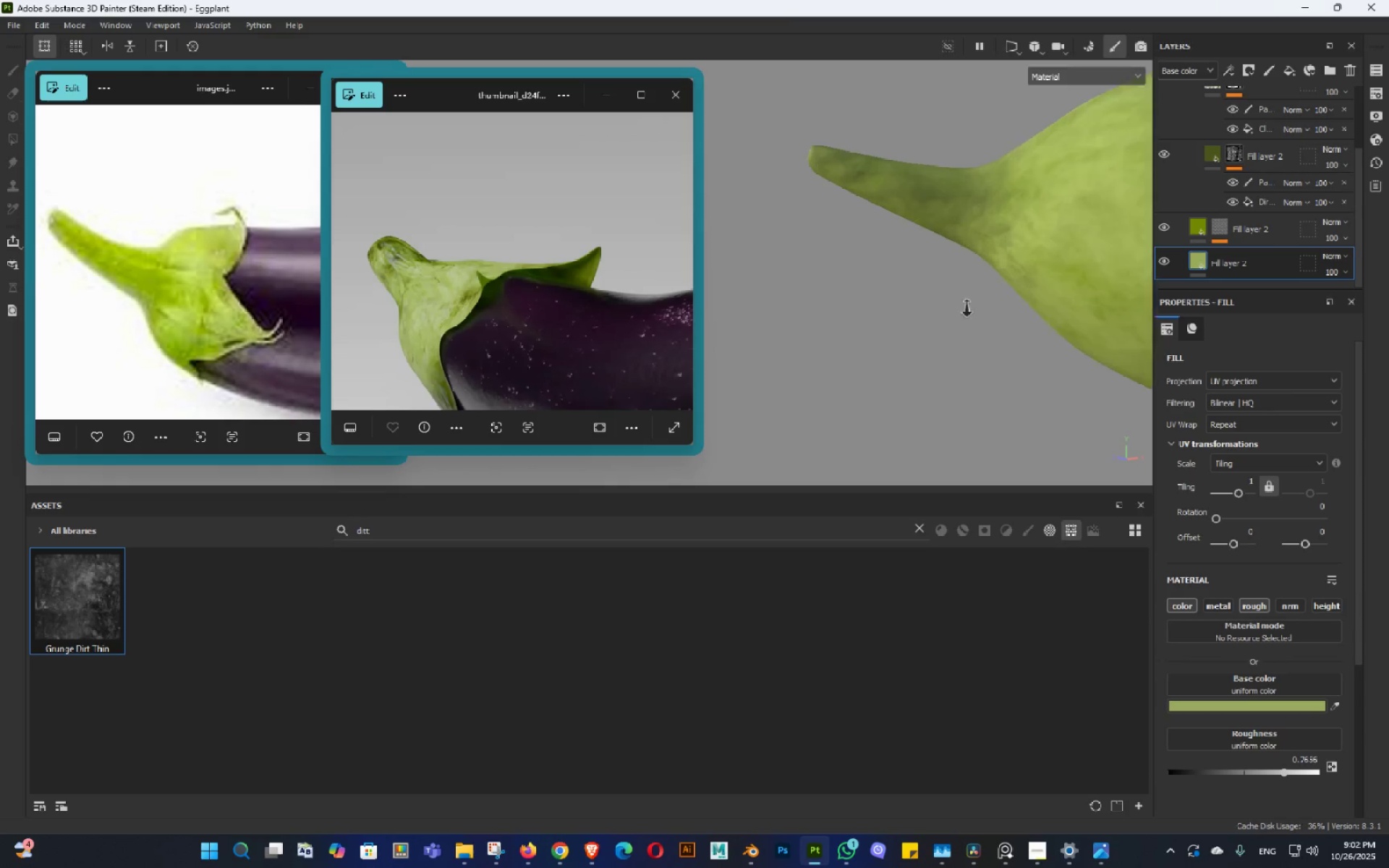 
key(Alt+AltLeft)
 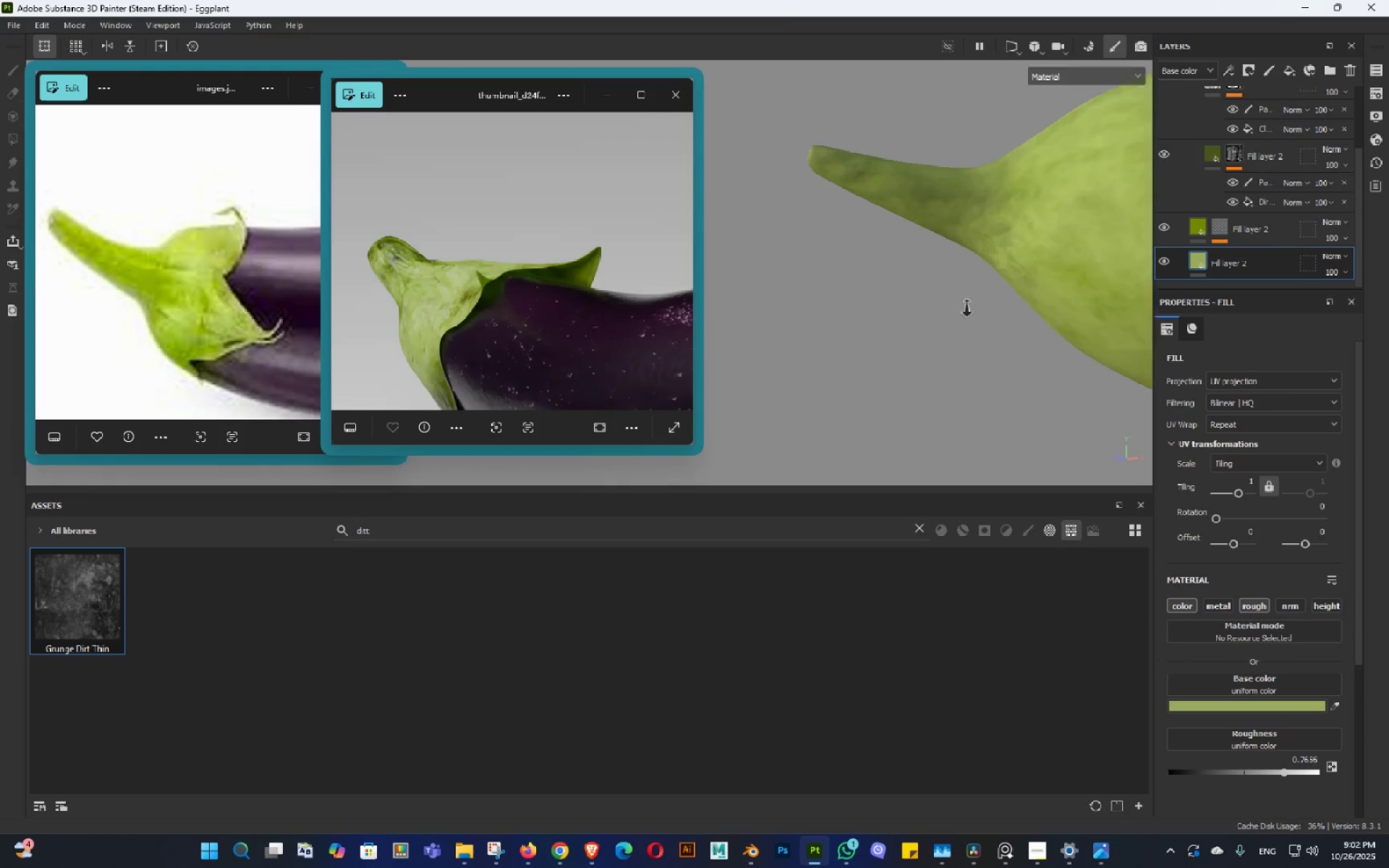 
key(Alt+AltLeft)
 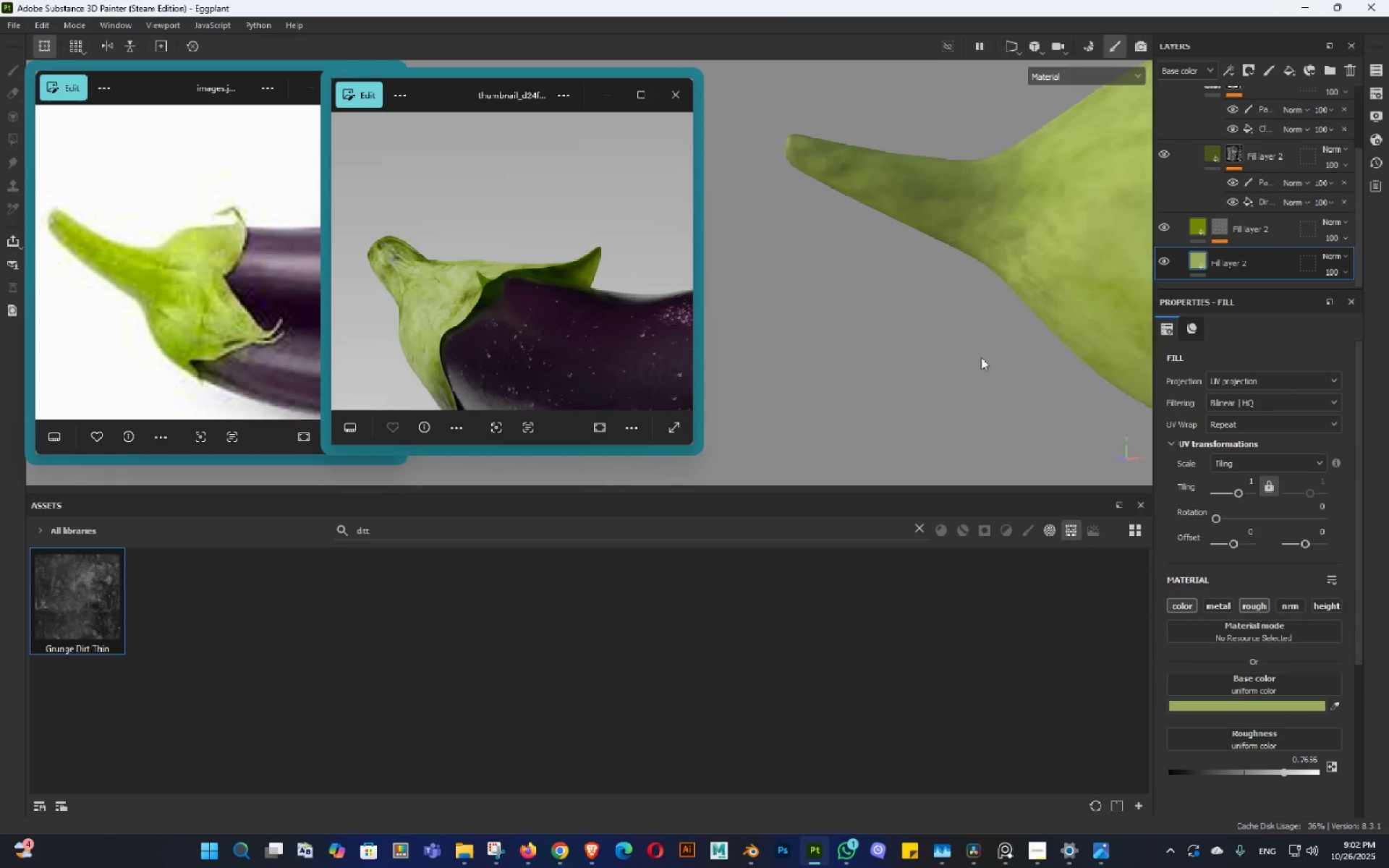 
key(Alt+AltLeft)
 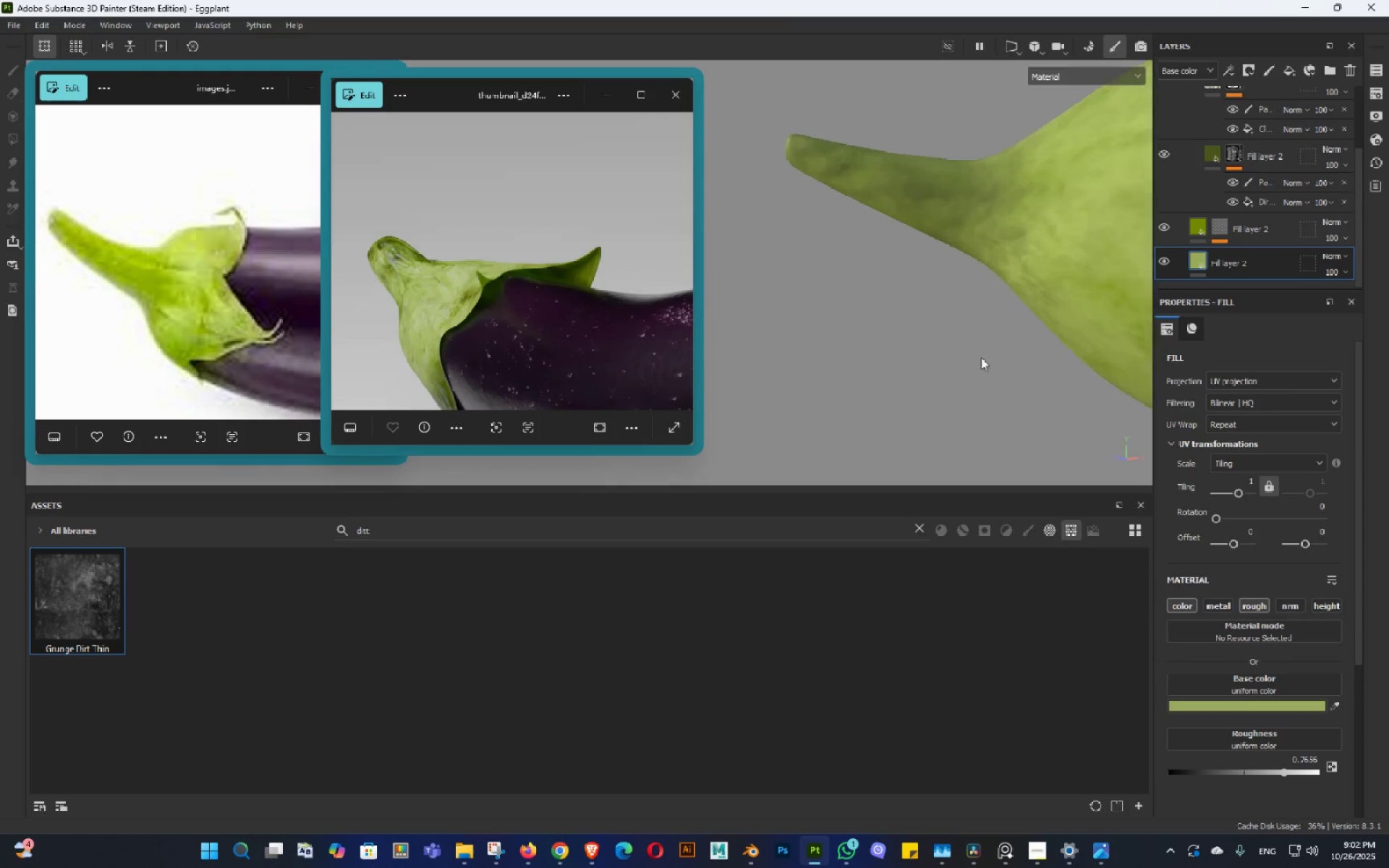 
key(Alt+AltLeft)
 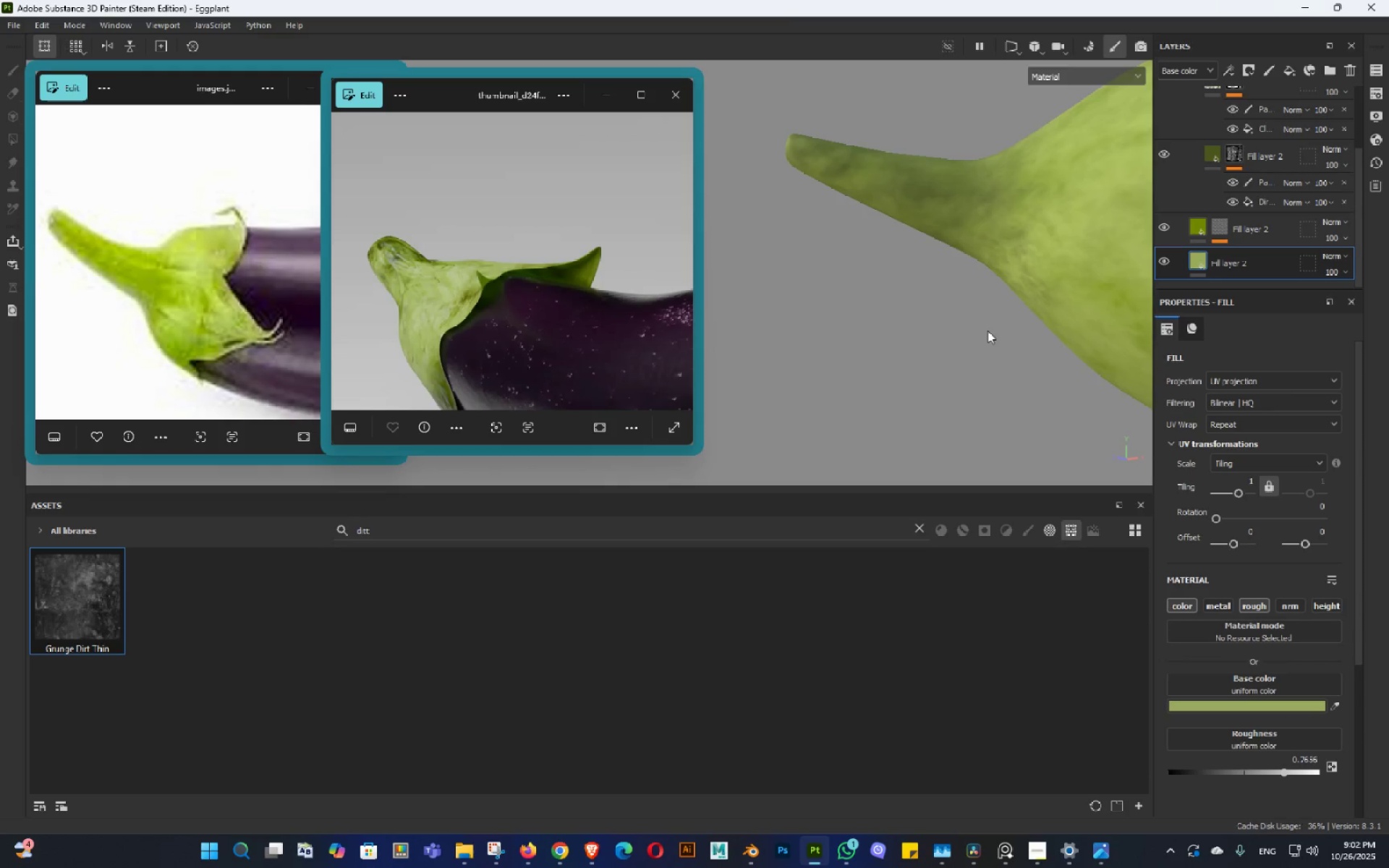 
key(Alt+AltLeft)
 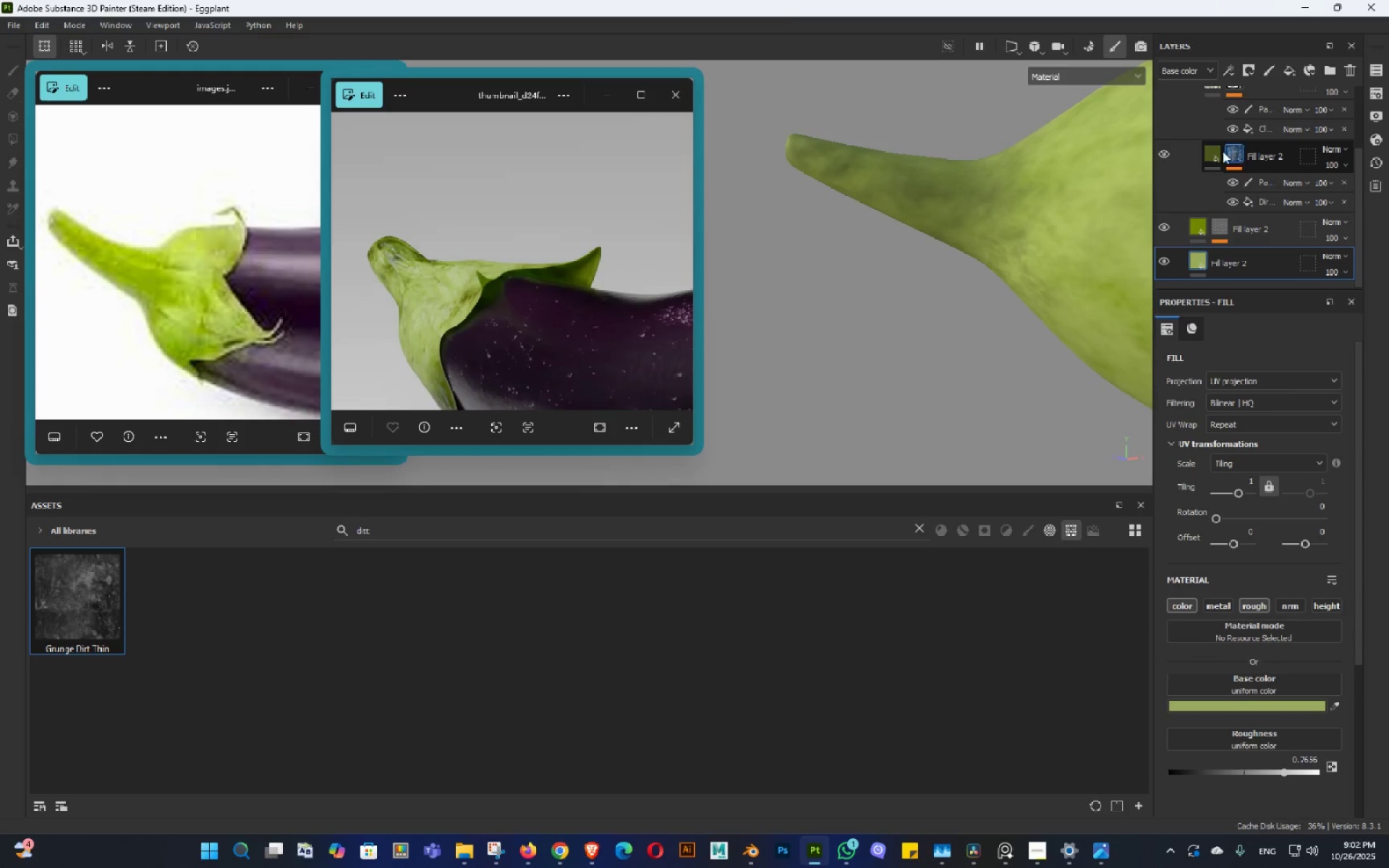 
left_click([1211, 151])
 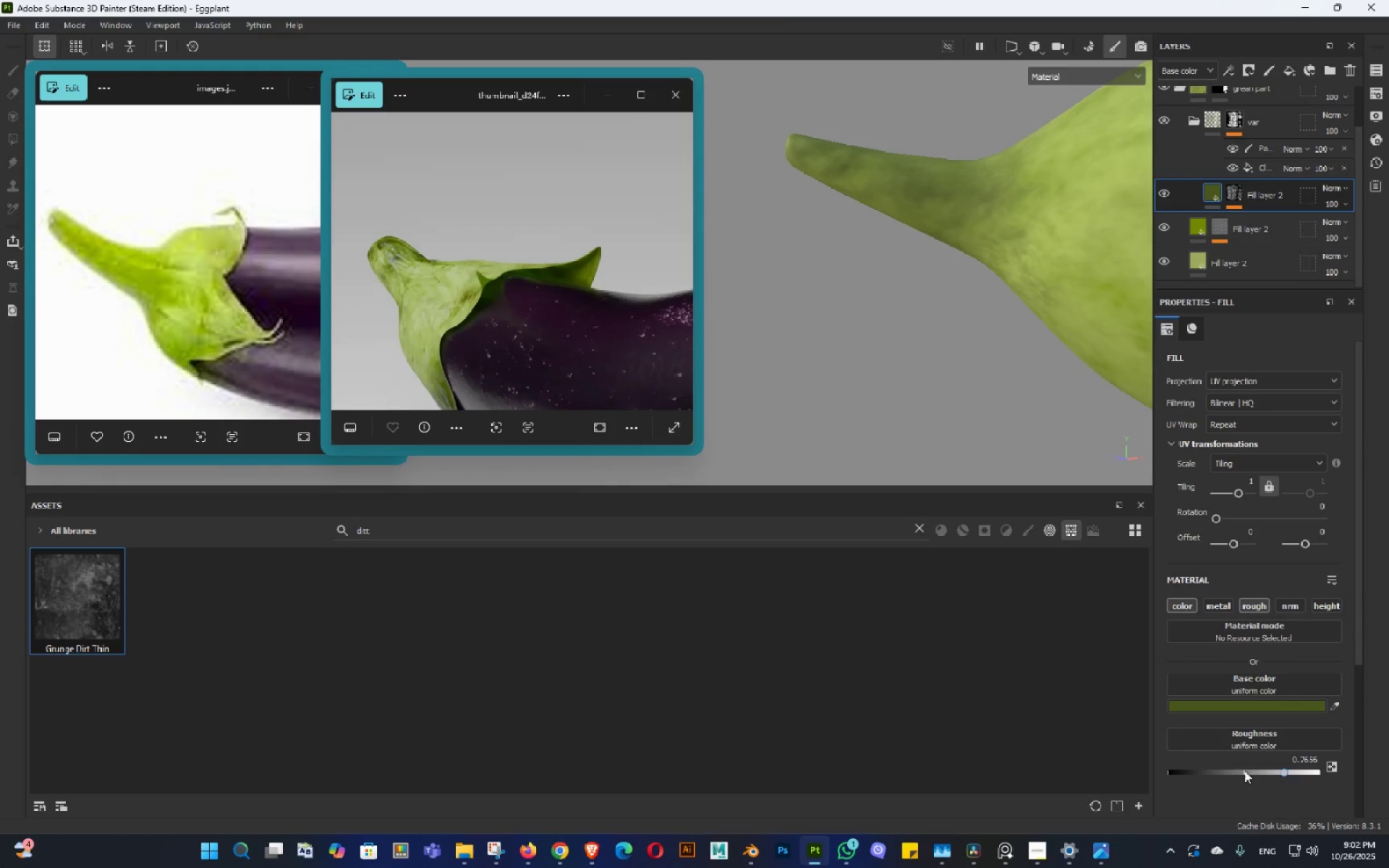 
left_click([1260, 770])
 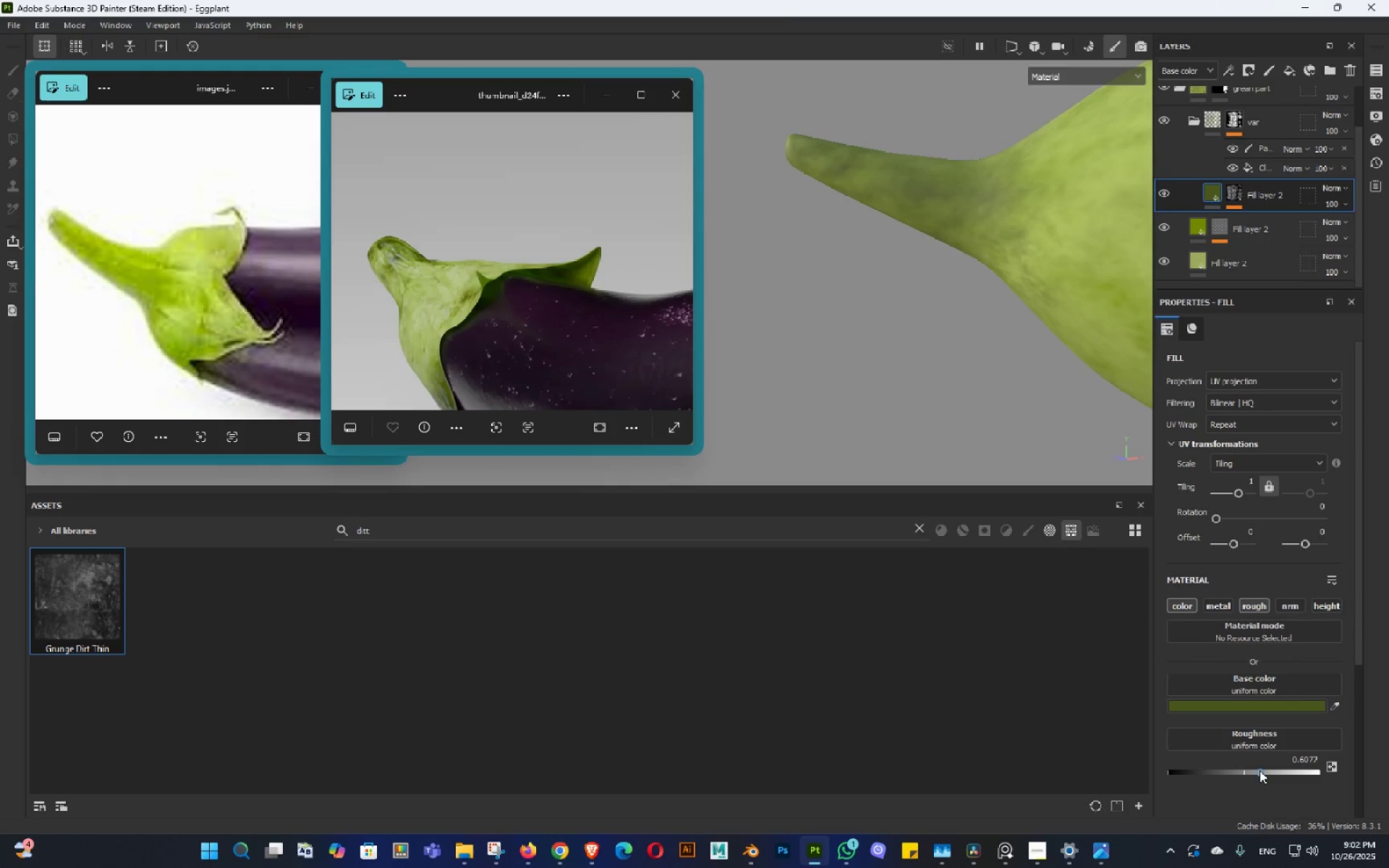 
hold_key(key=AltLeft, duration=1.46)
 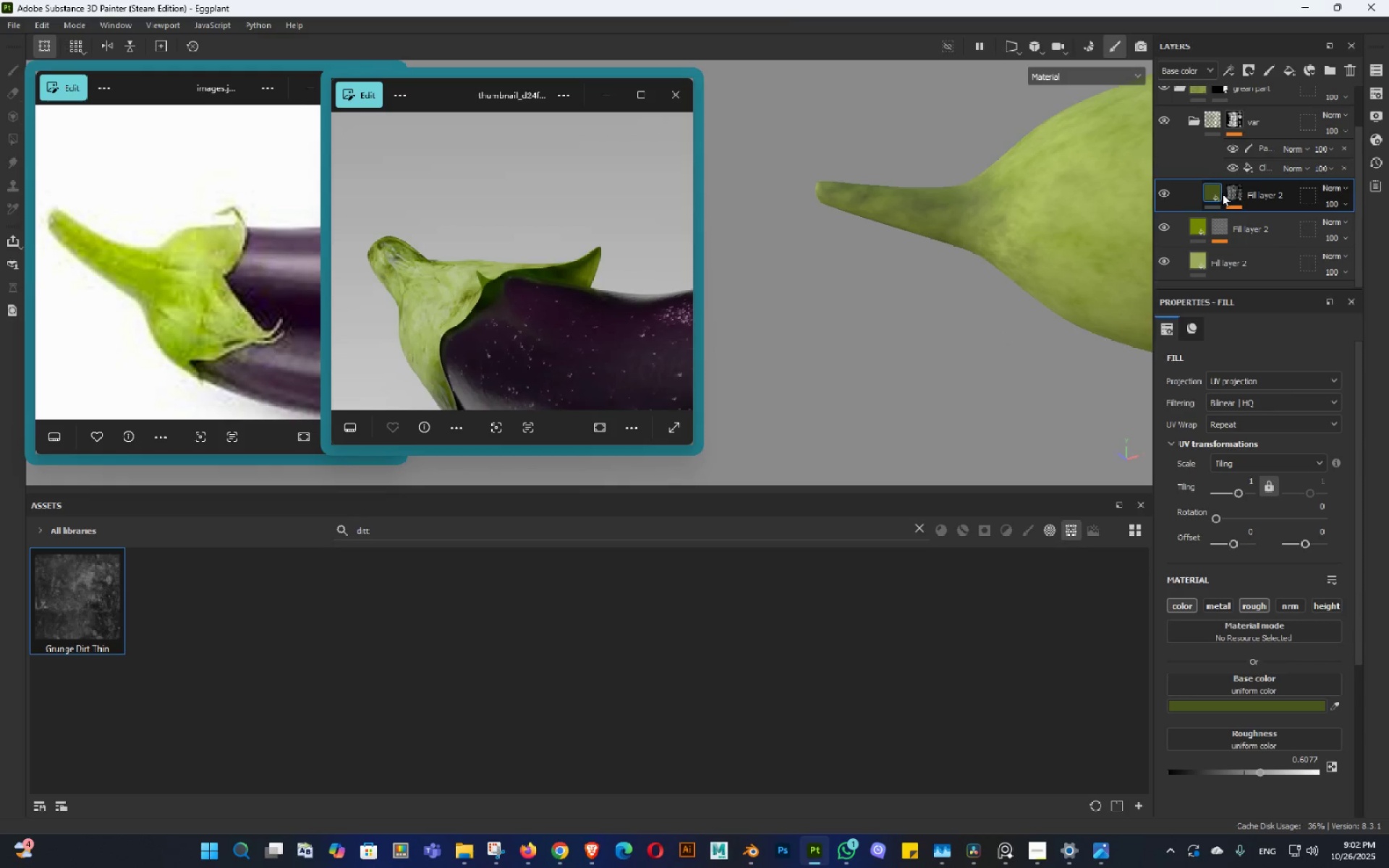 
double_click([1234, 190])
 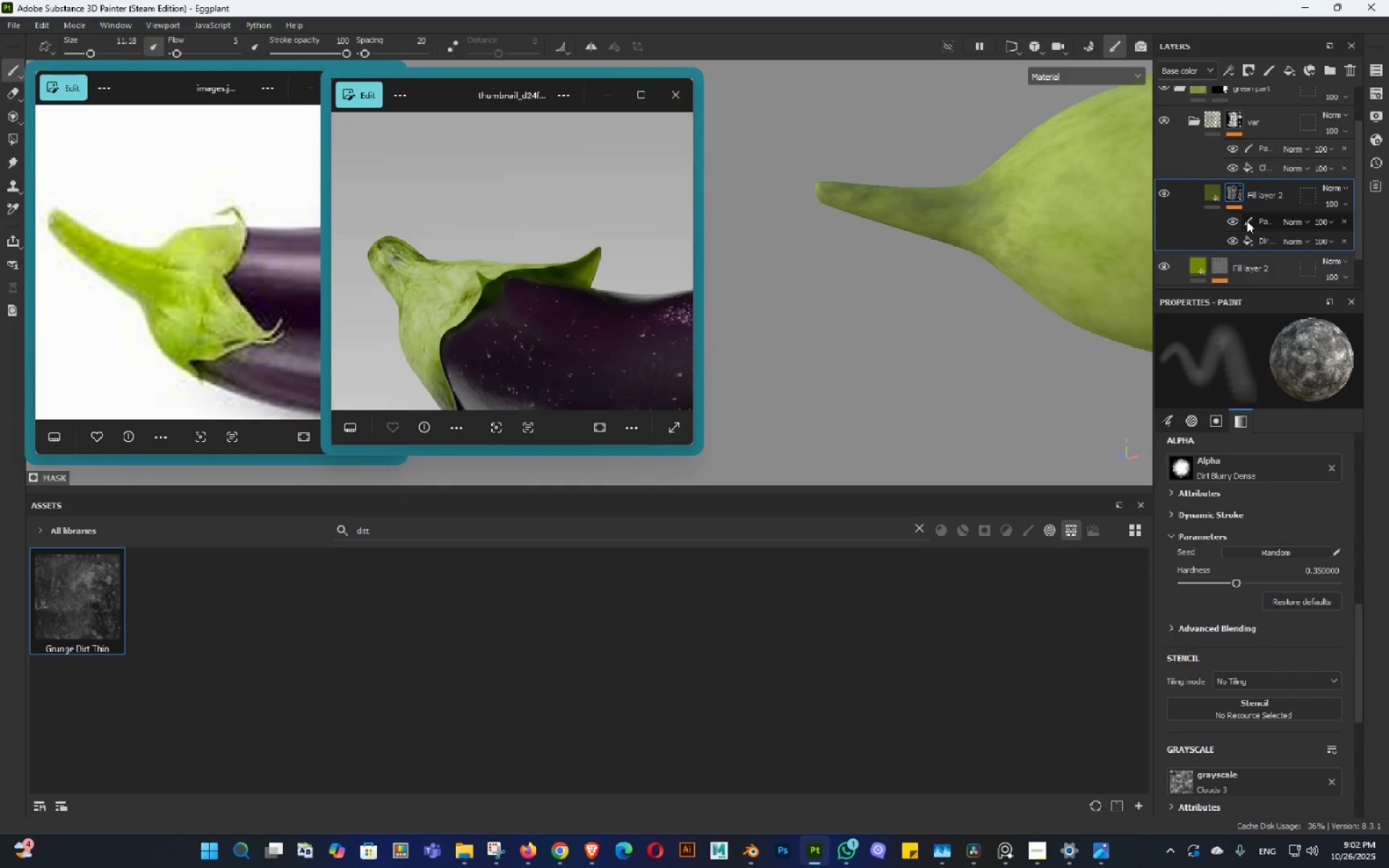 
left_click([1231, 225])
 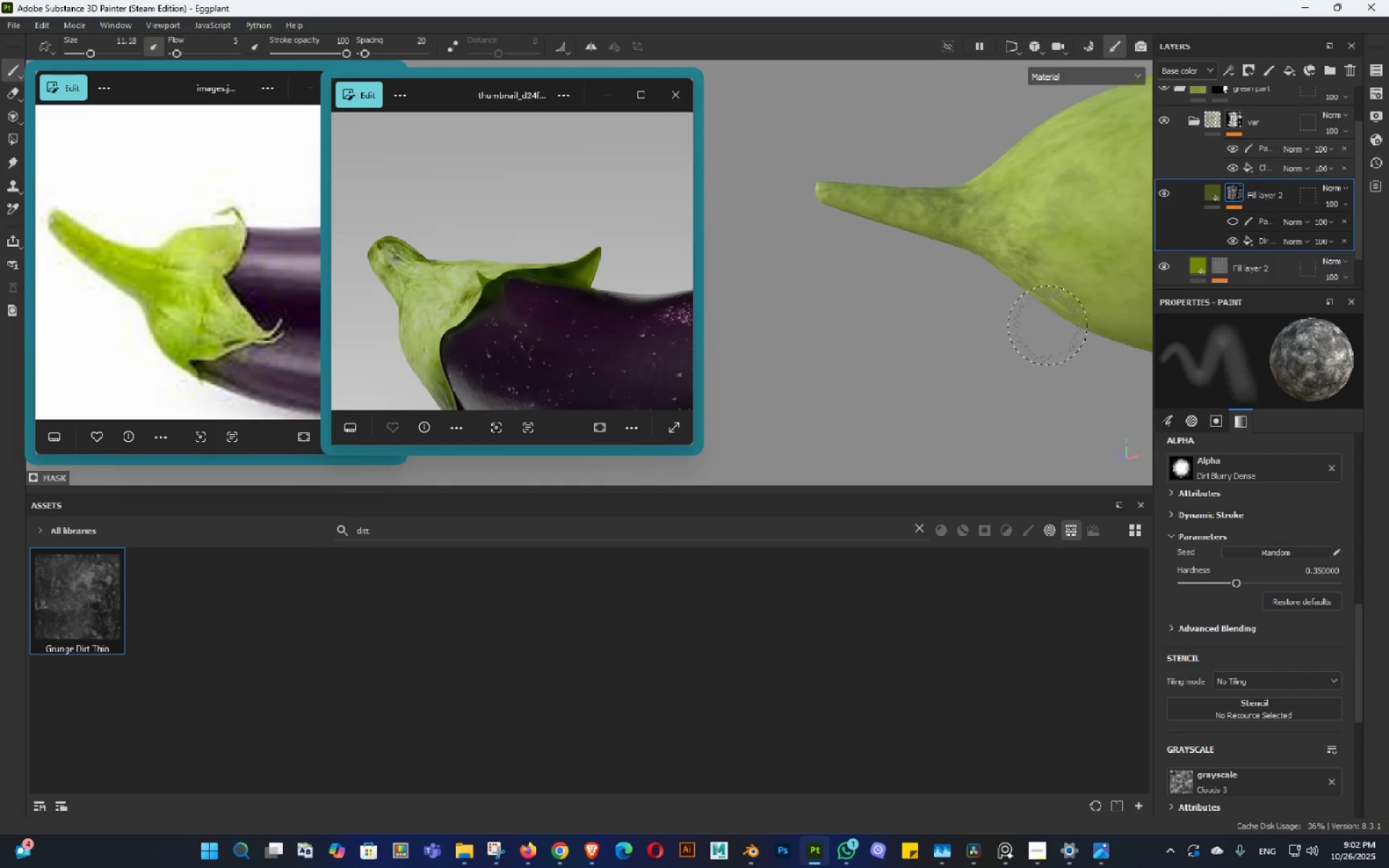 
hold_key(key=AltLeft, duration=0.94)
 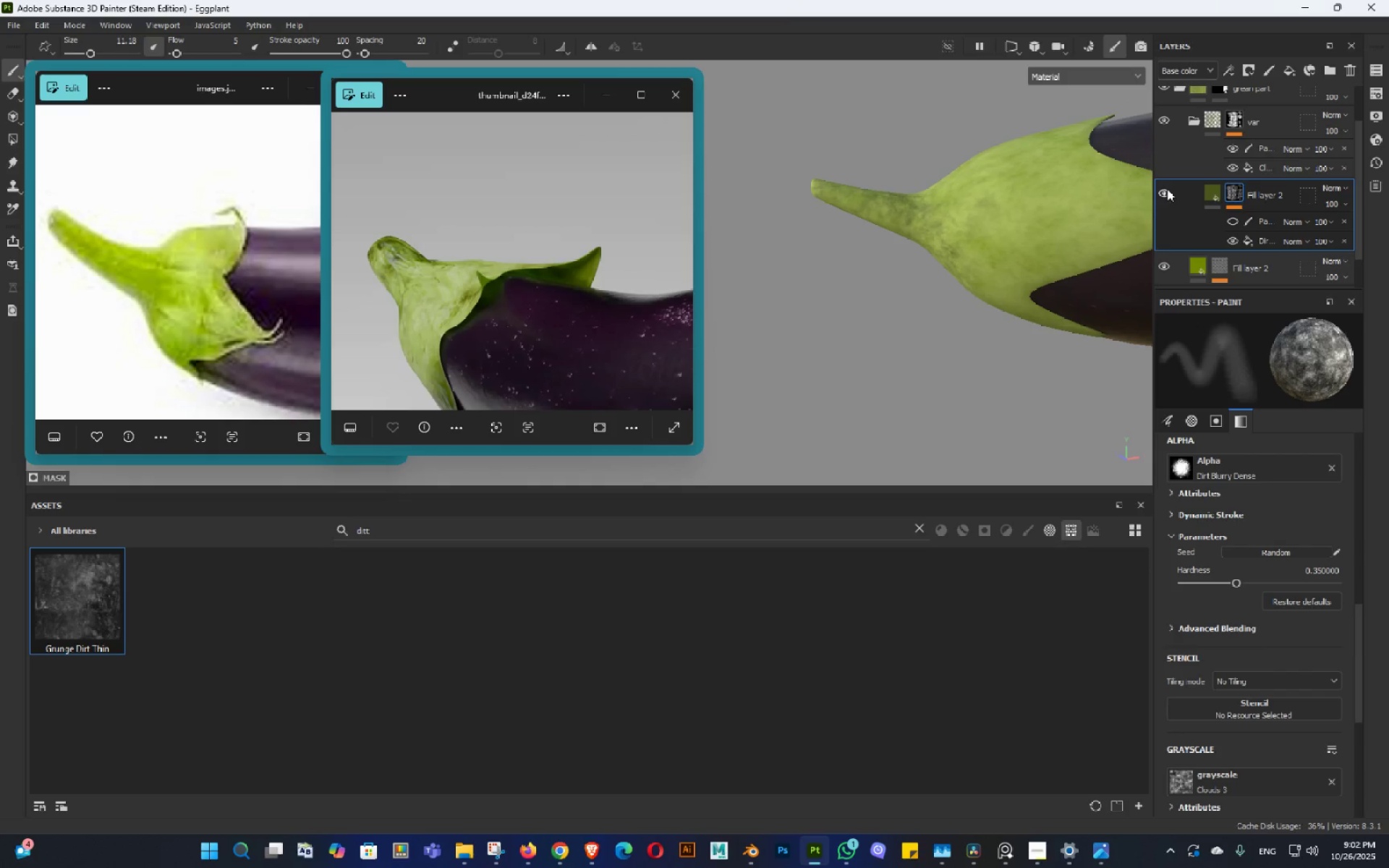 
left_click([1167, 189])
 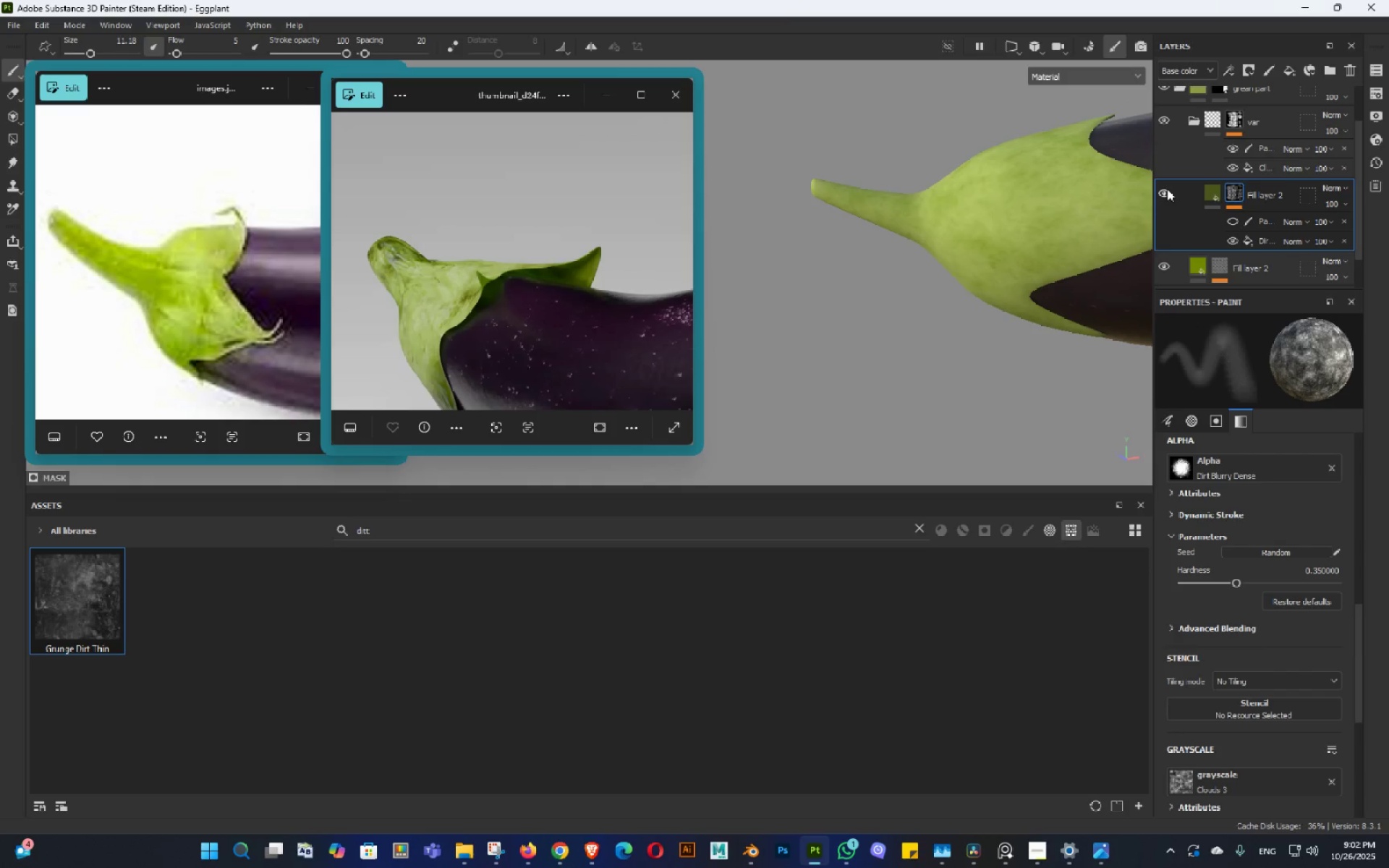 
left_click([1167, 189])
 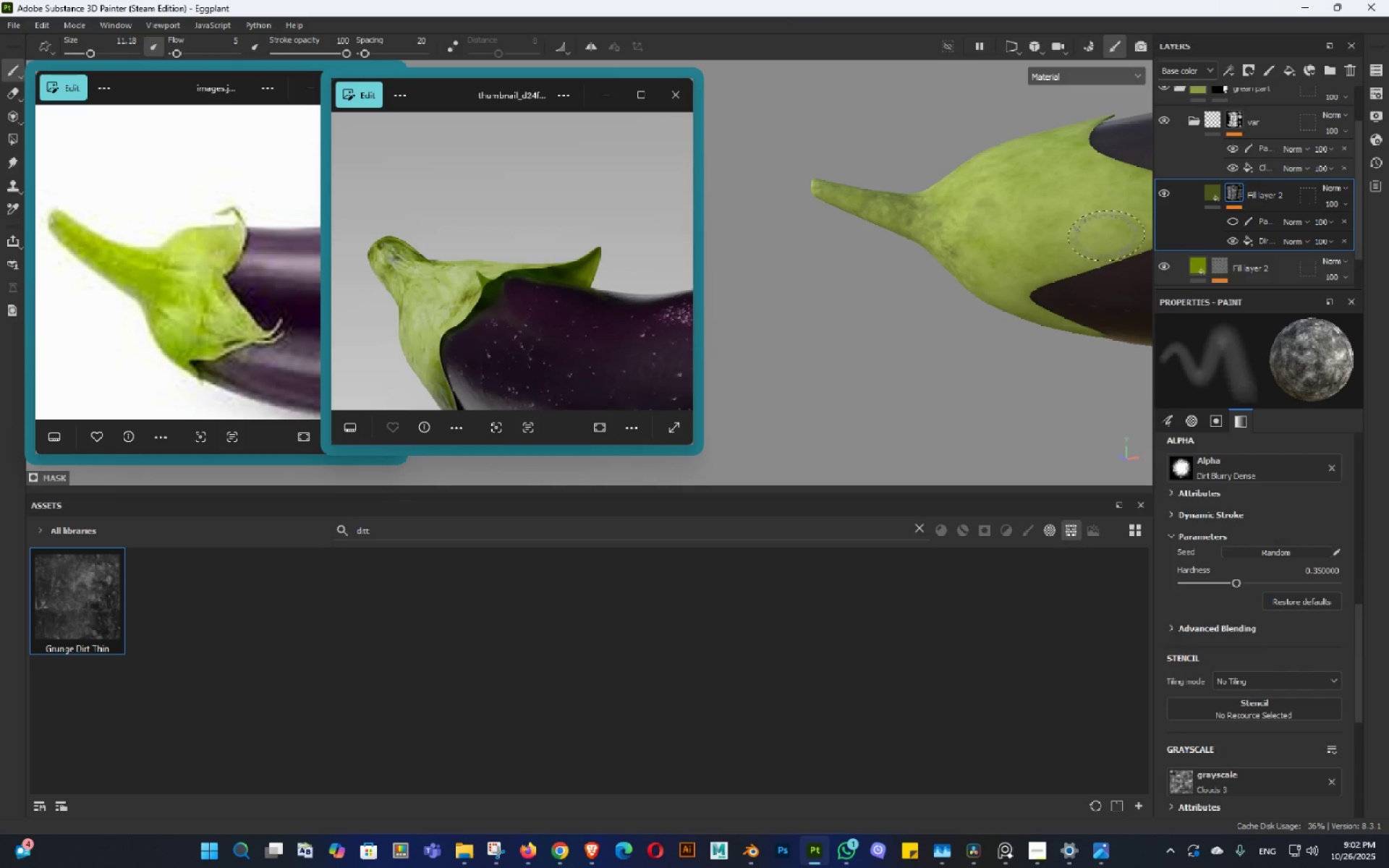 
hold_key(key=AltLeft, duration=1.53)
 